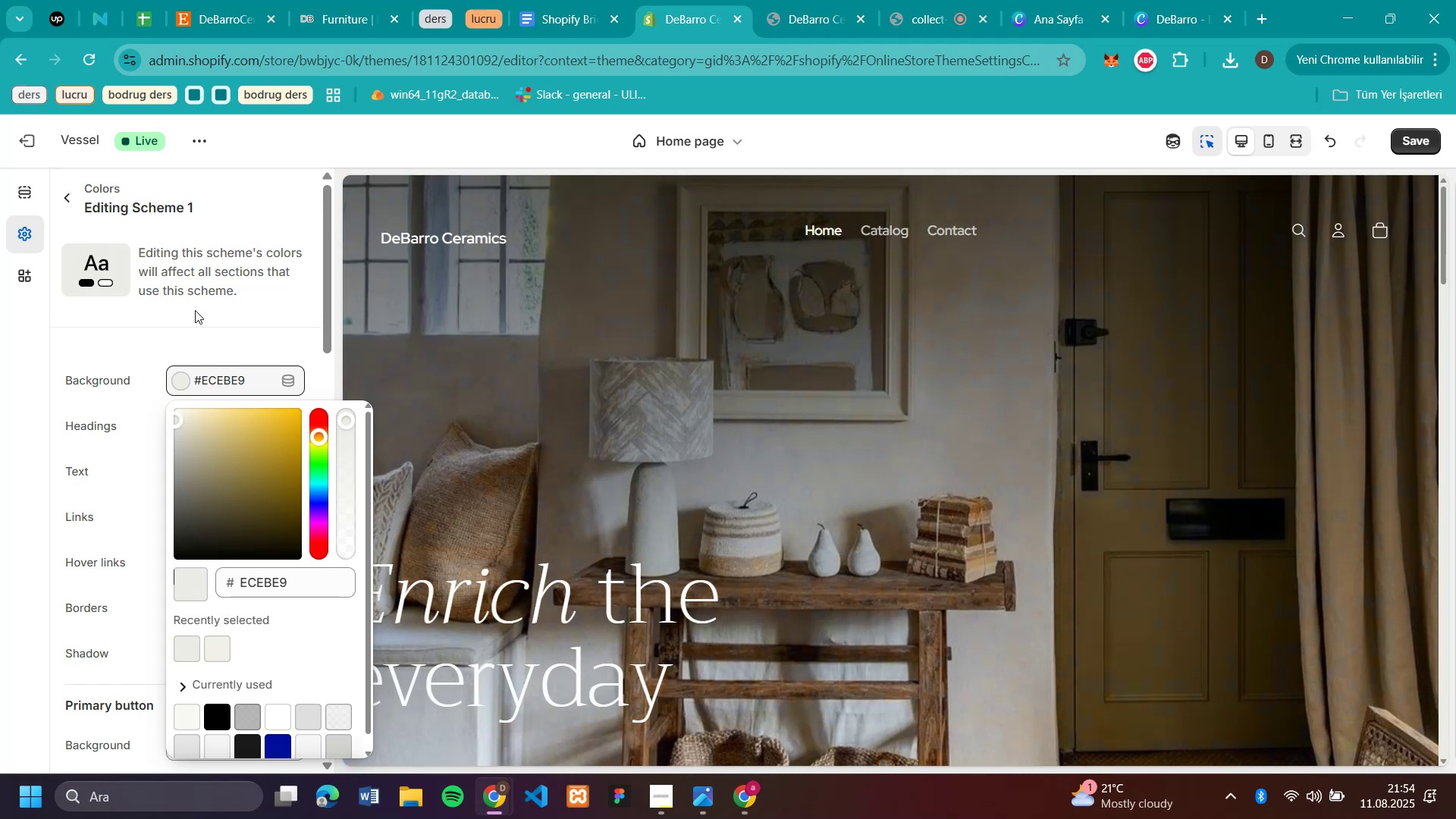 
left_click([199, 328])
 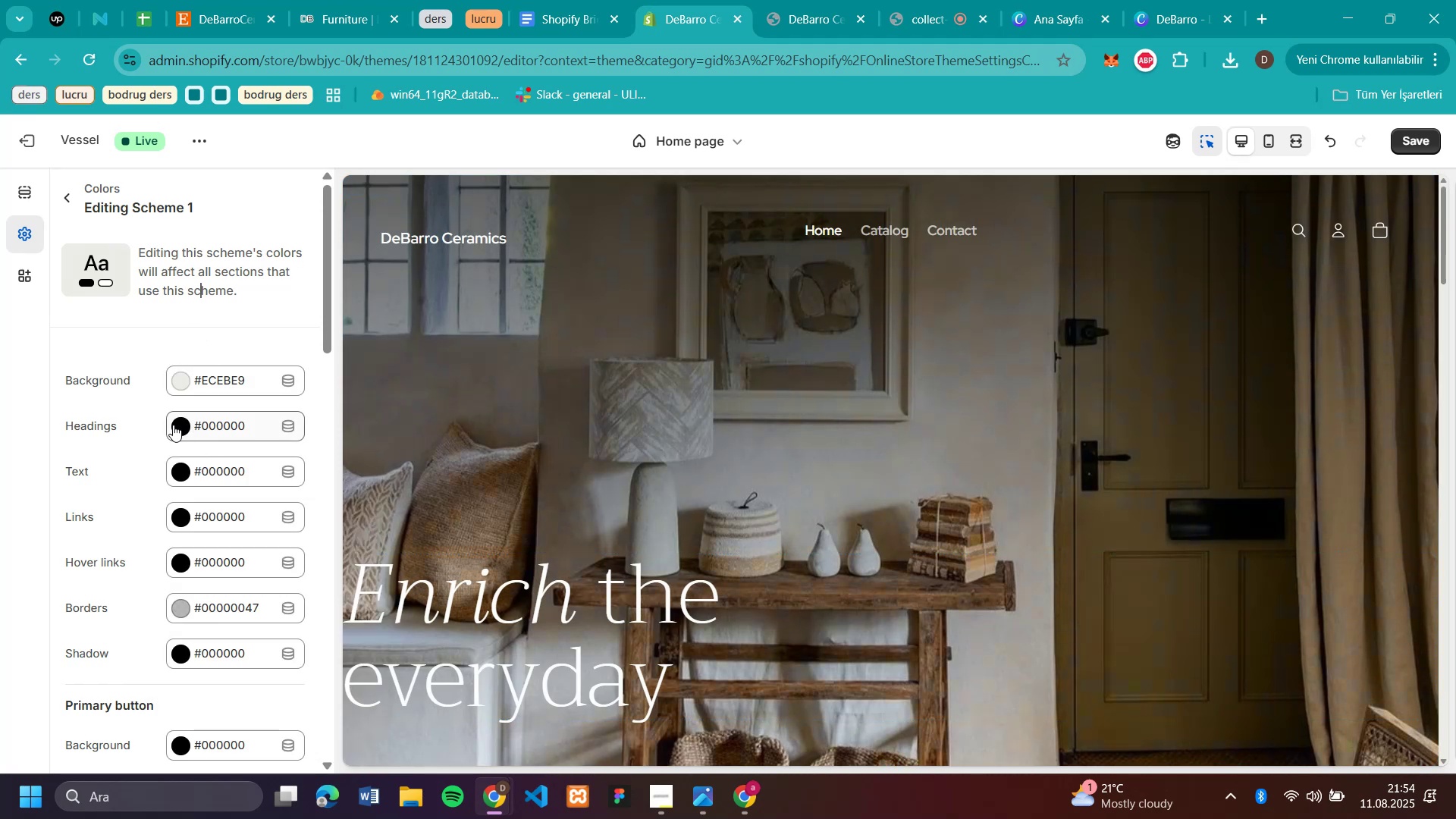 
left_click([184, 422])
 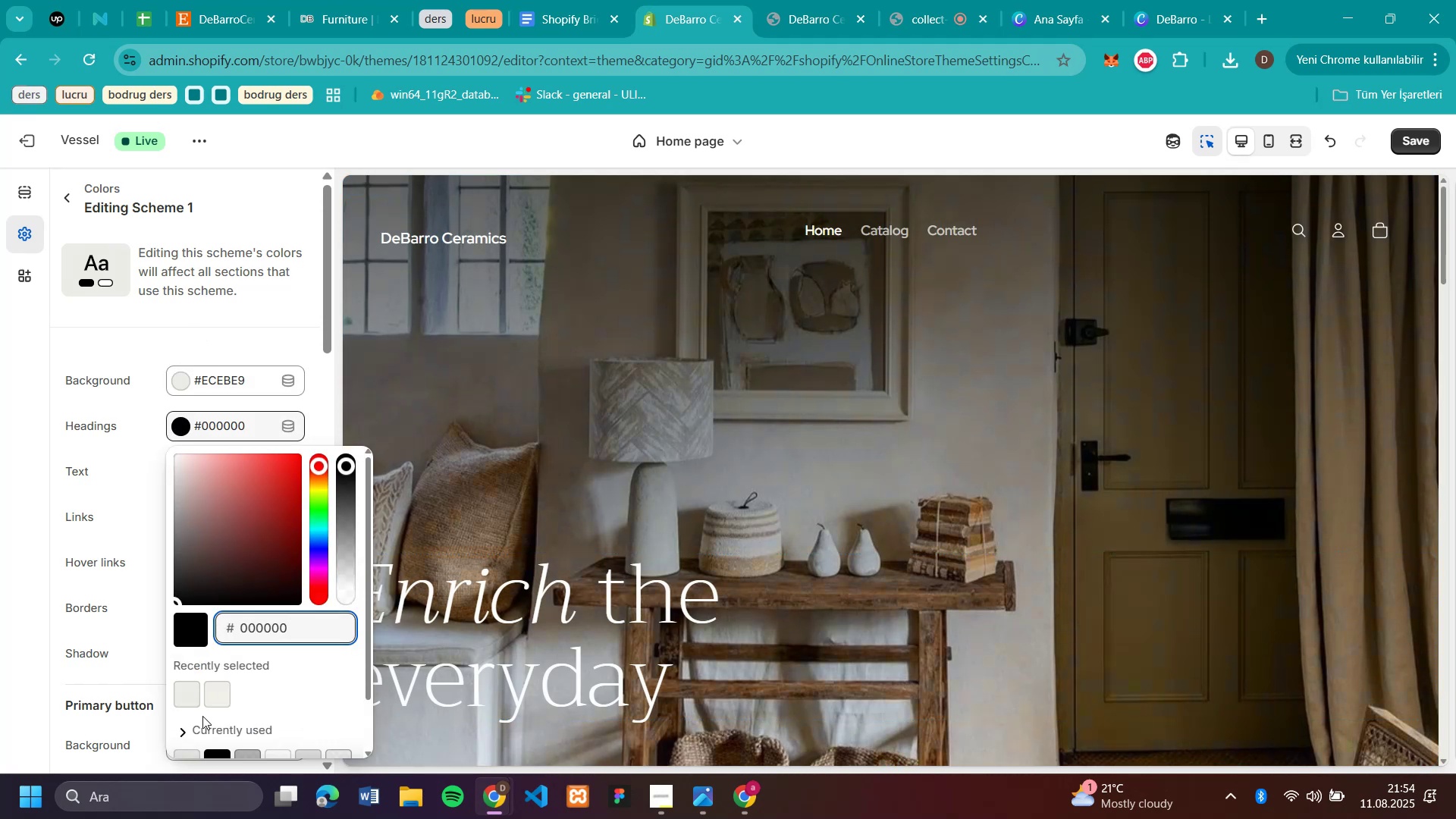 
left_click([215, 693])
 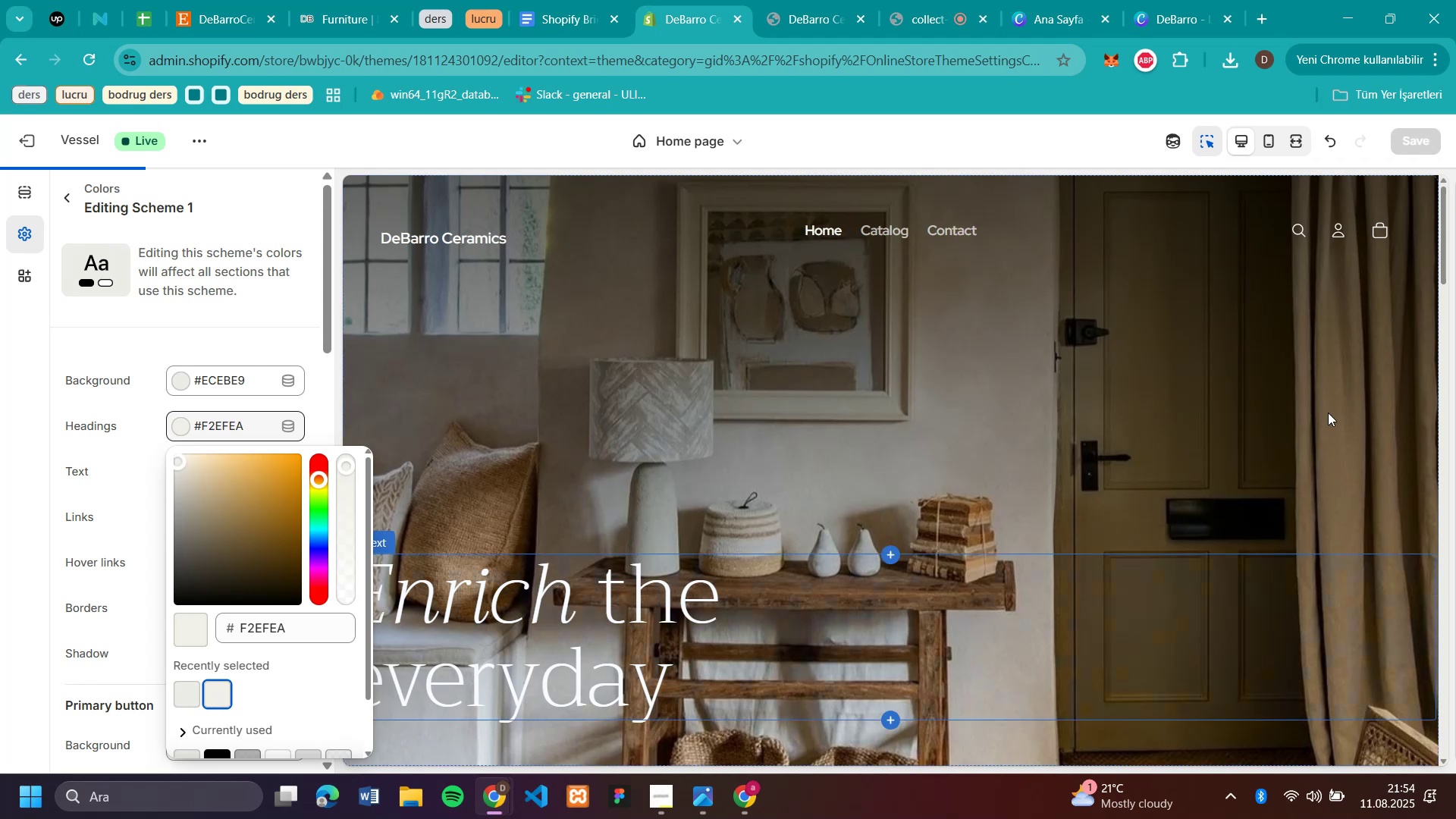 
scroll: coordinate [681, 432], scroll_direction: down, amount: 38.0
 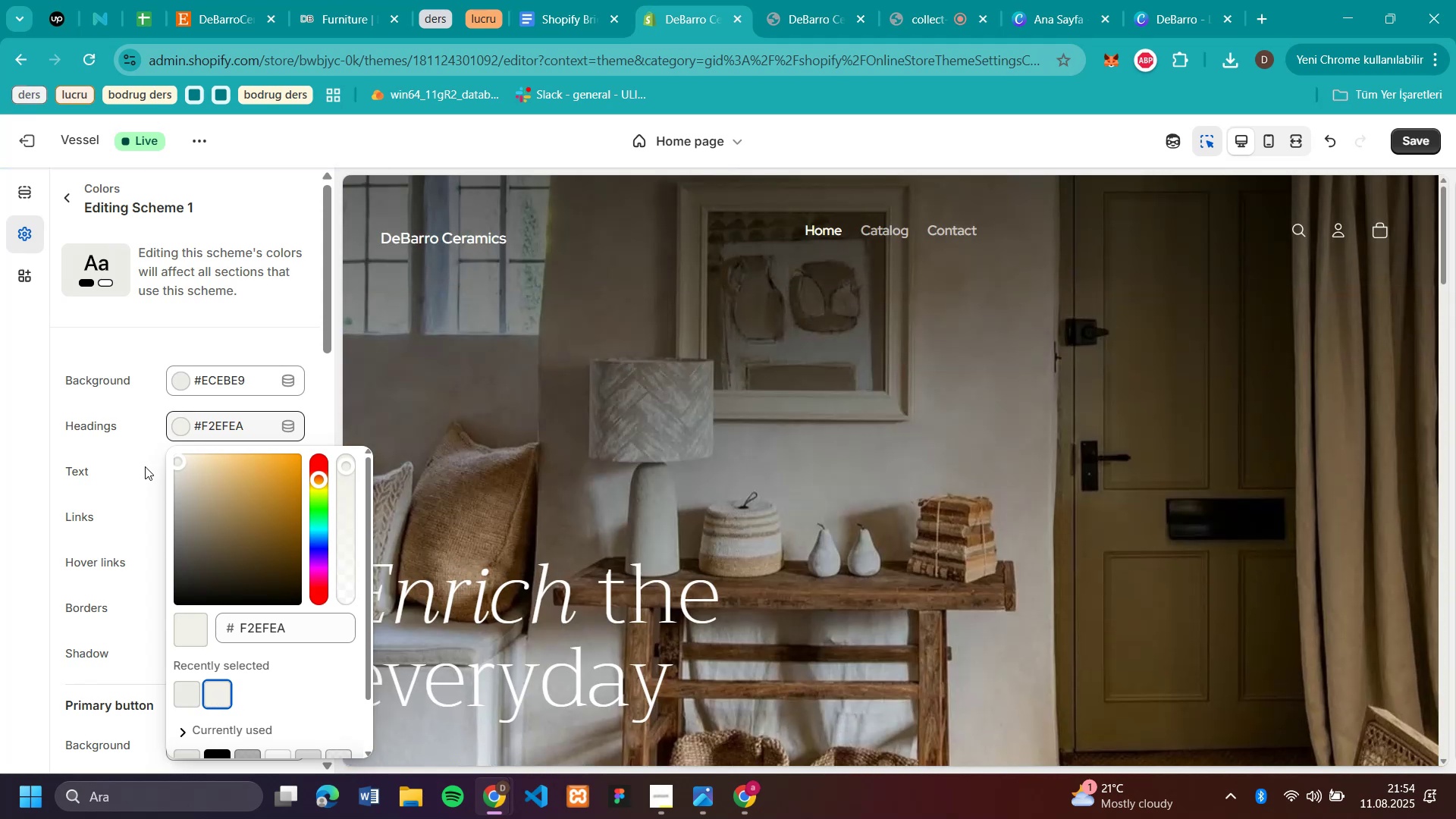 
left_click([133, 468])
 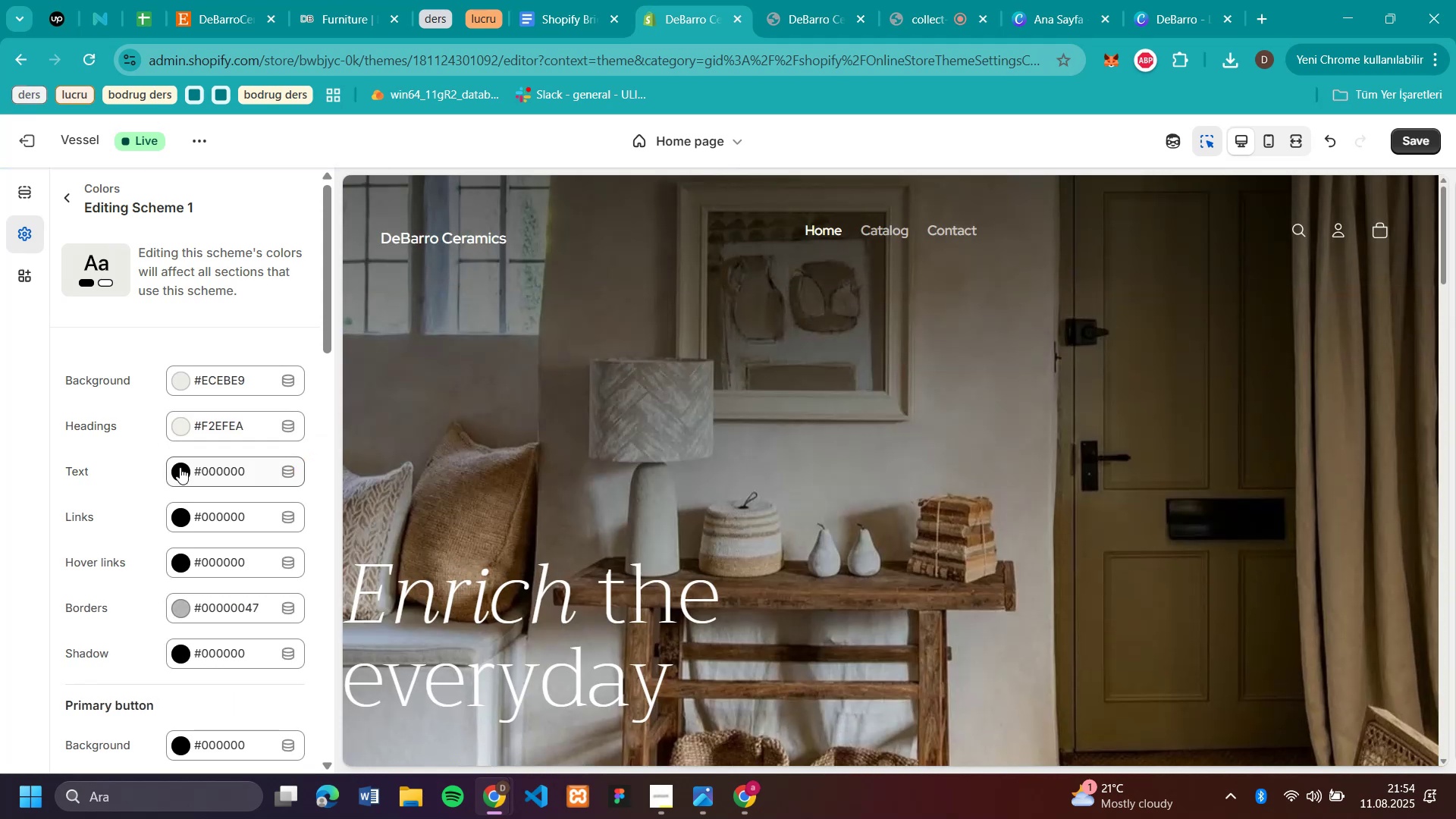 
left_click([180, 467])
 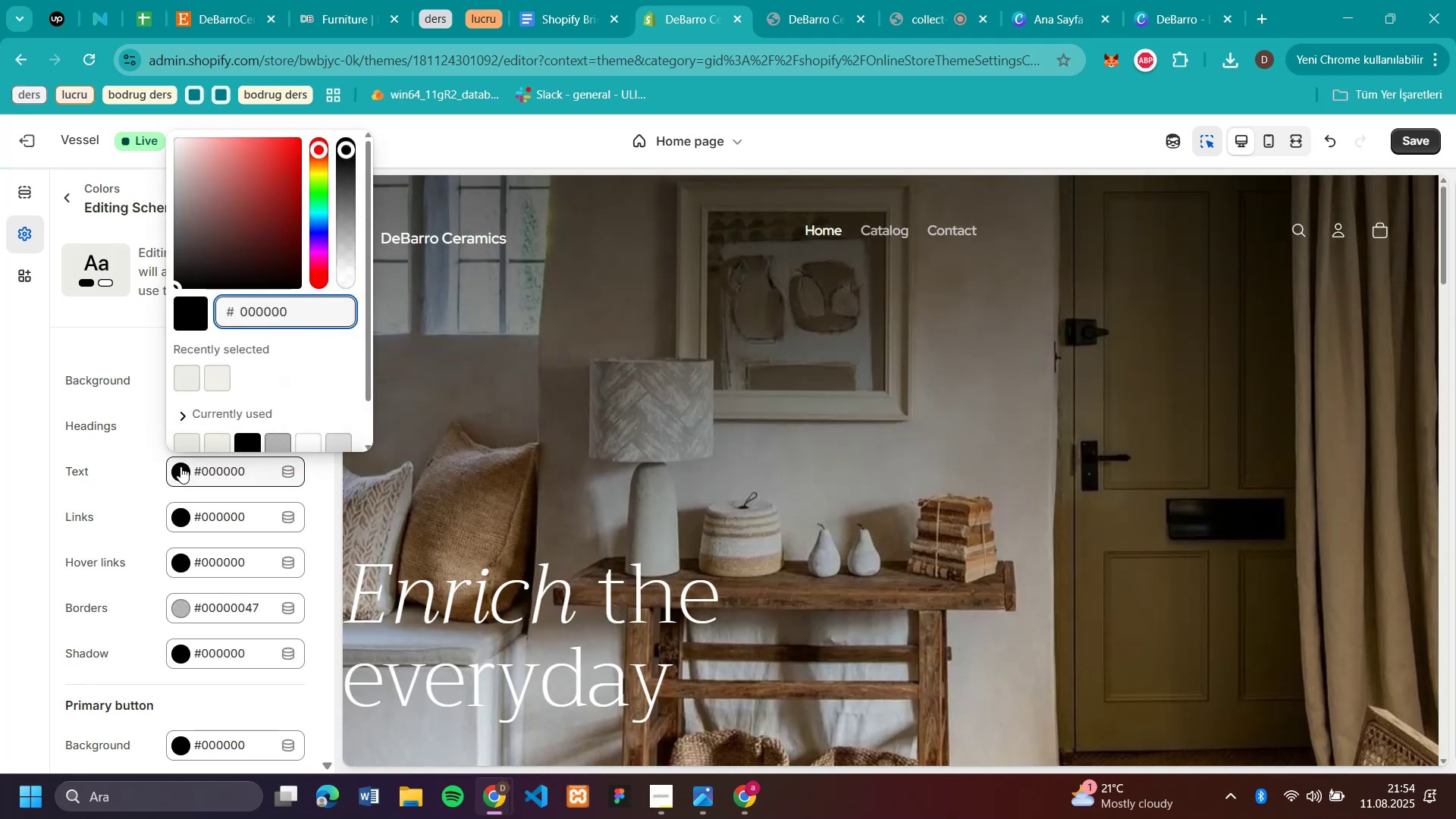 
scroll: coordinate [877, 466], scroll_direction: down, amount: 10.0
 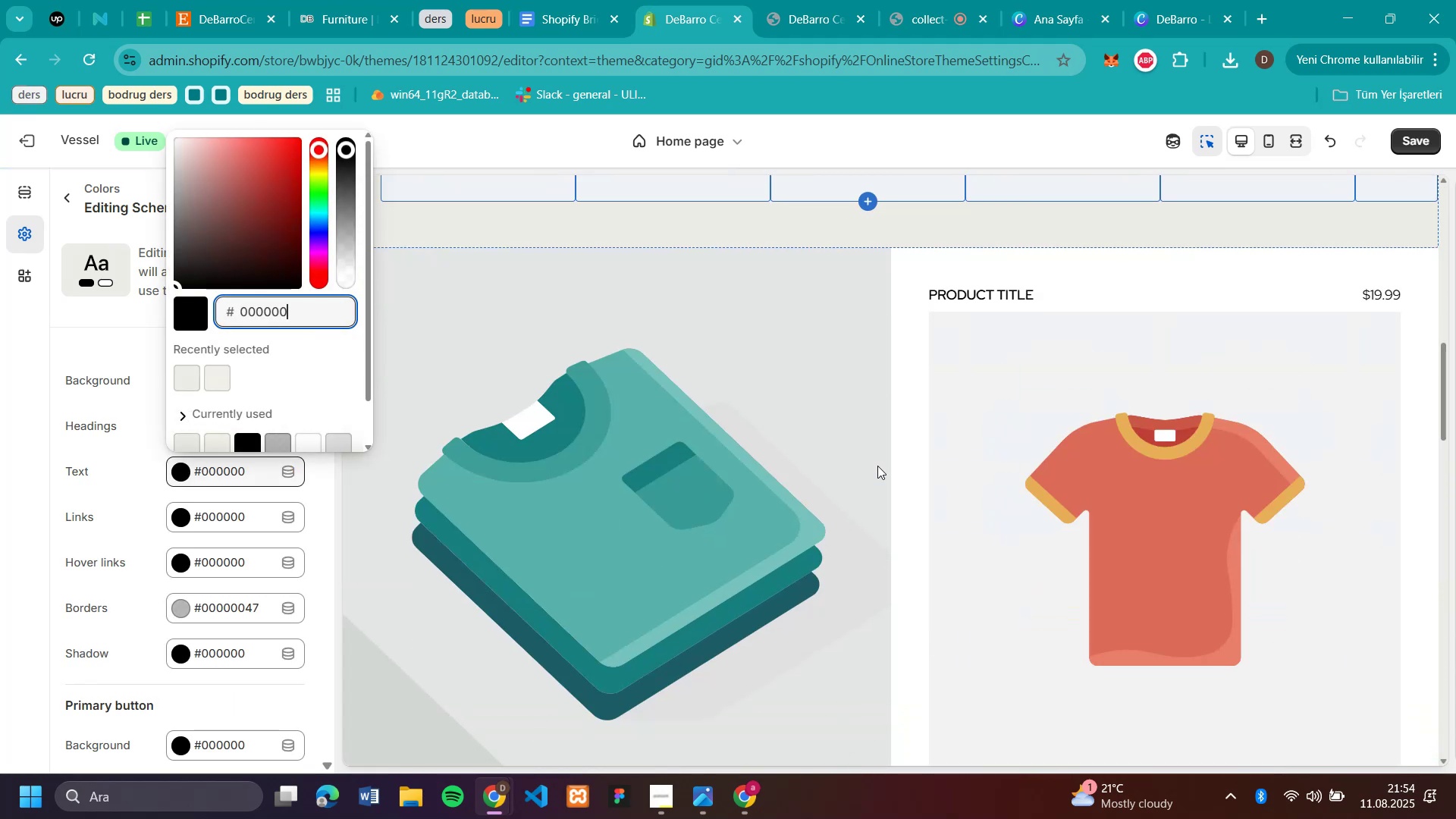 
scroll: coordinate [854, 442], scroll_direction: up, amount: 20.0
 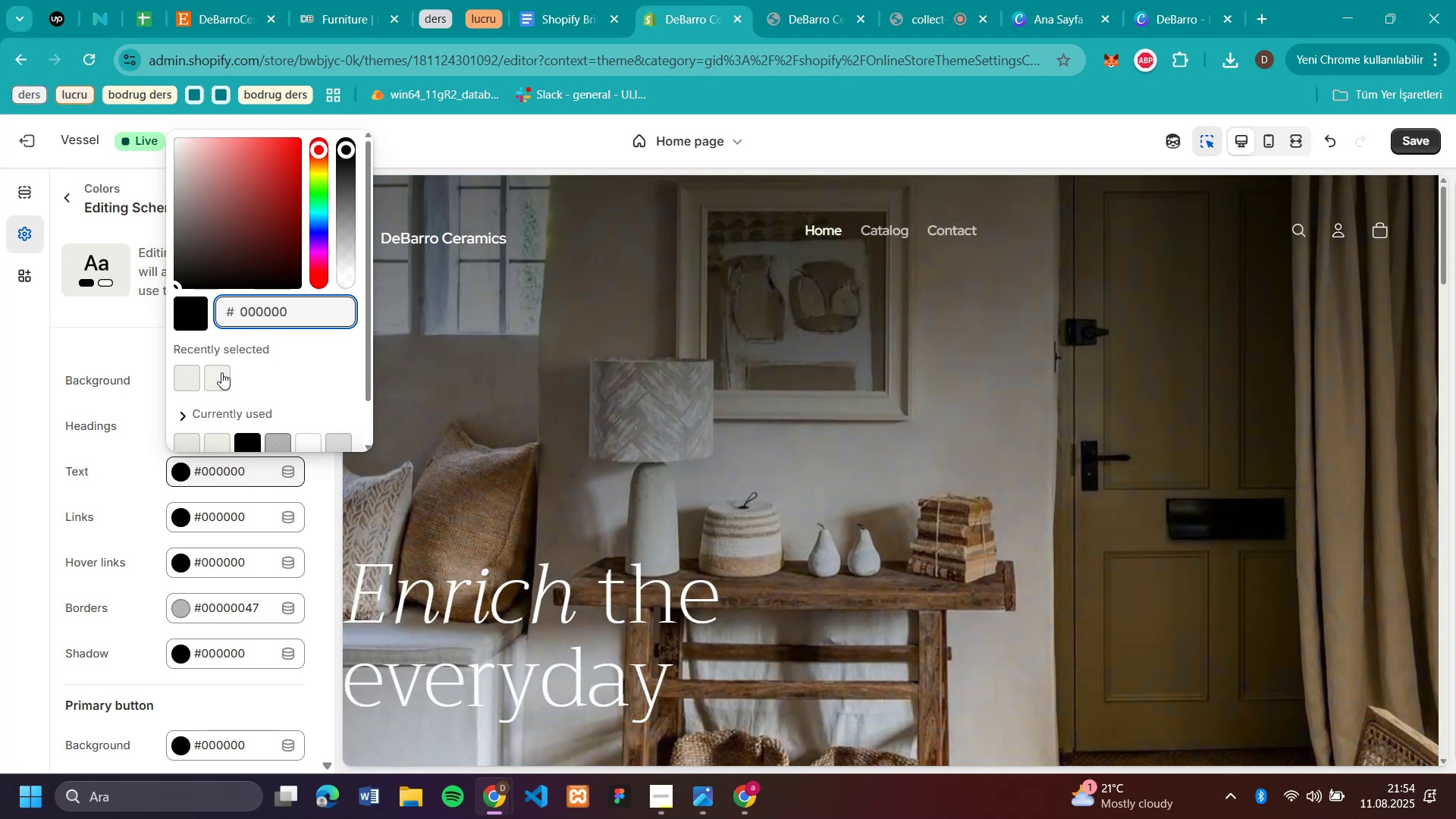 
wait(11.71)
 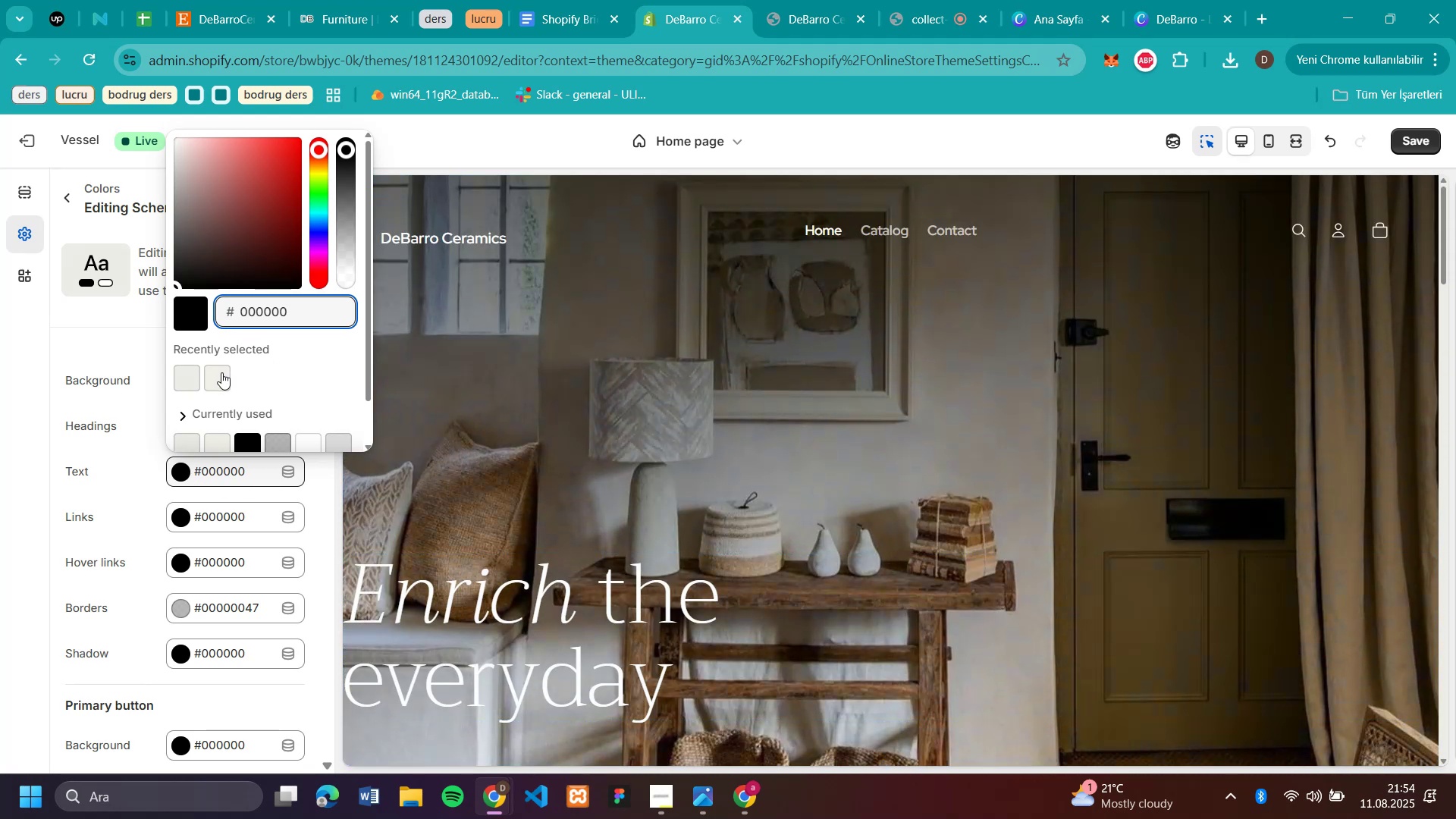 
scroll: coordinate [921, 471], scroll_direction: down, amount: 10.0
 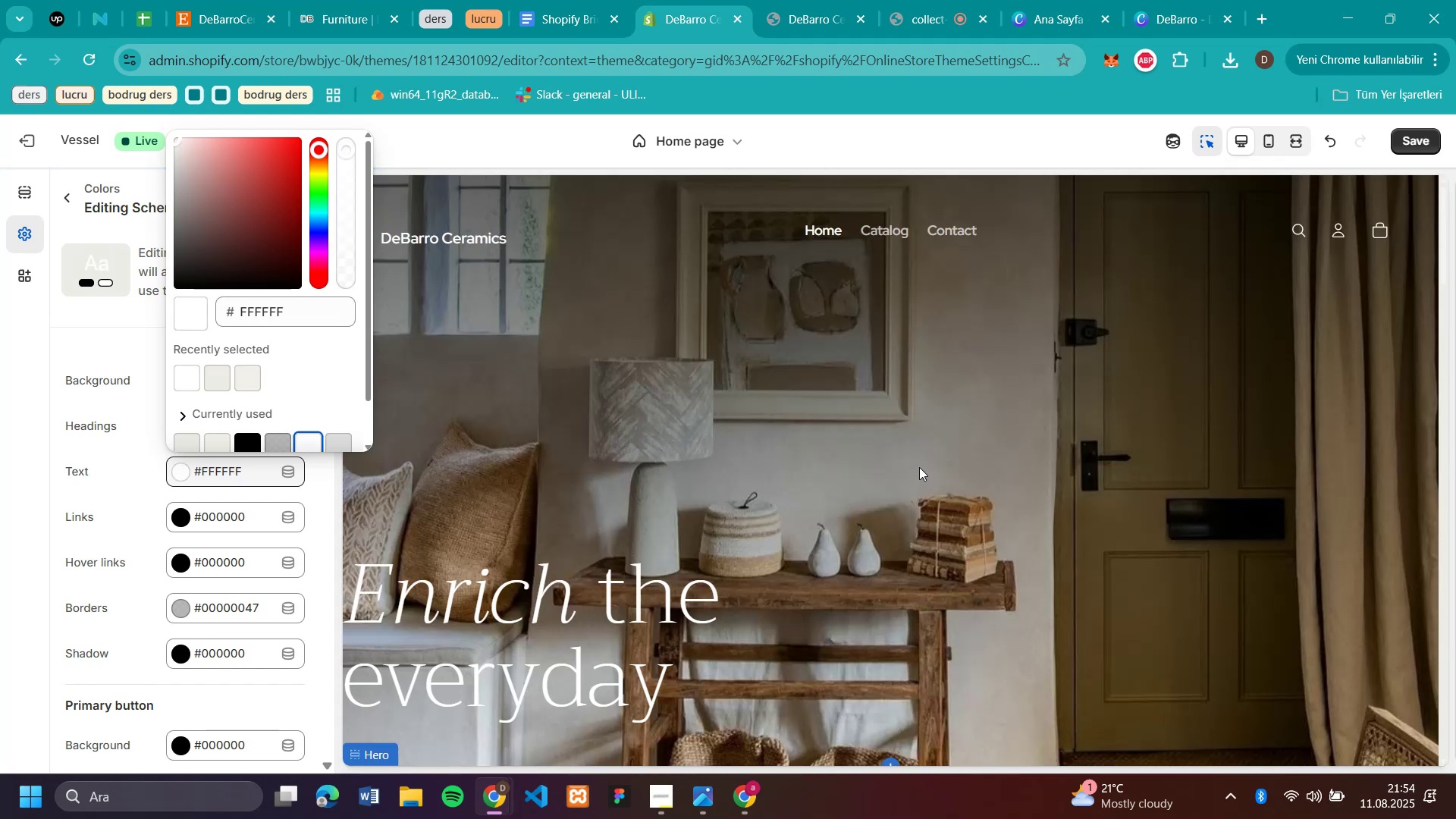 
scroll: coordinate [702, 457], scroll_direction: up, amount: 6.0
 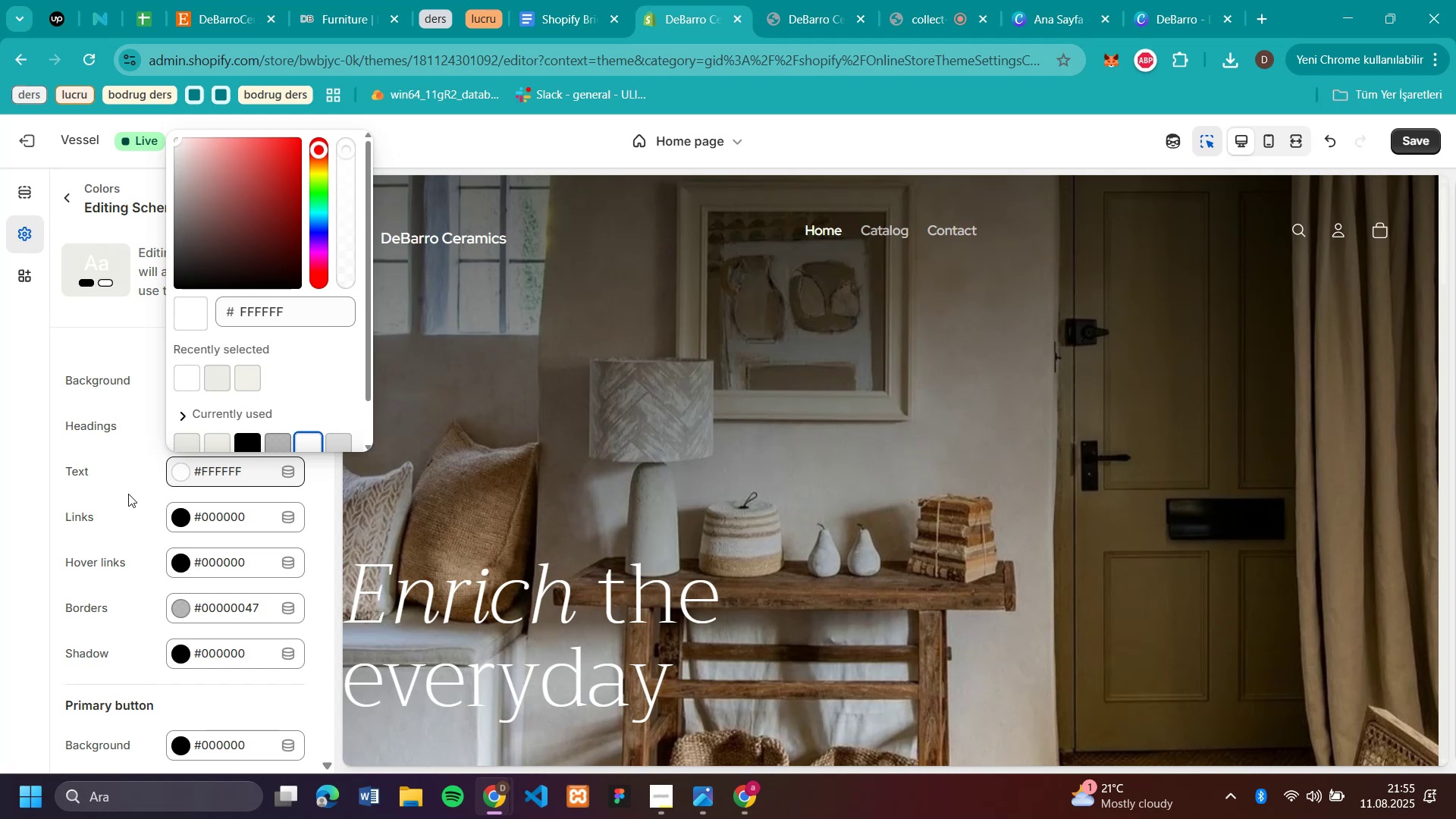 
left_click([182, 515])
 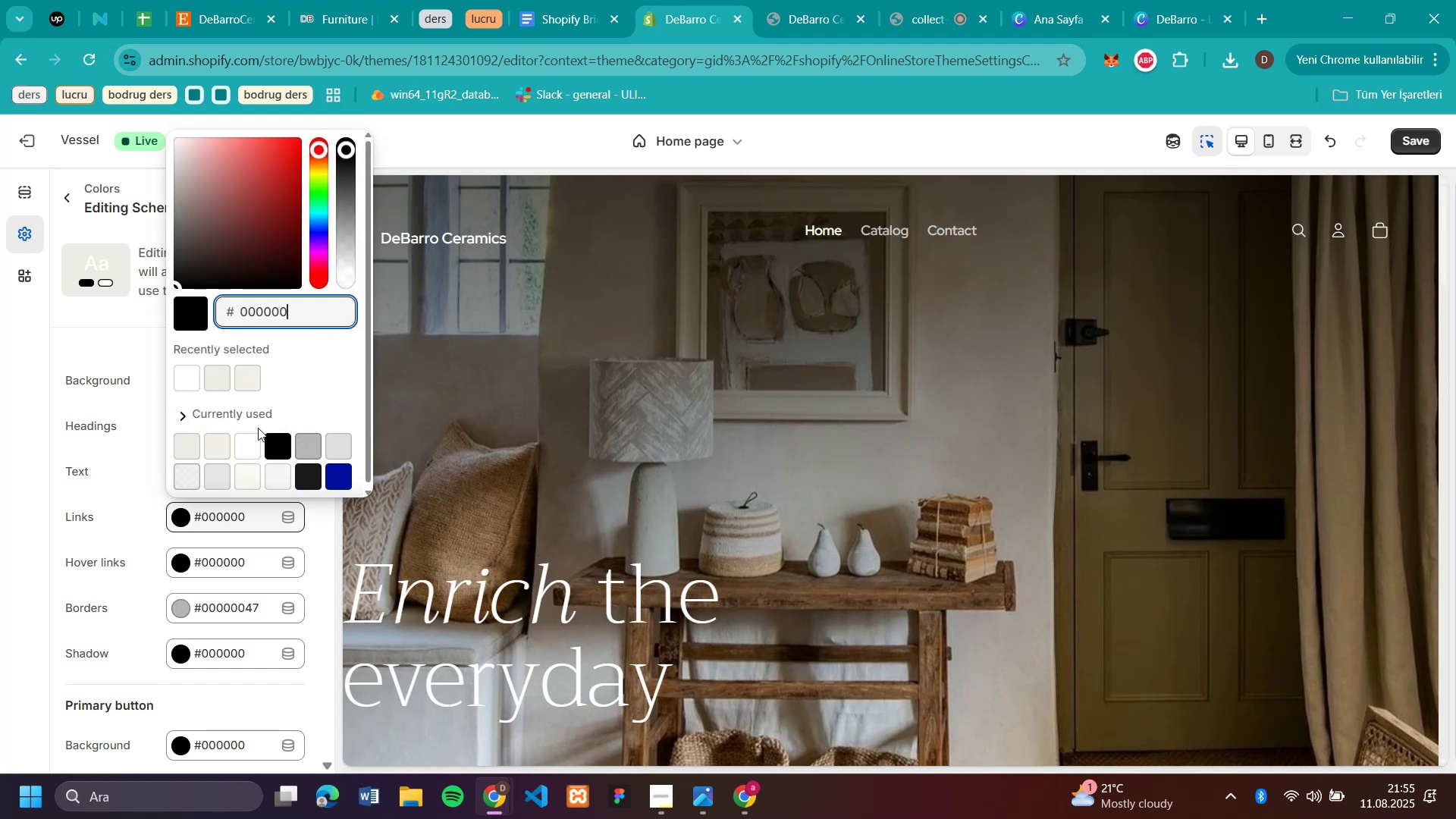 
left_click([254, 438])
 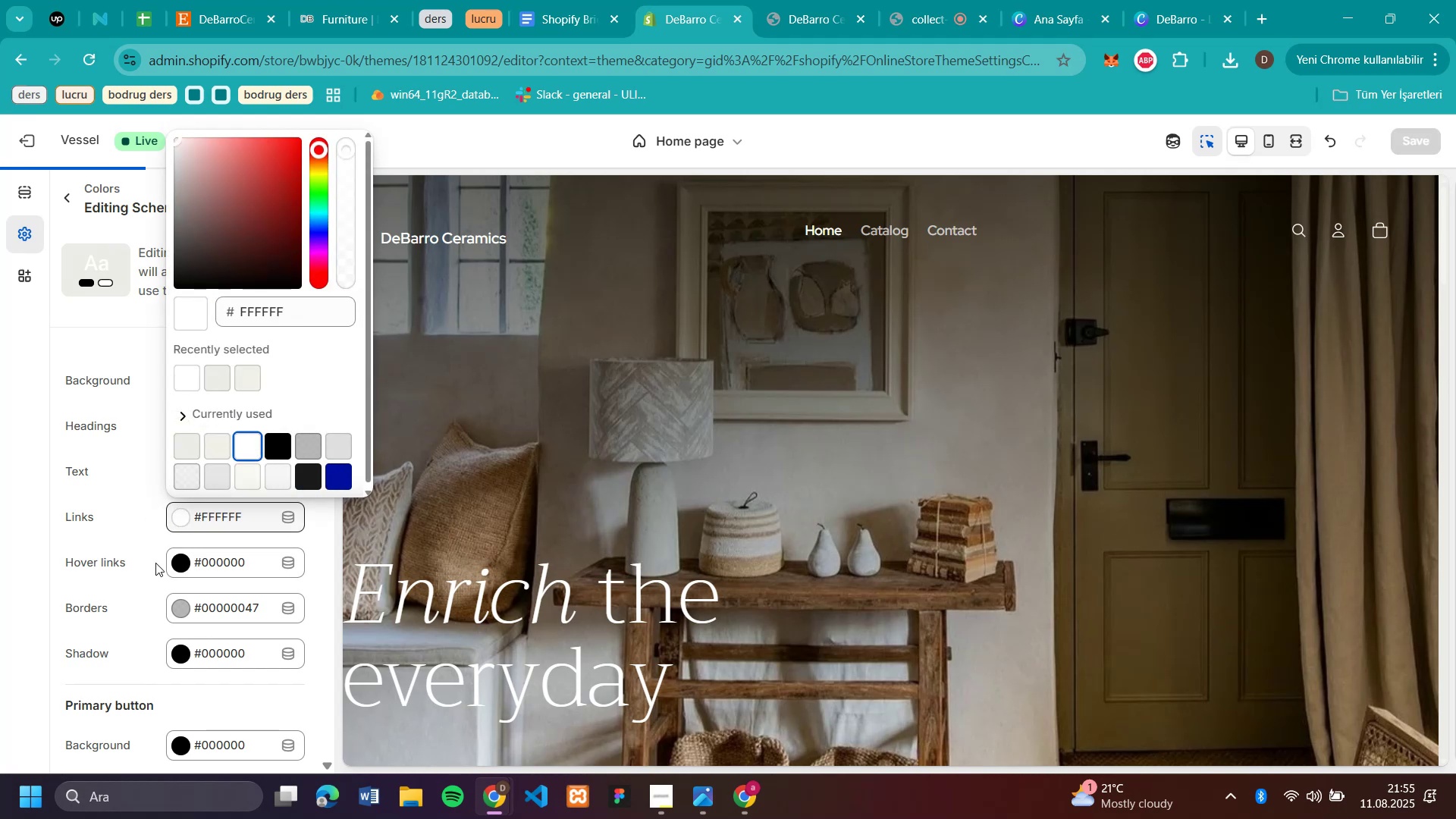 
left_click([169, 563])
 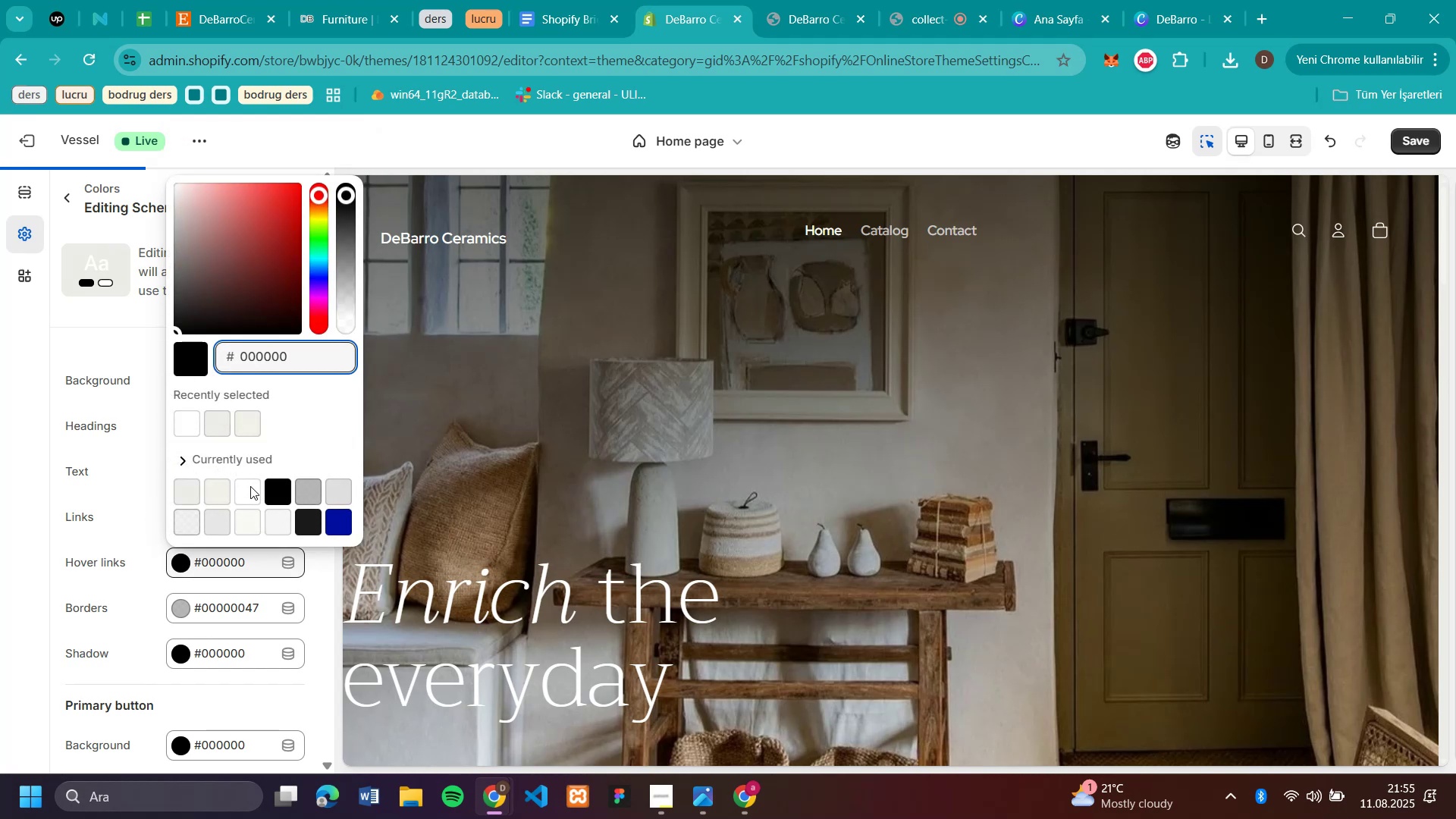 
left_click([246, 493])
 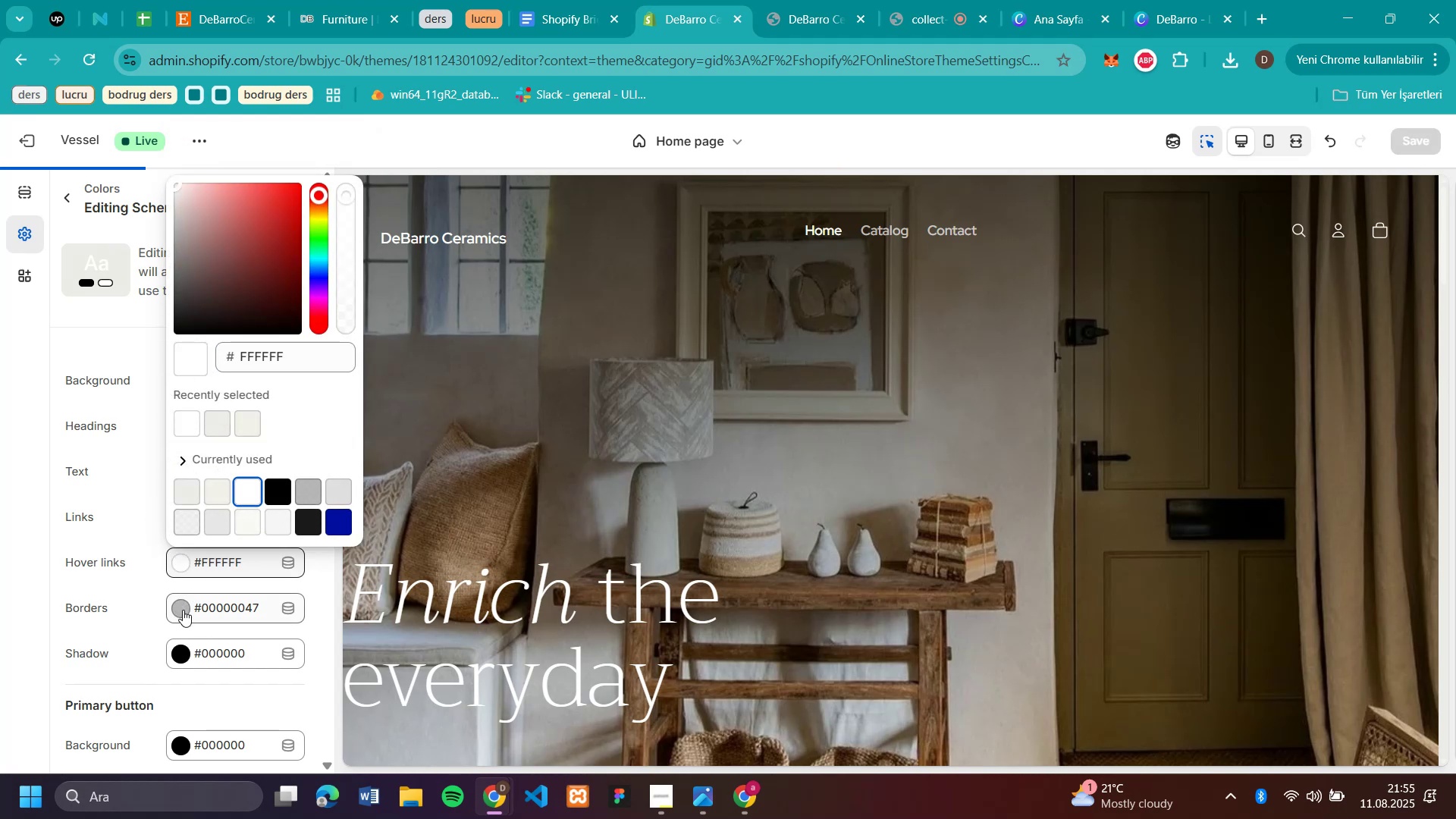 
left_click([183, 610])
 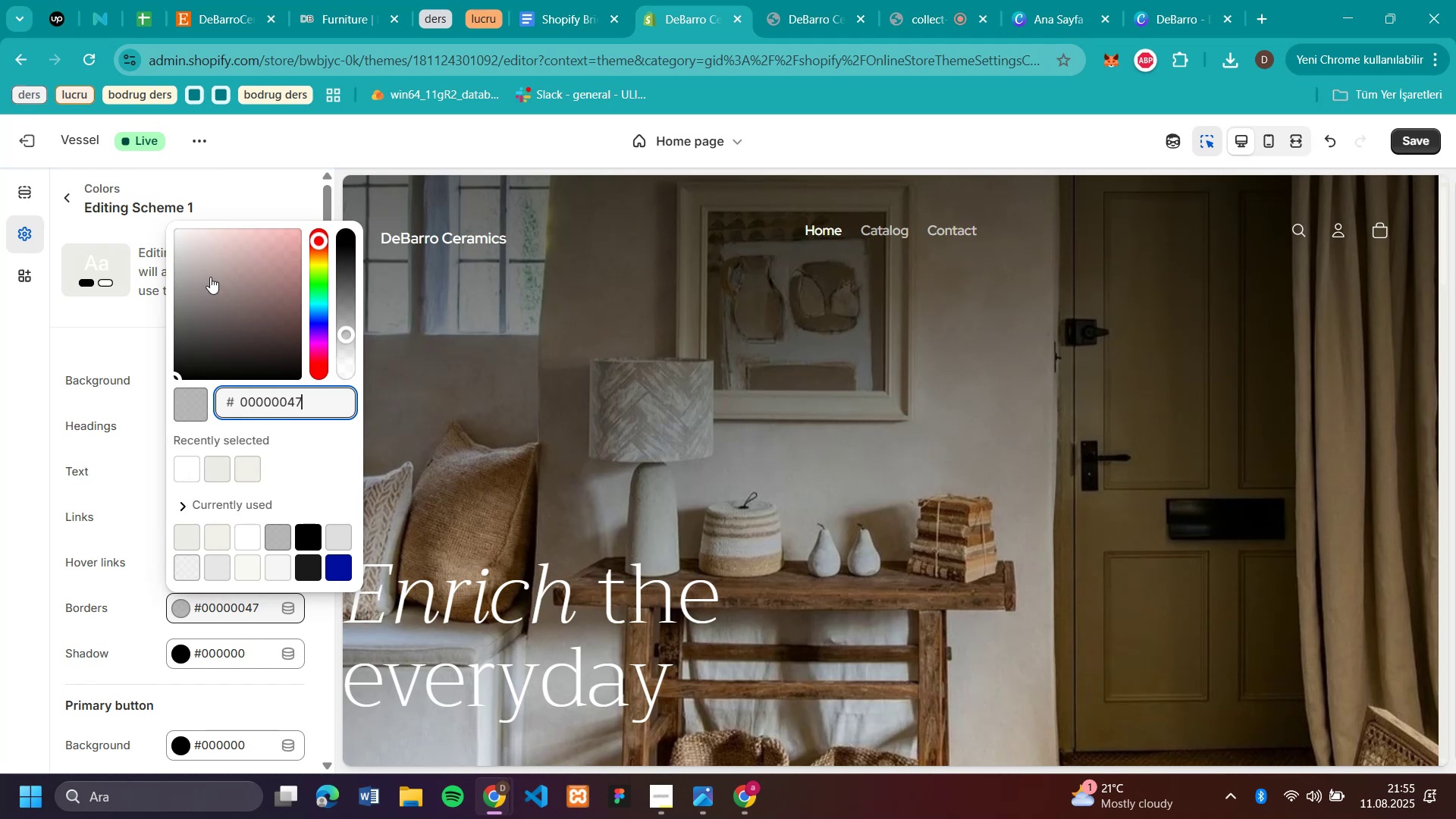 
wait(5.93)
 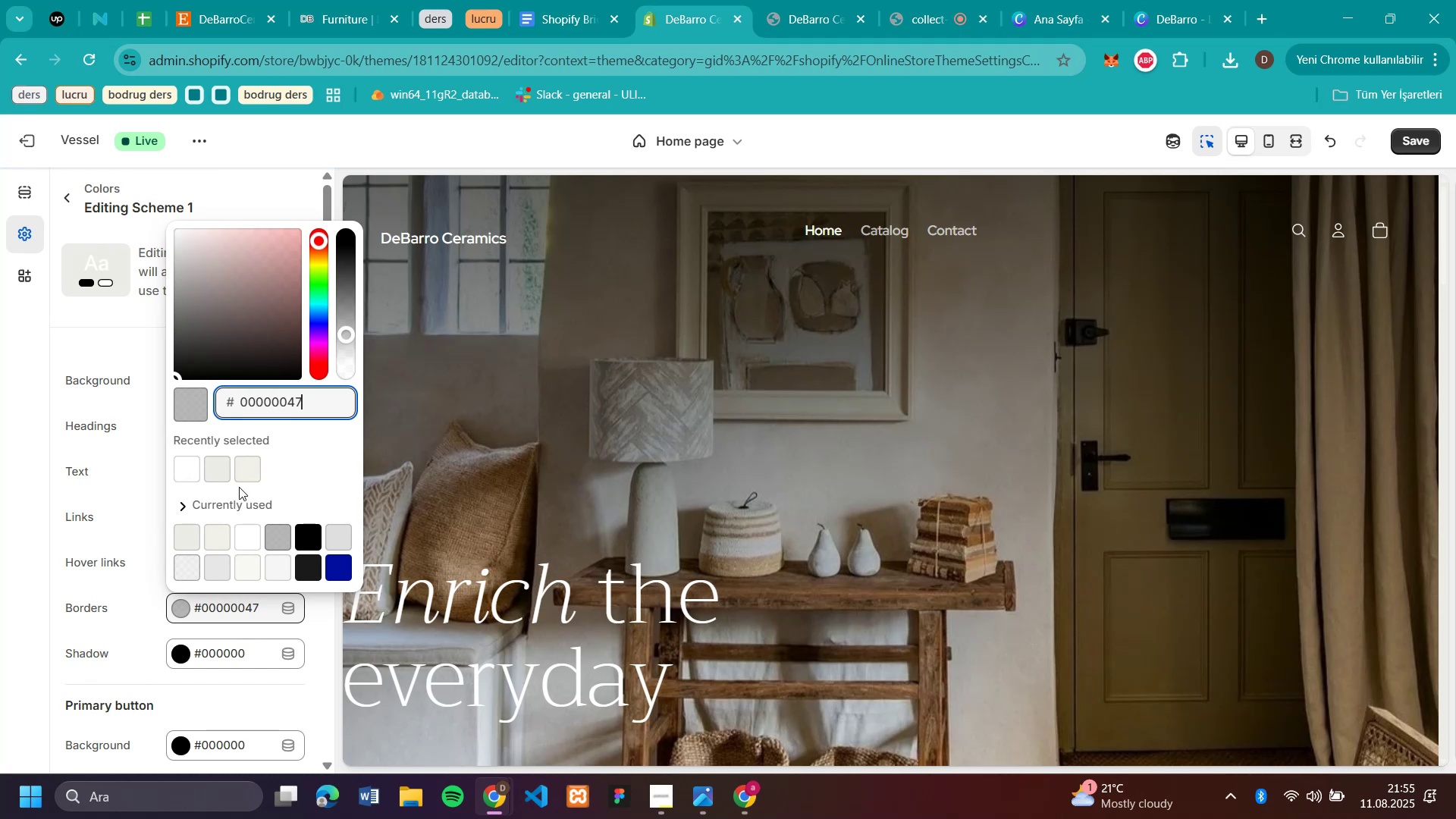 
left_click([246, 466])
 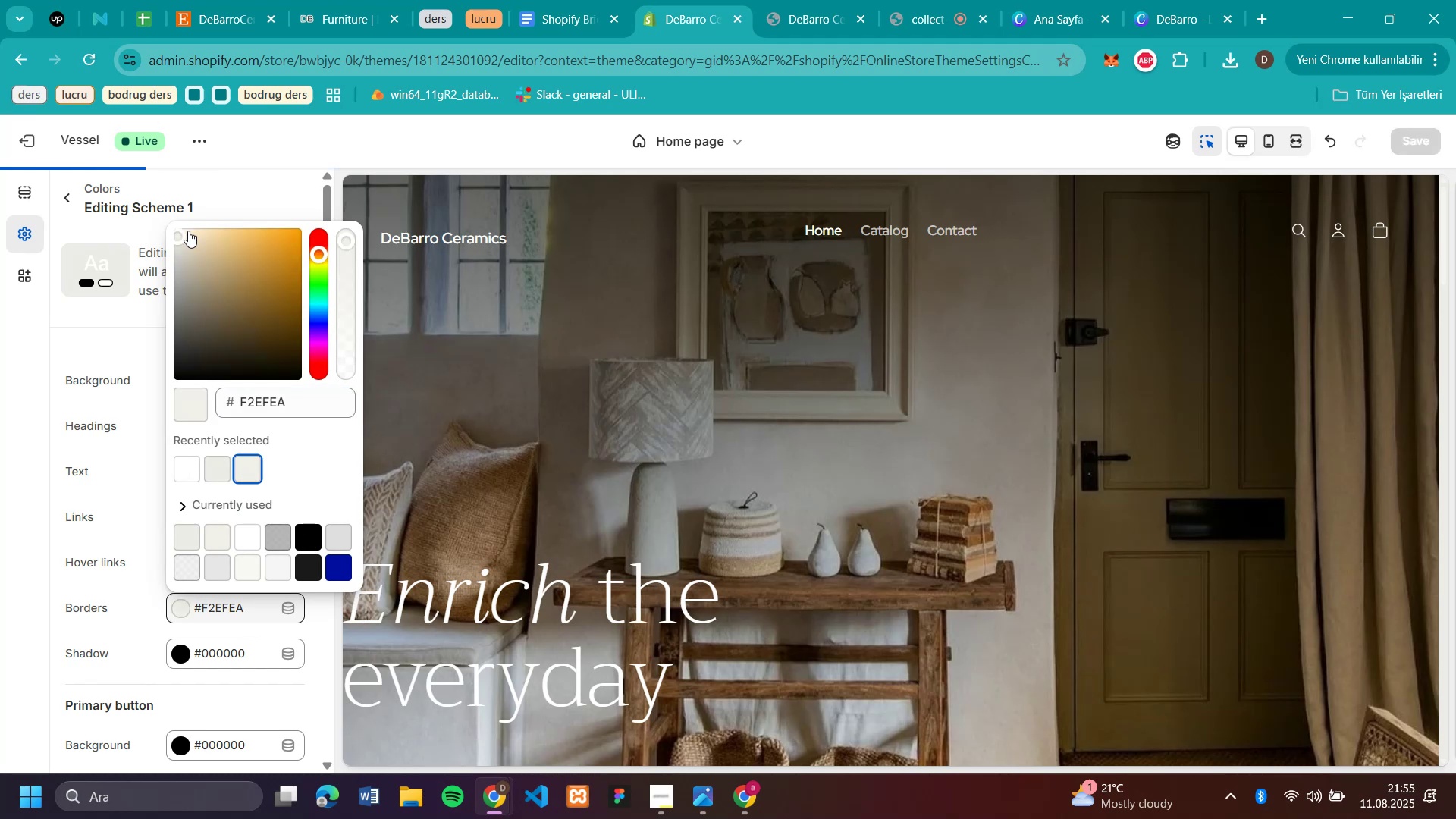 
left_click_drag(start_coordinate=[177, 237], to_coordinate=[172, 271])
 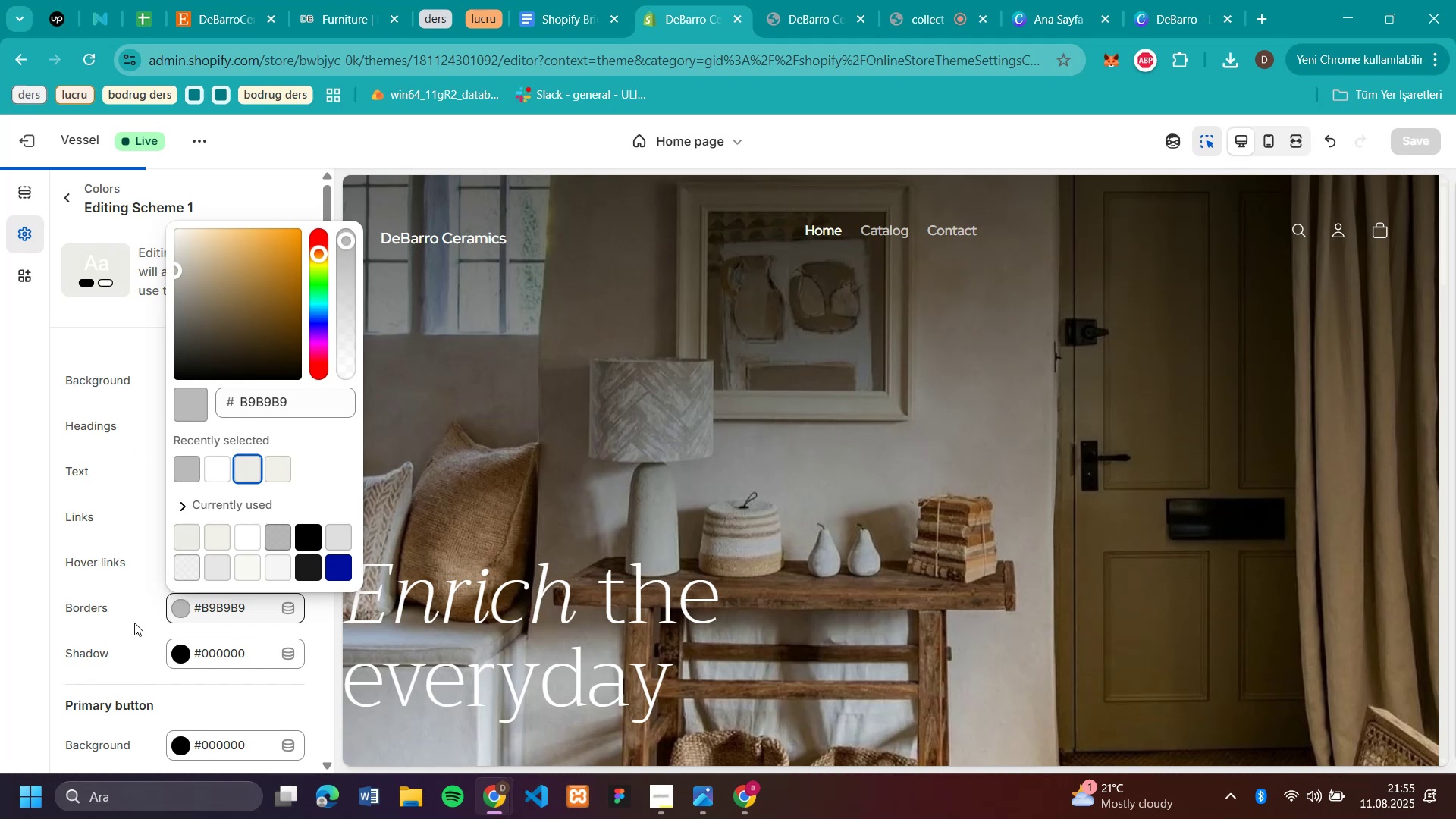 
left_click([181, 654])
 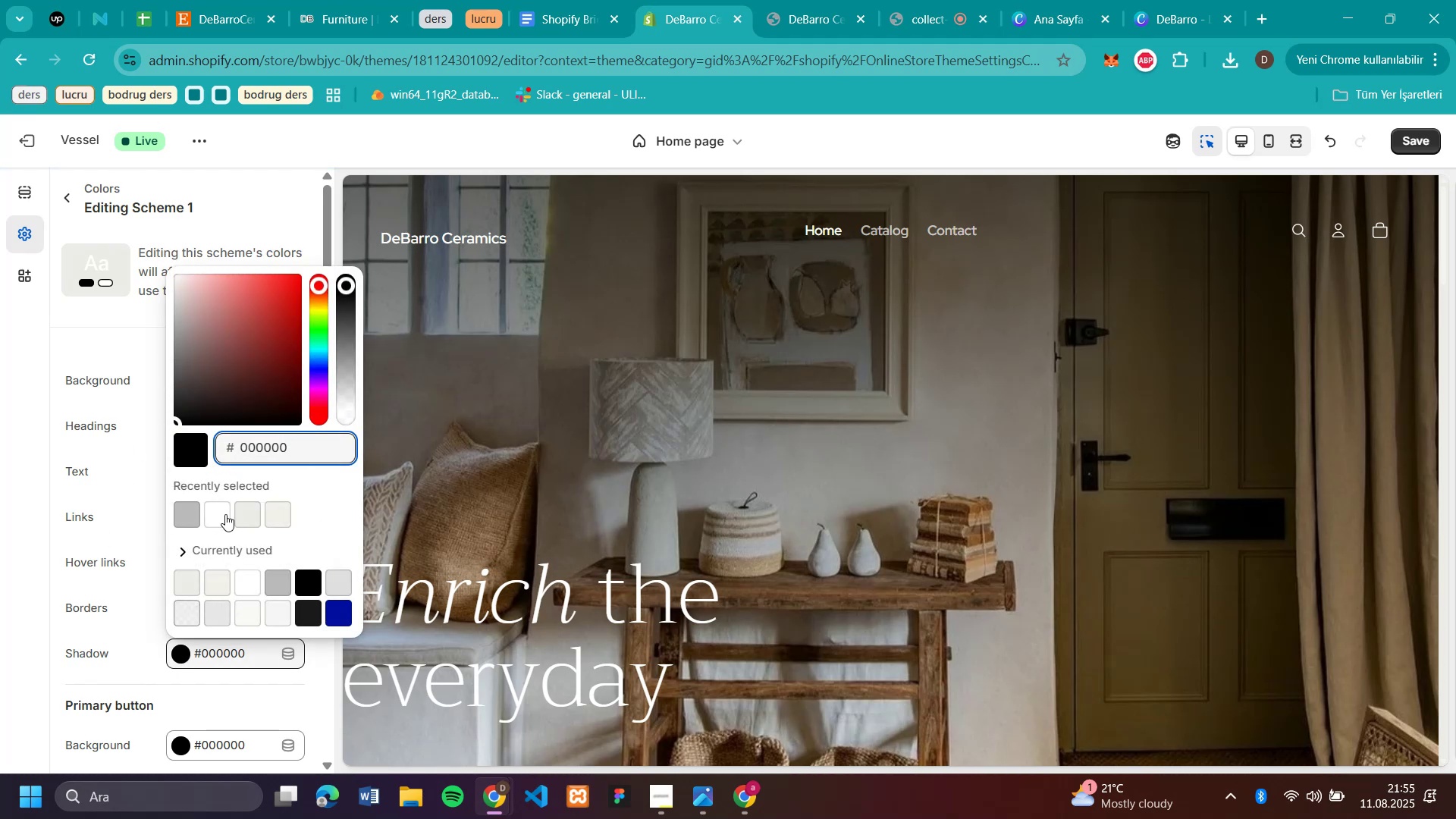 
left_click([187, 509])
 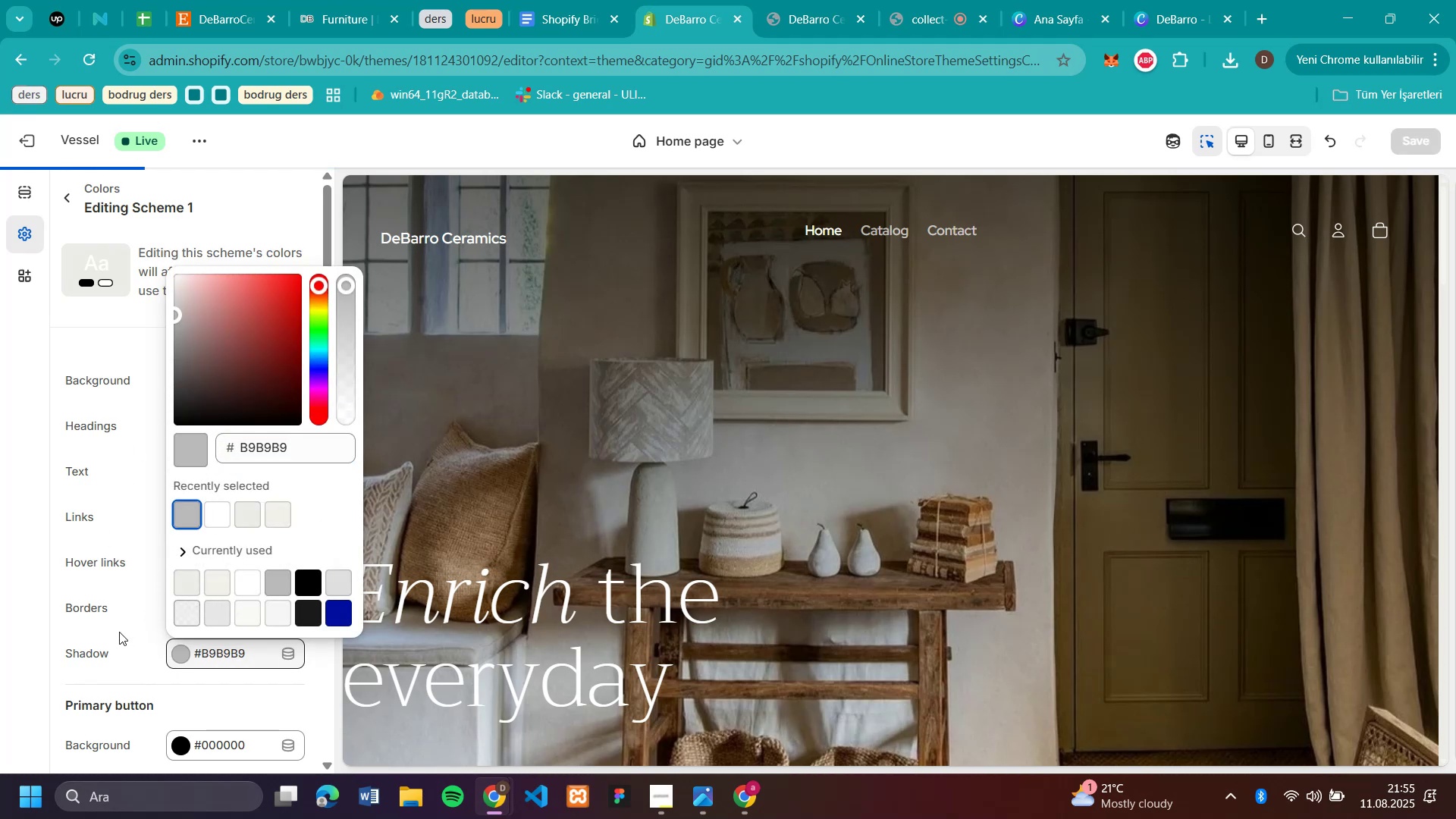 
left_click([119, 632])
 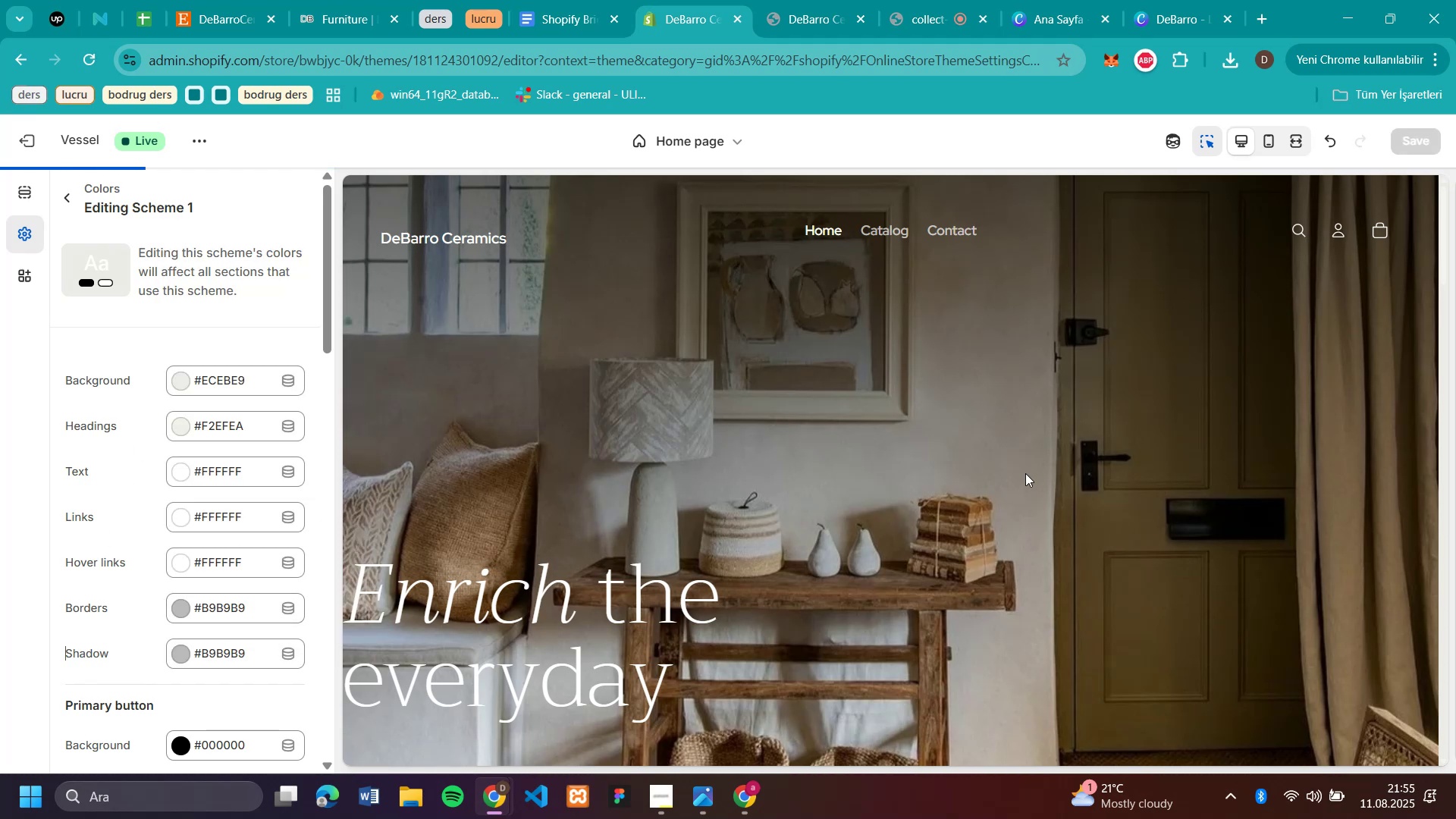 
scroll: coordinate [1265, 422], scroll_direction: down, amount: 27.0
 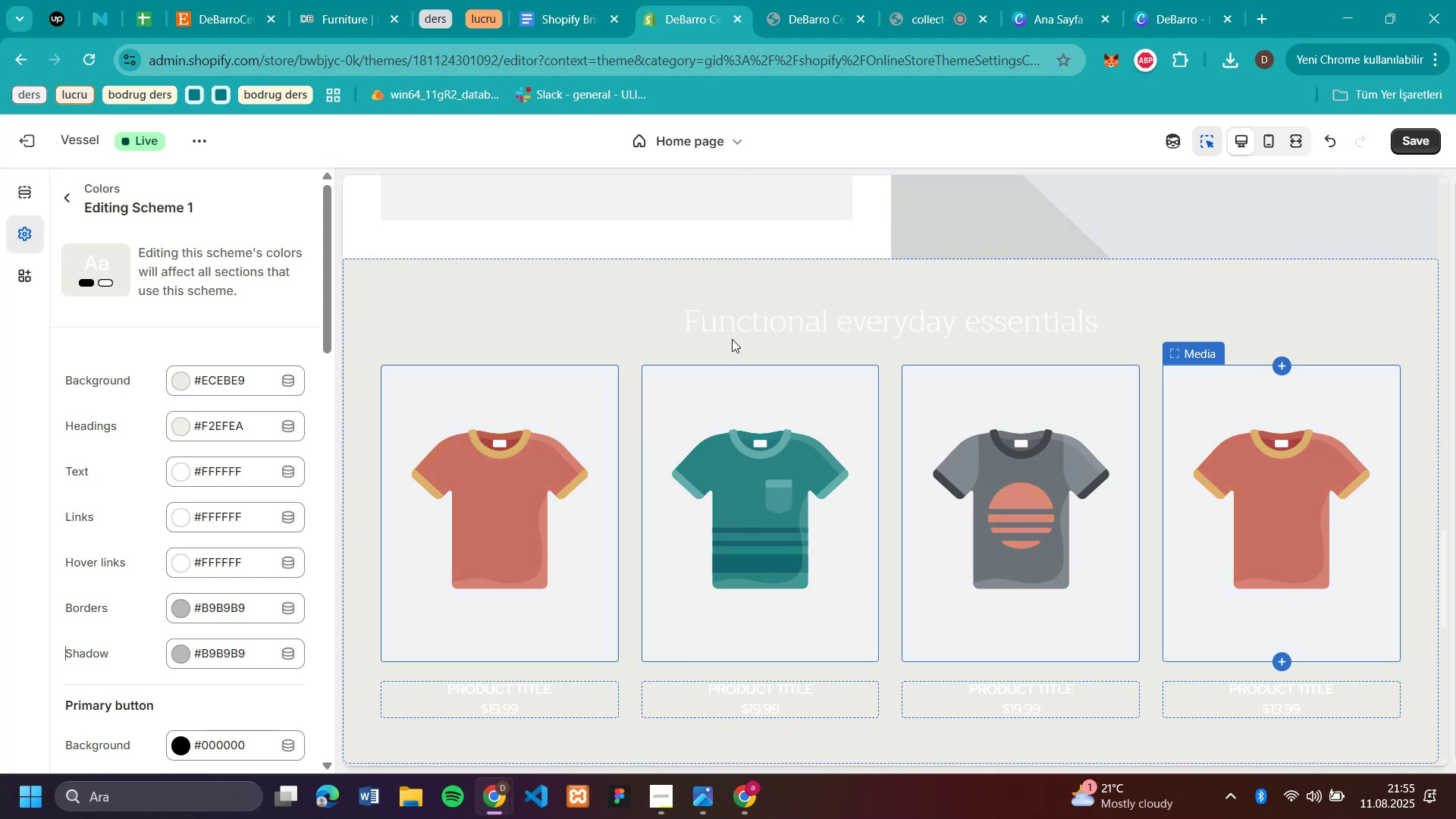 
mouse_move([455, 527])
 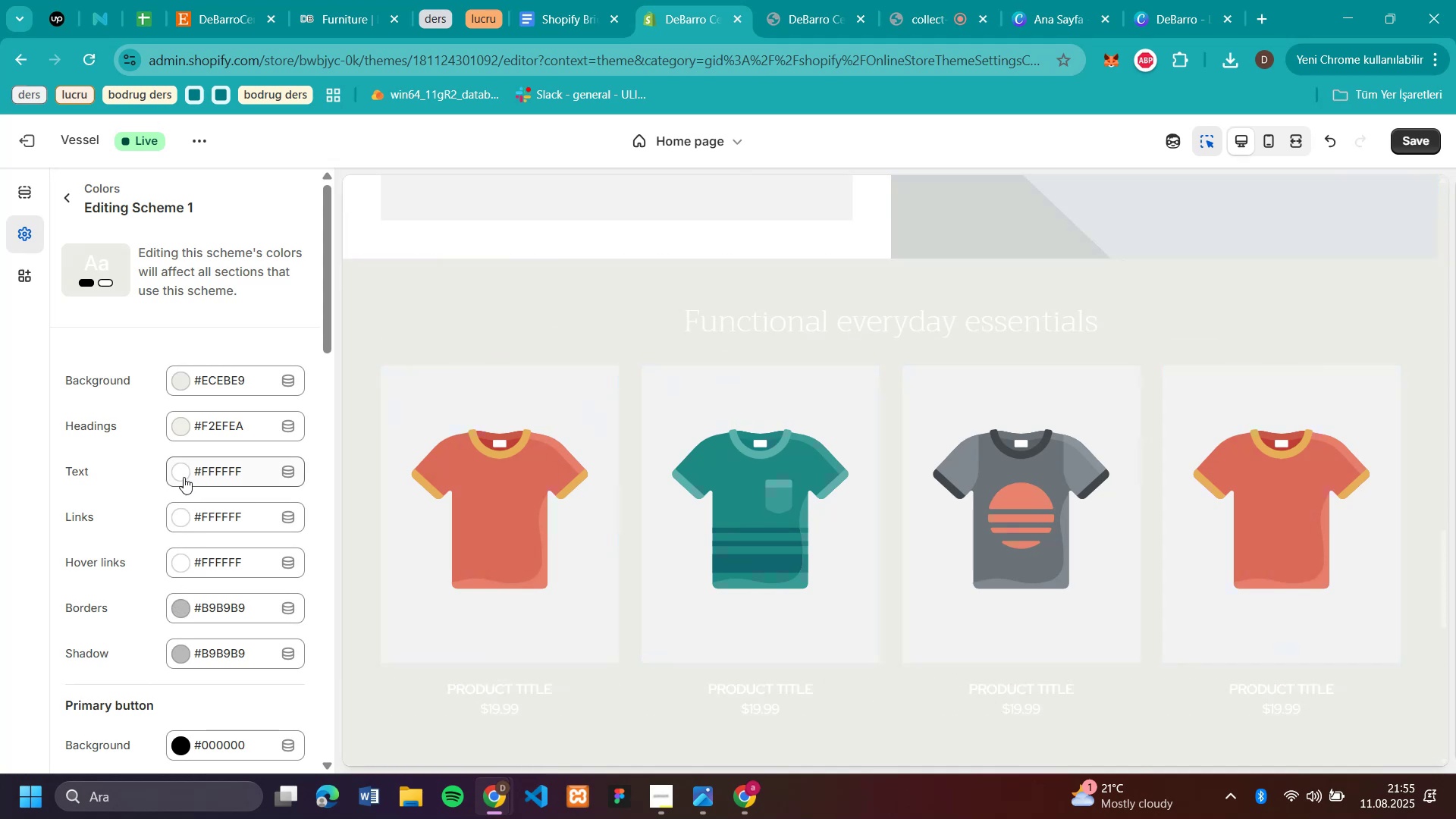 
left_click([183, 464])
 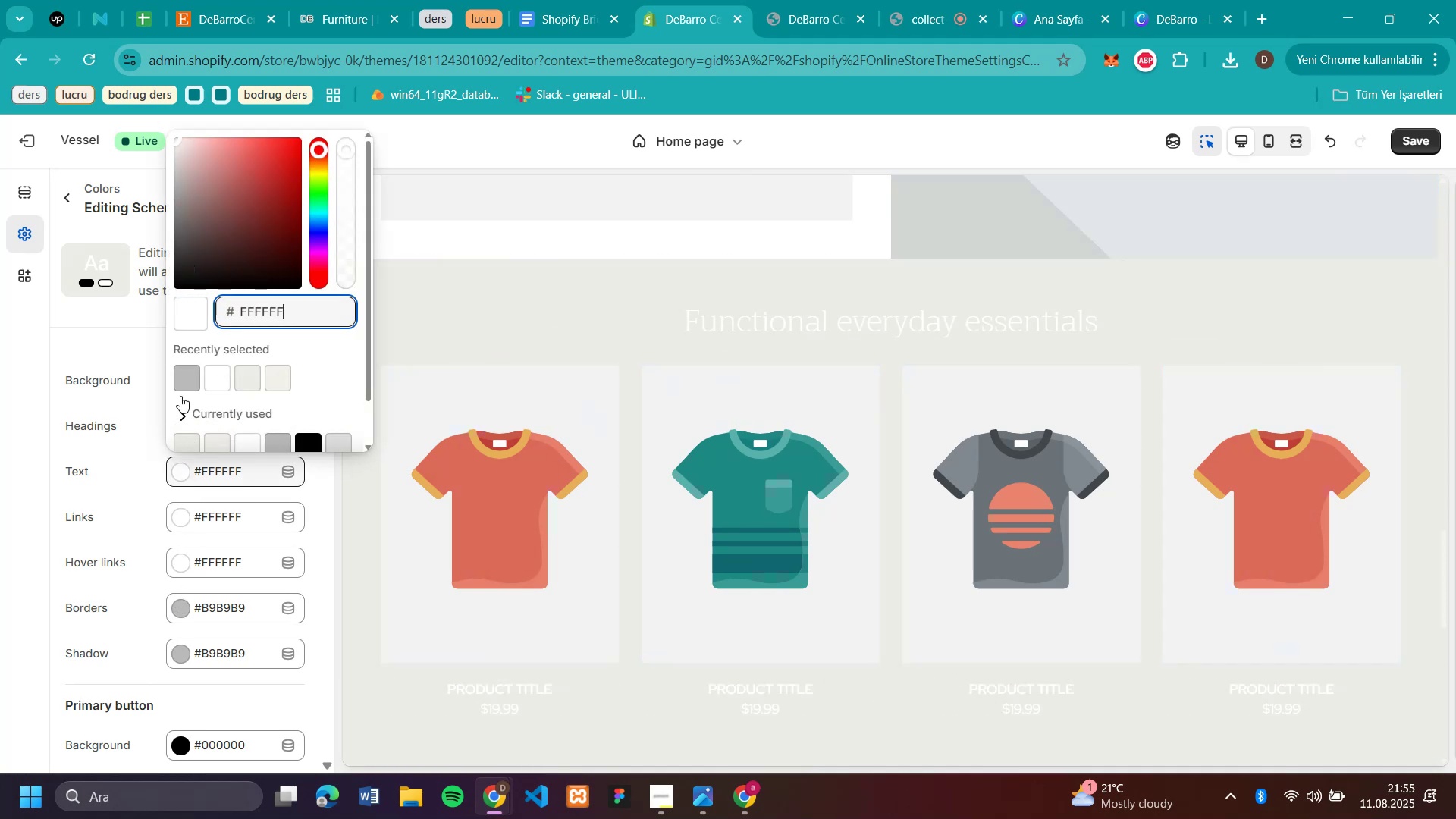 
left_click([186, 377])
 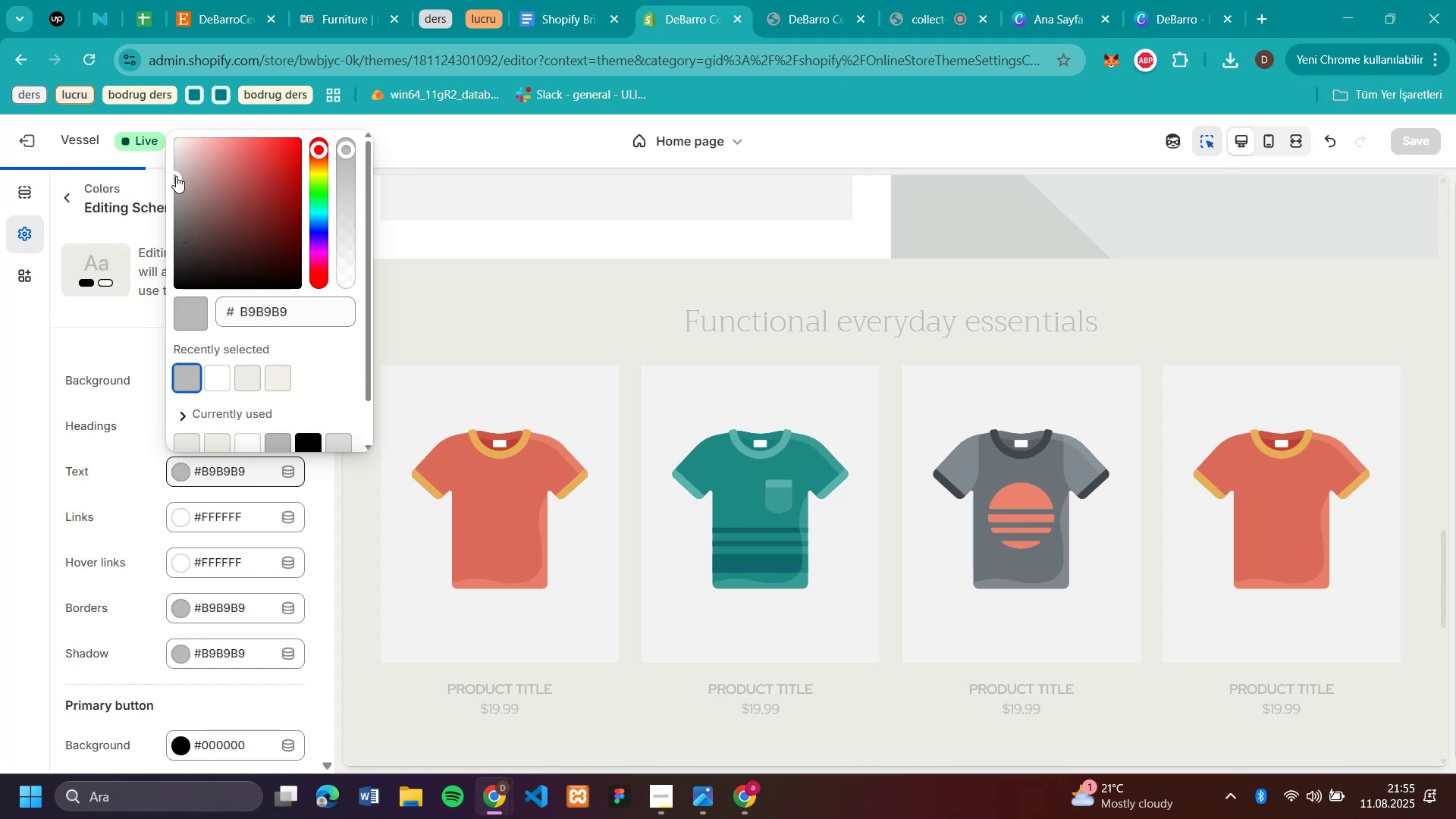 
left_click_drag(start_coordinate=[178, 176], to_coordinate=[174, 218])
 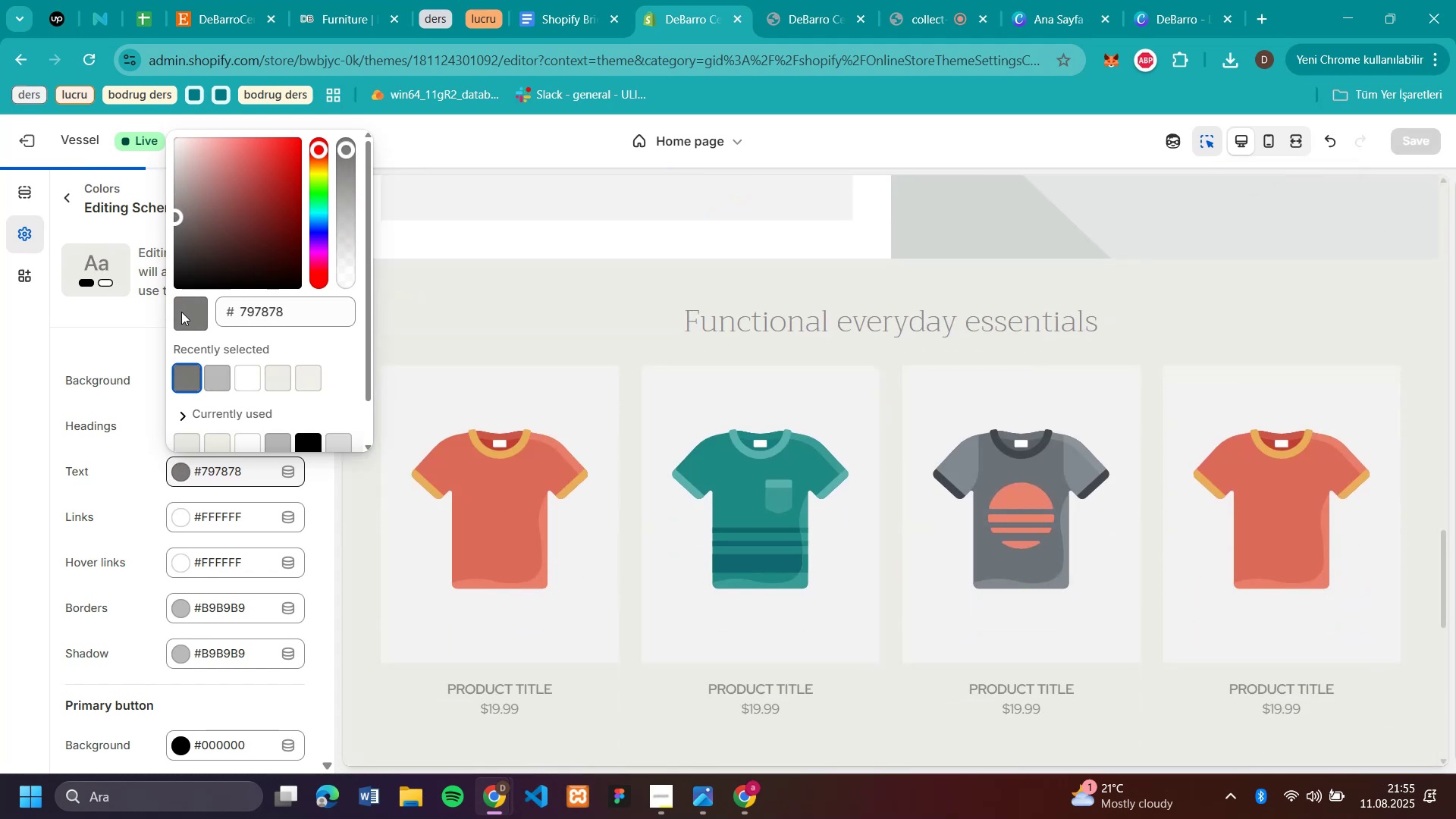 
left_click([184, 312])
 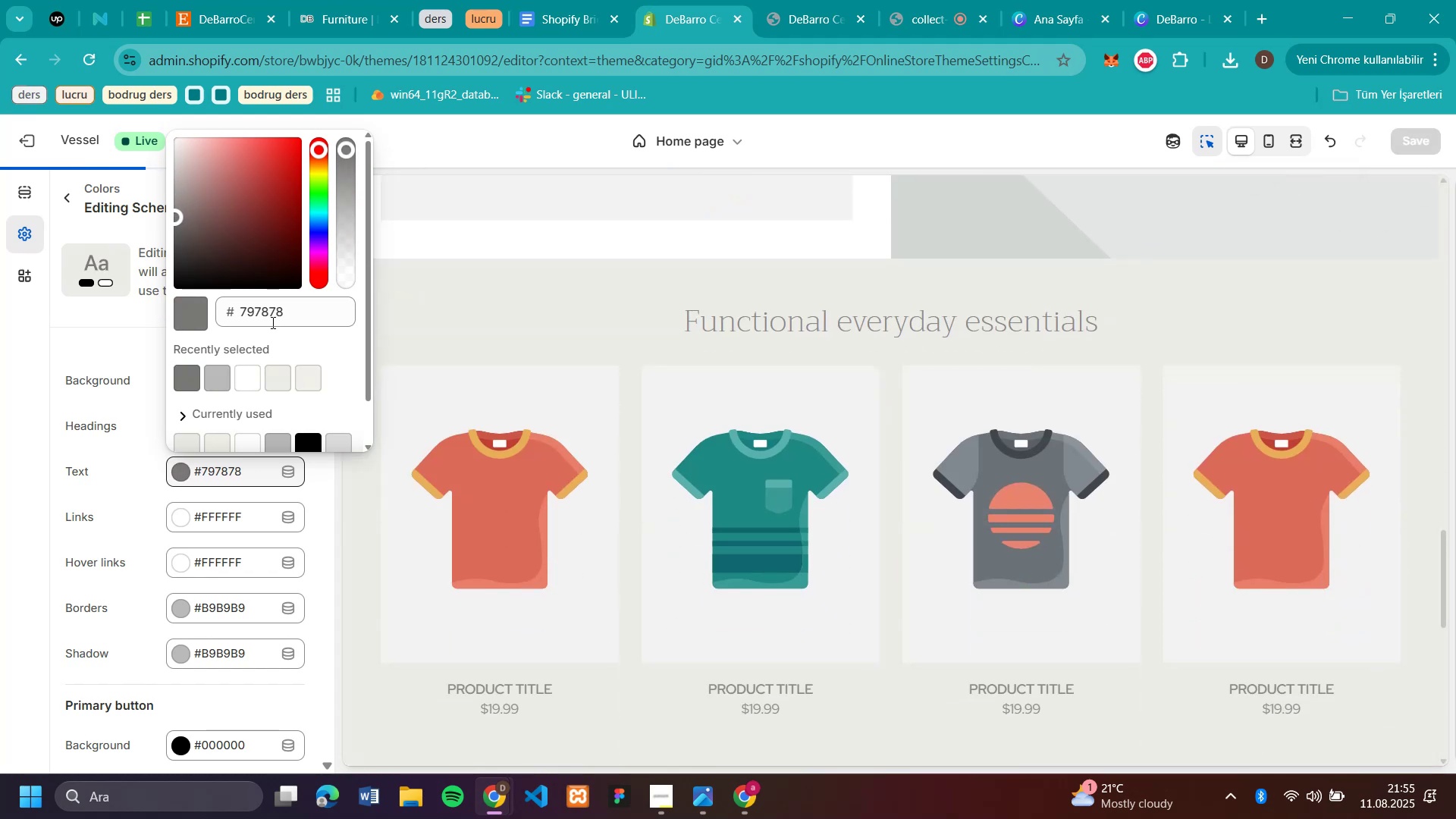 
scroll: coordinate [1267, 308], scroll_direction: up, amount: 53.0
 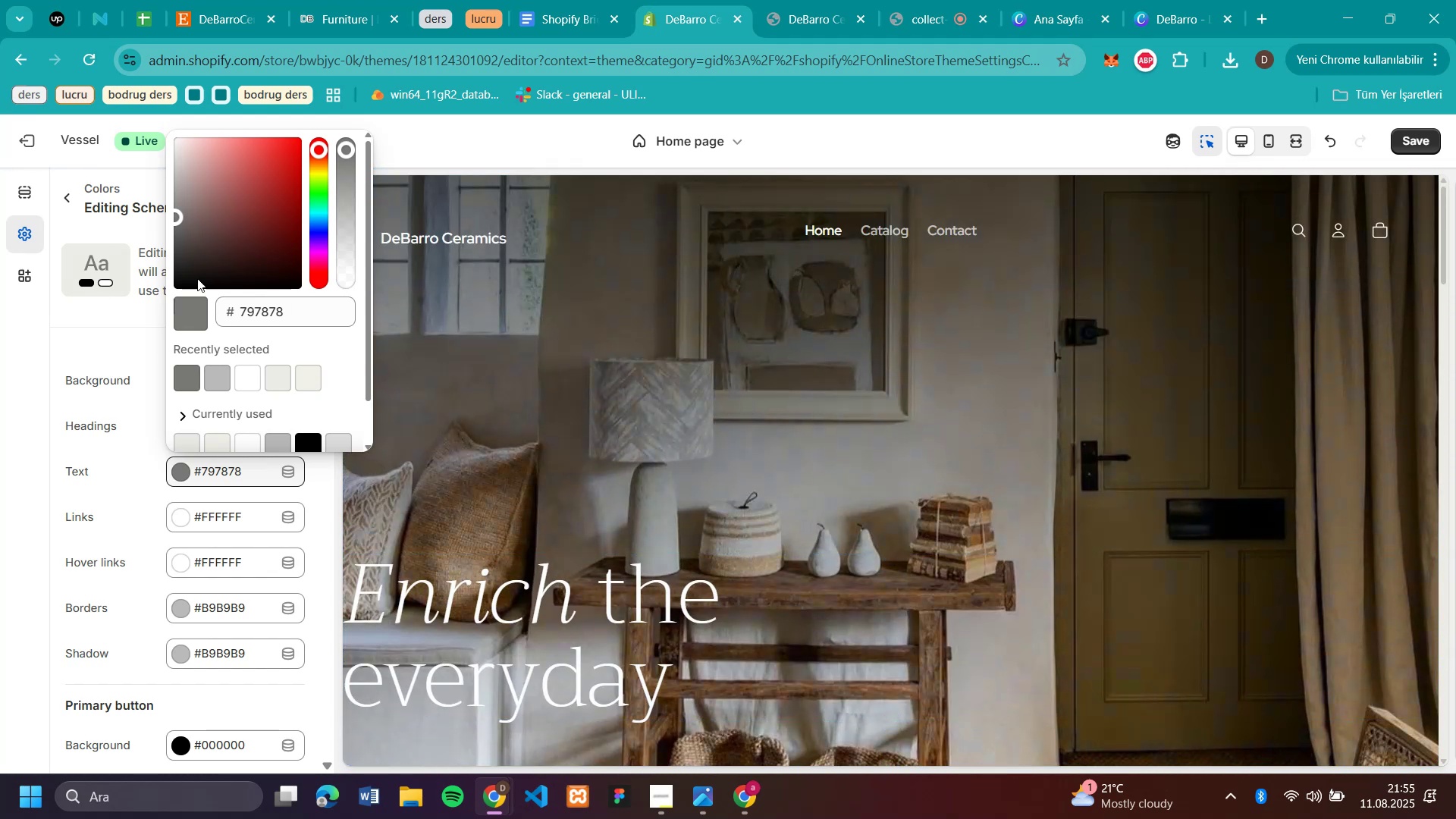 
left_click_drag(start_coordinate=[174, 211], to_coordinate=[176, 234])
 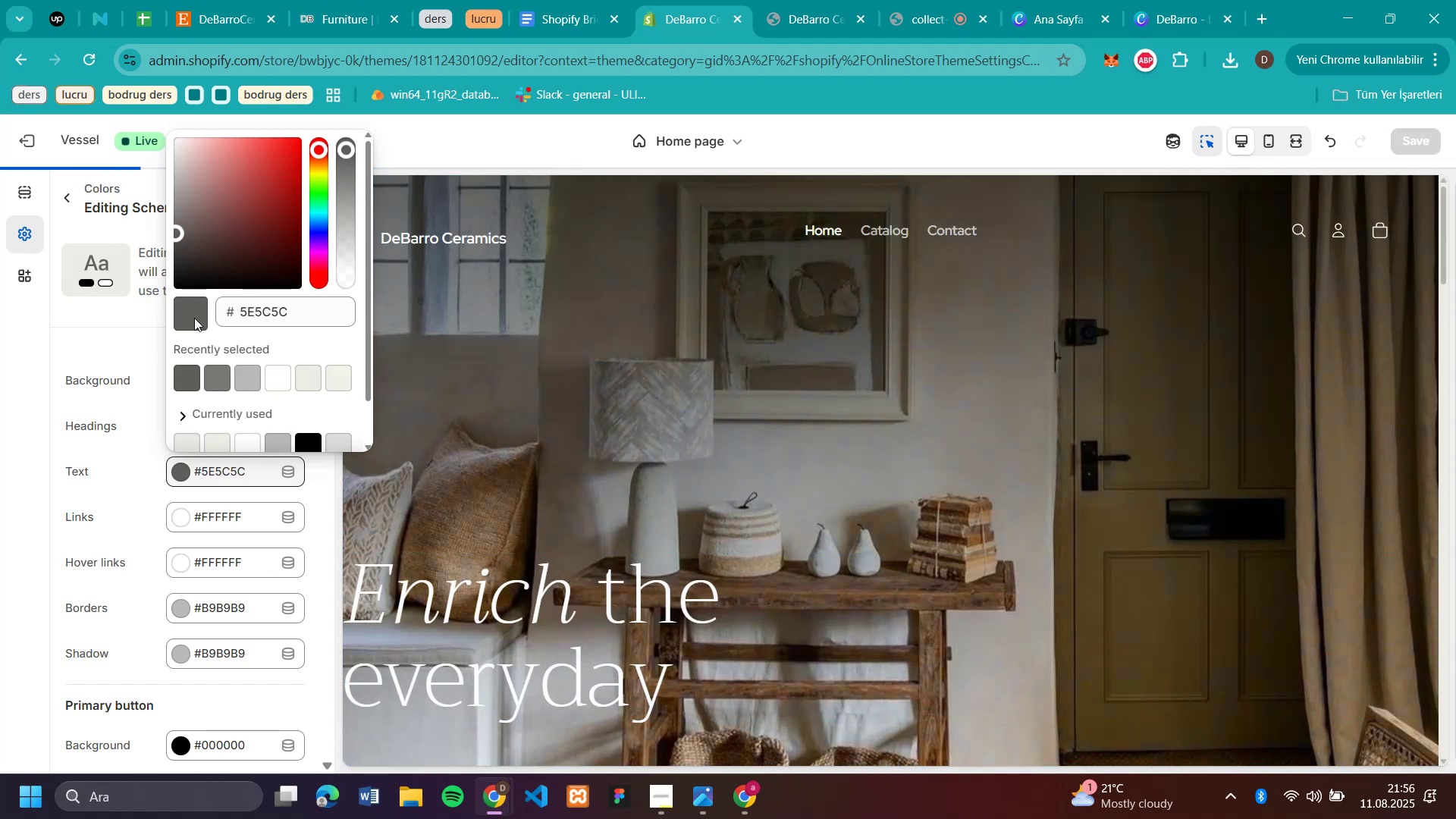 
left_click([194, 318])
 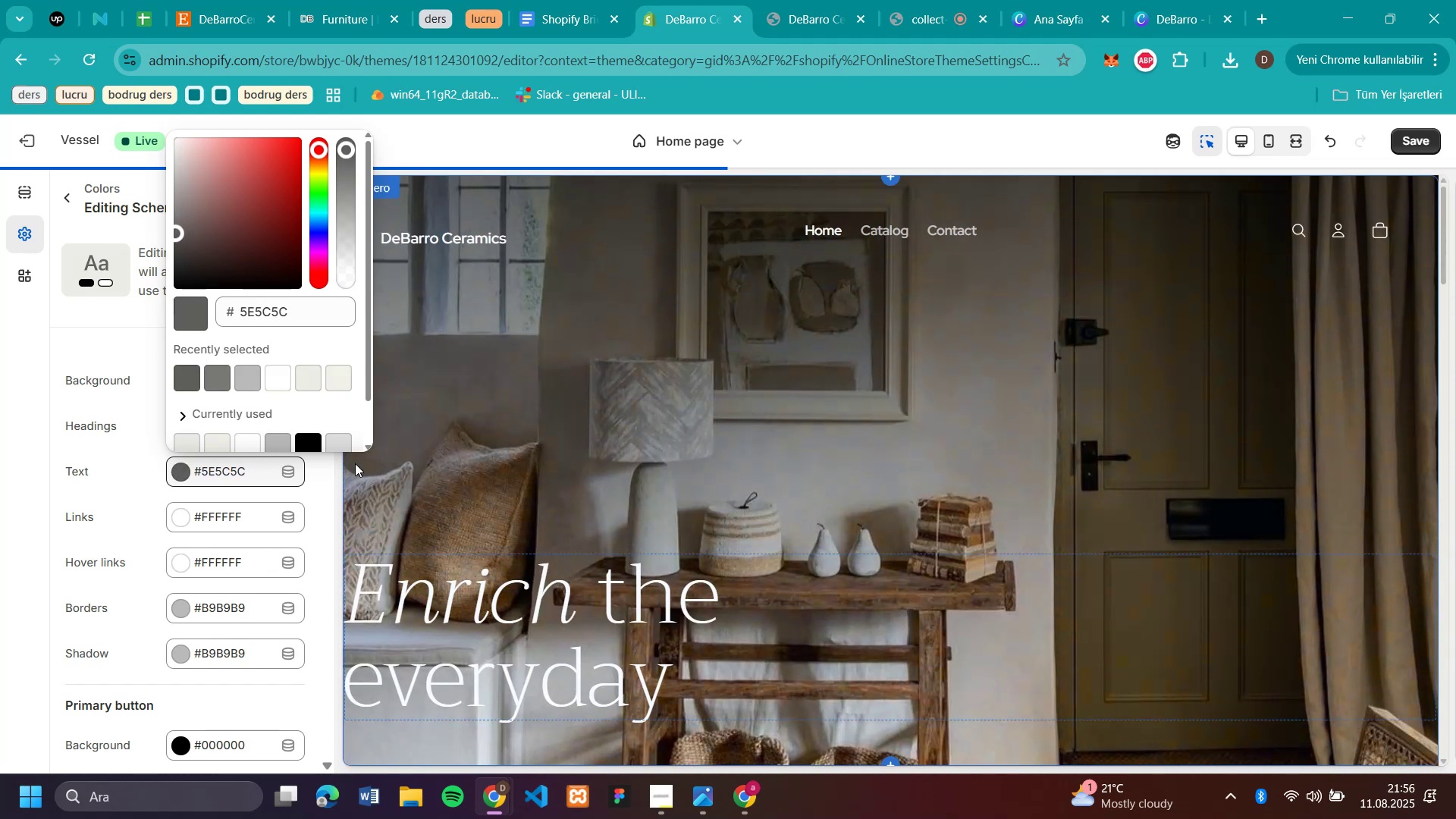 
scroll: coordinate [1146, 556], scroll_direction: down, amount: 49.0
 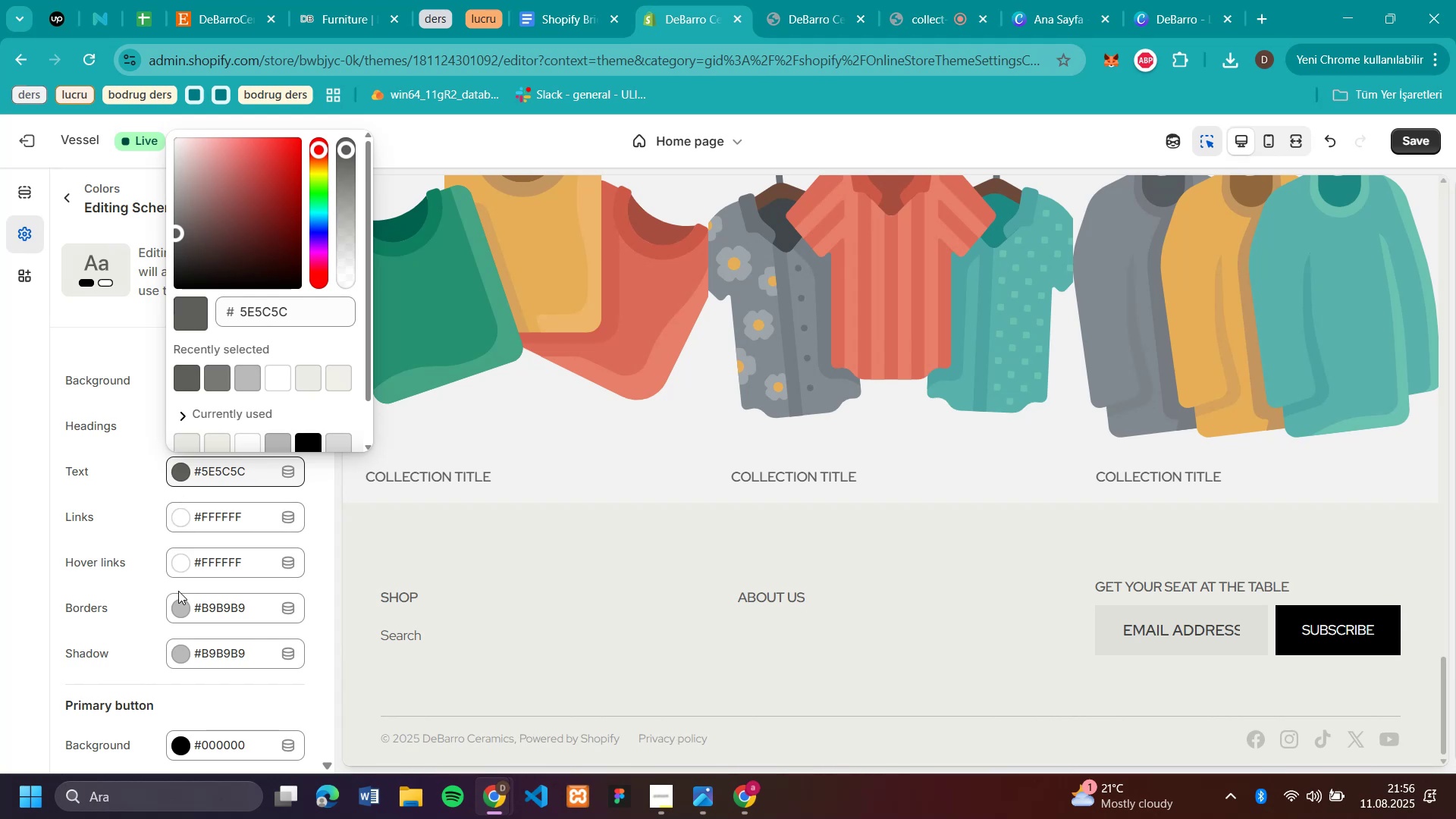 
left_click([177, 608])
 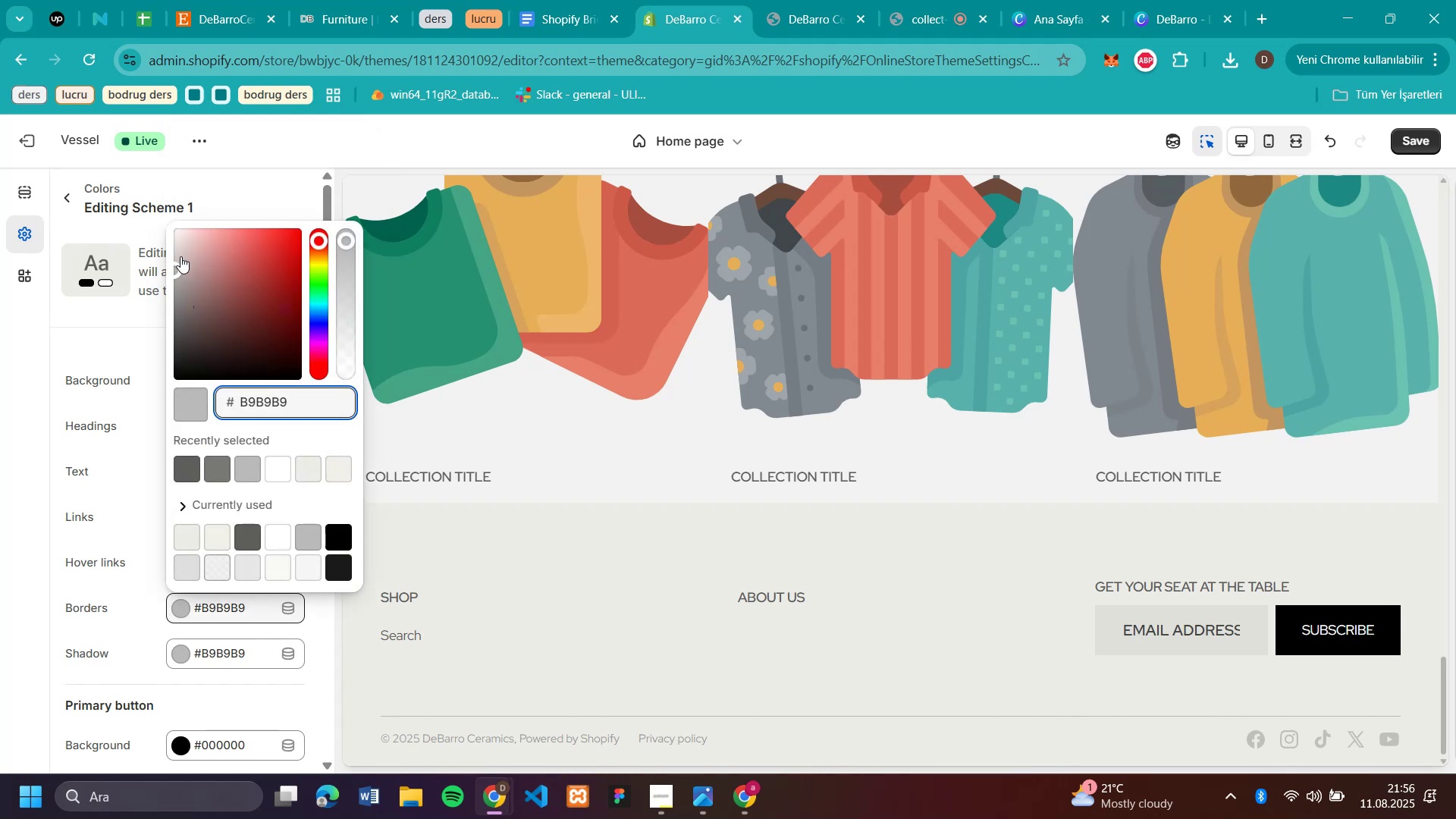 
left_click_drag(start_coordinate=[177, 265], to_coordinate=[177, 320])
 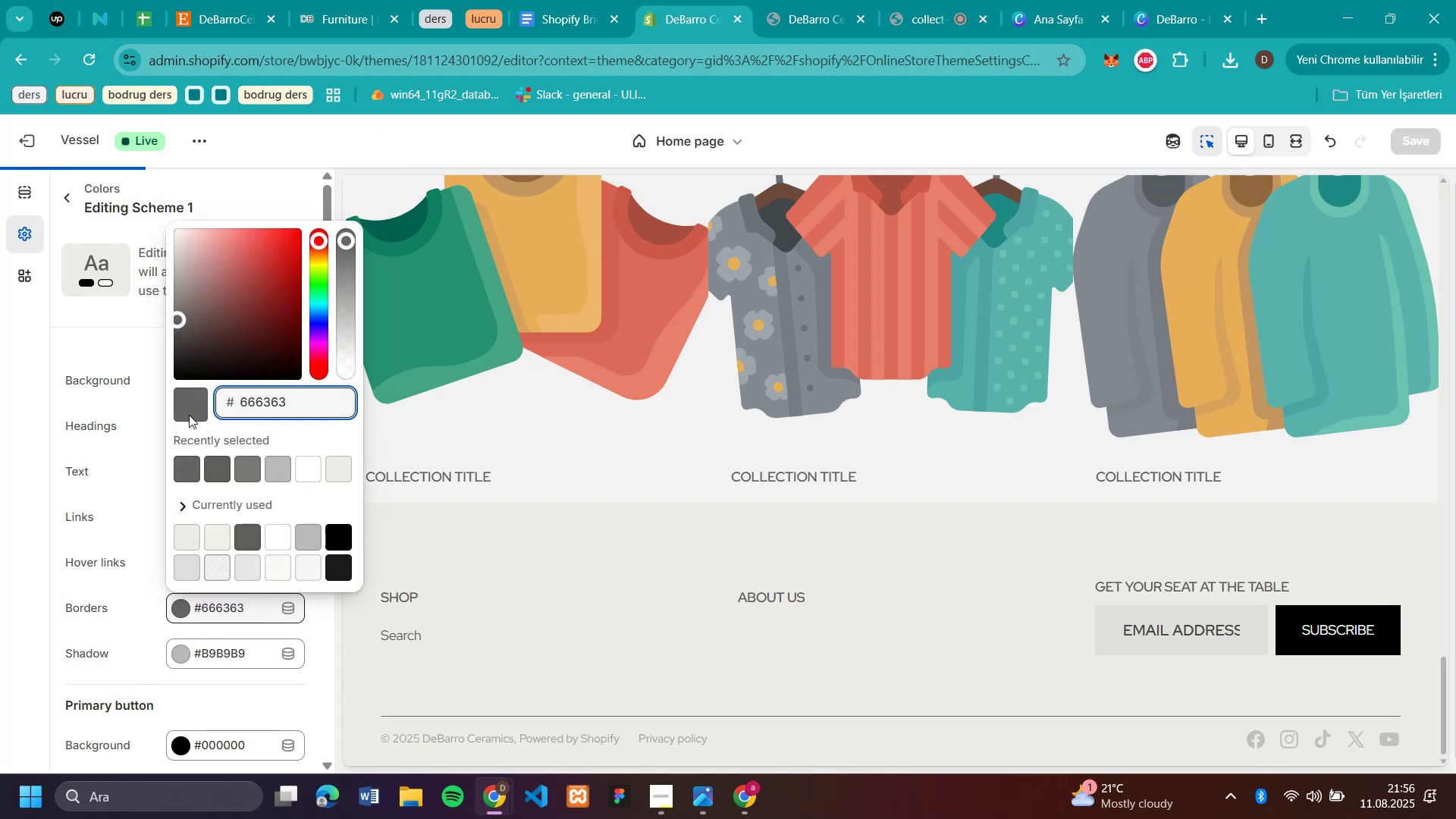 
left_click([189, 415])
 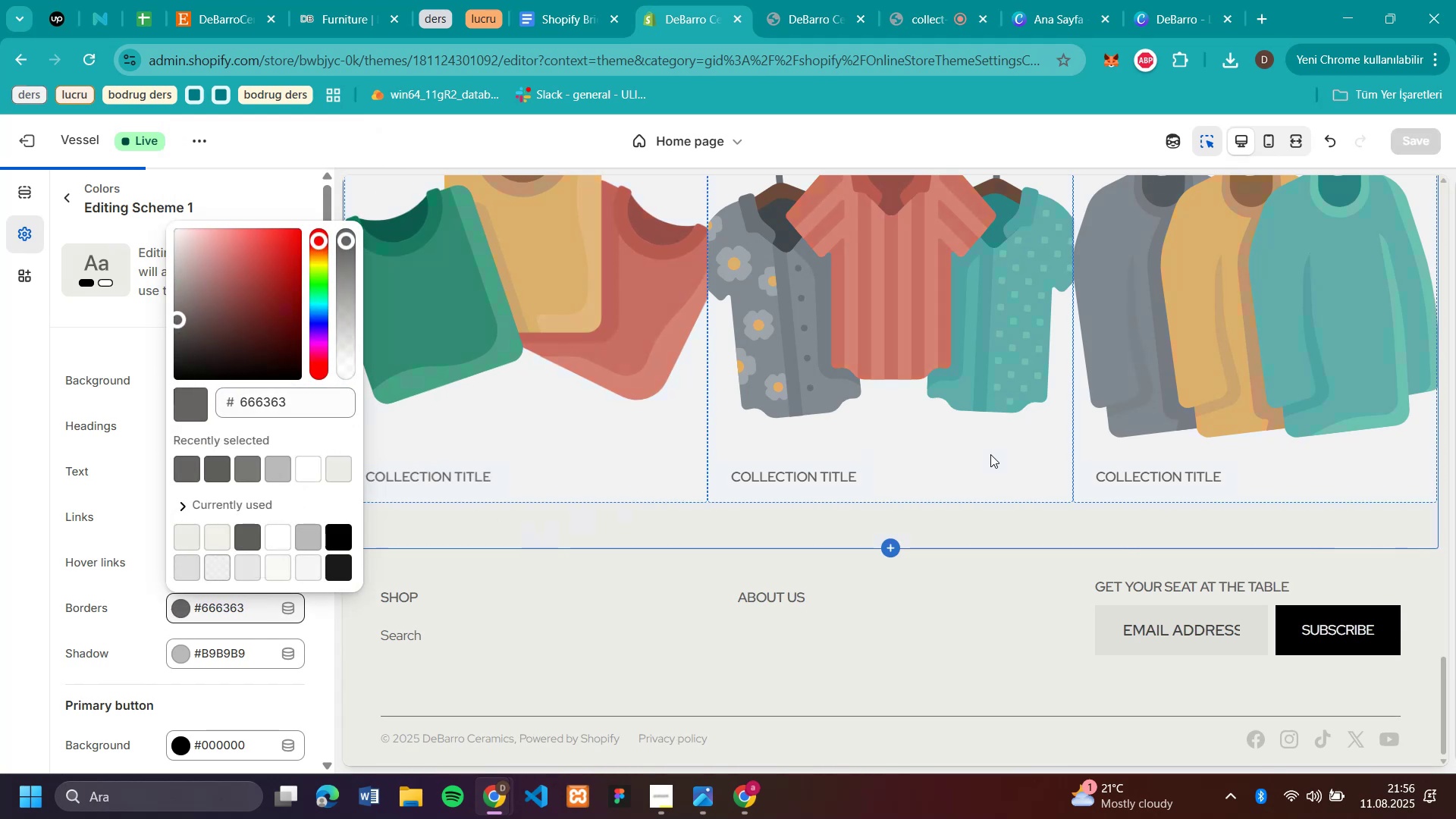 
scroll: coordinate [1390, 478], scroll_direction: up, amount: 9.0
 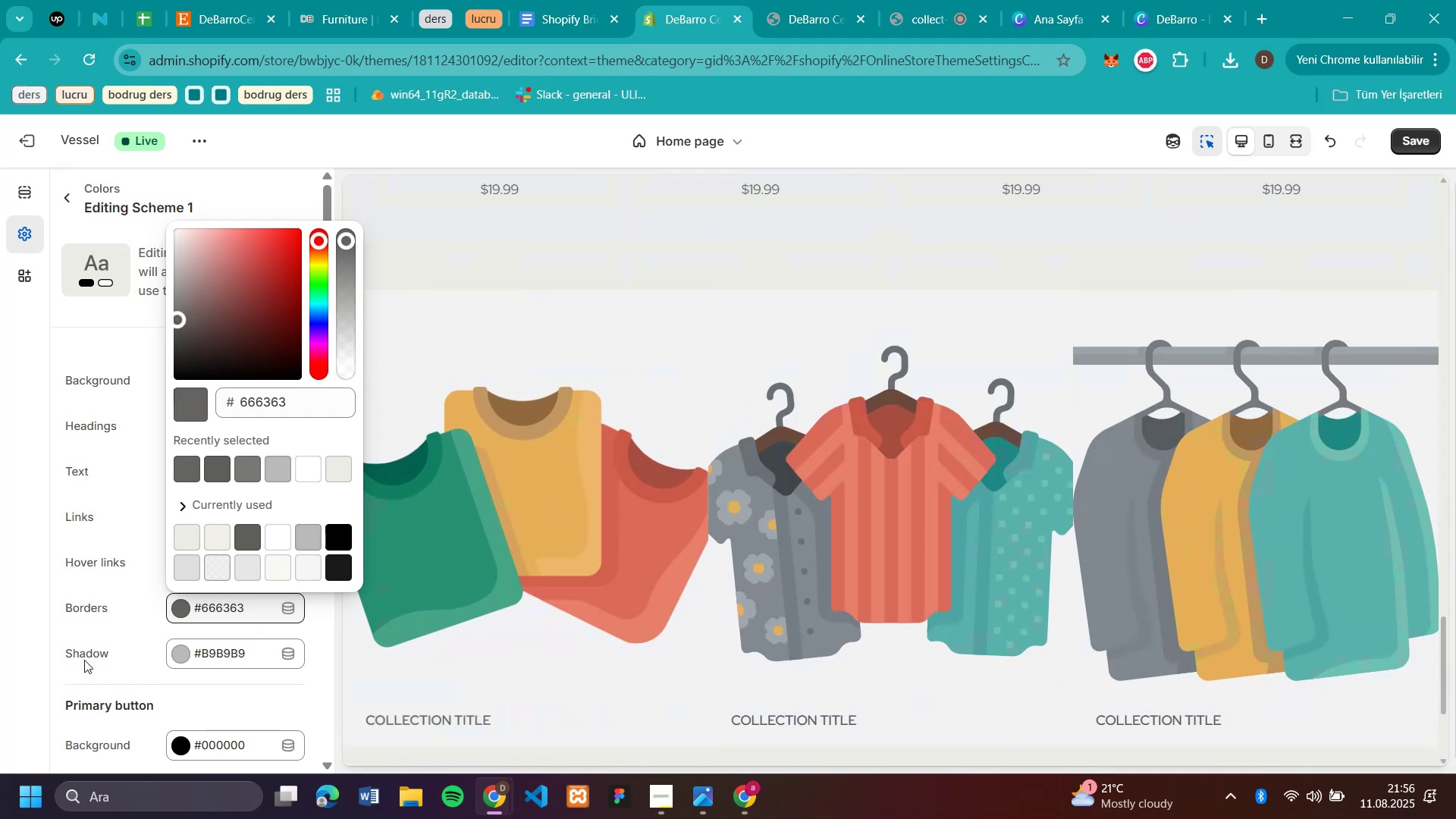 
left_click([180, 648])
 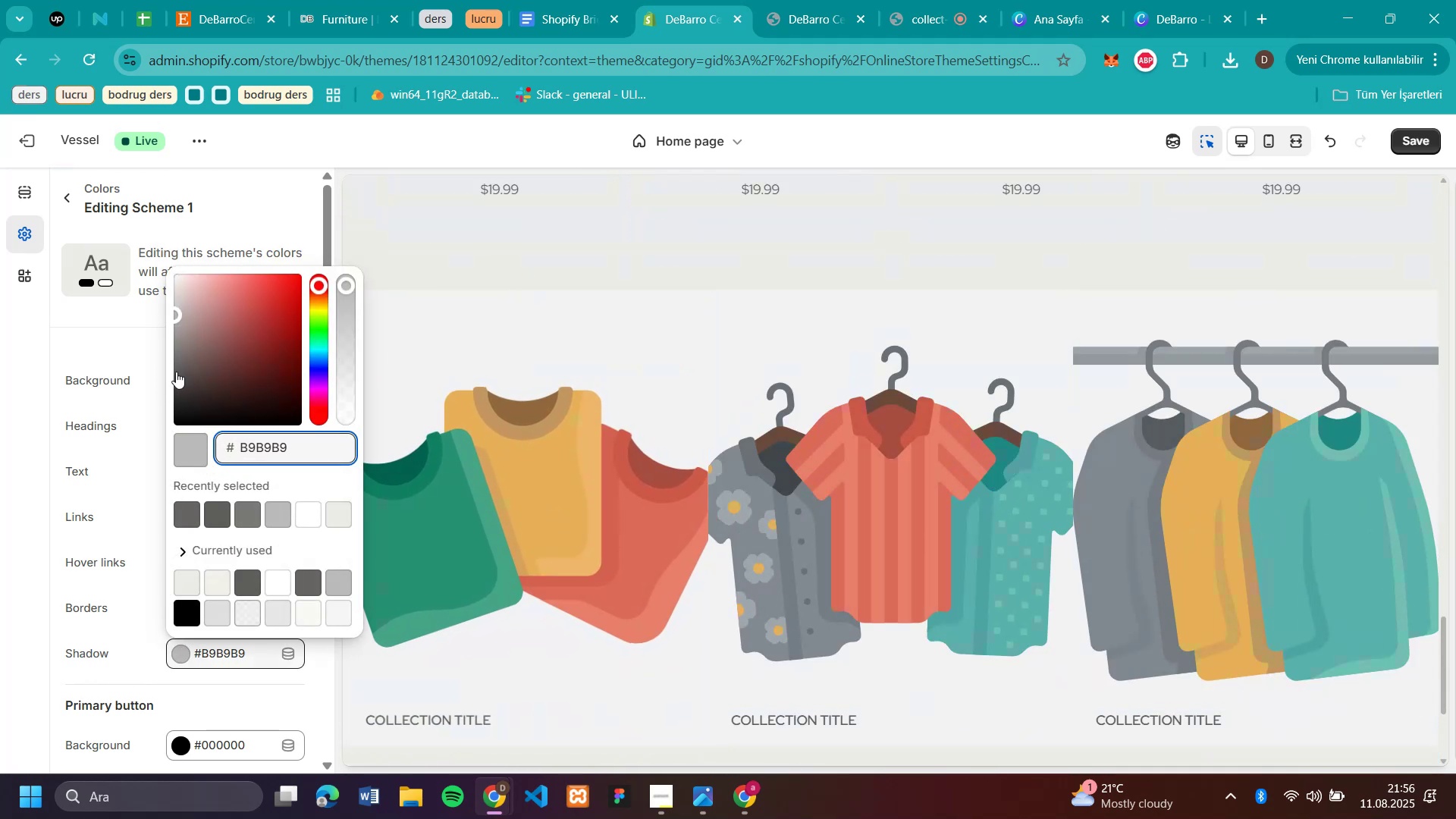 
left_click([186, 515])
 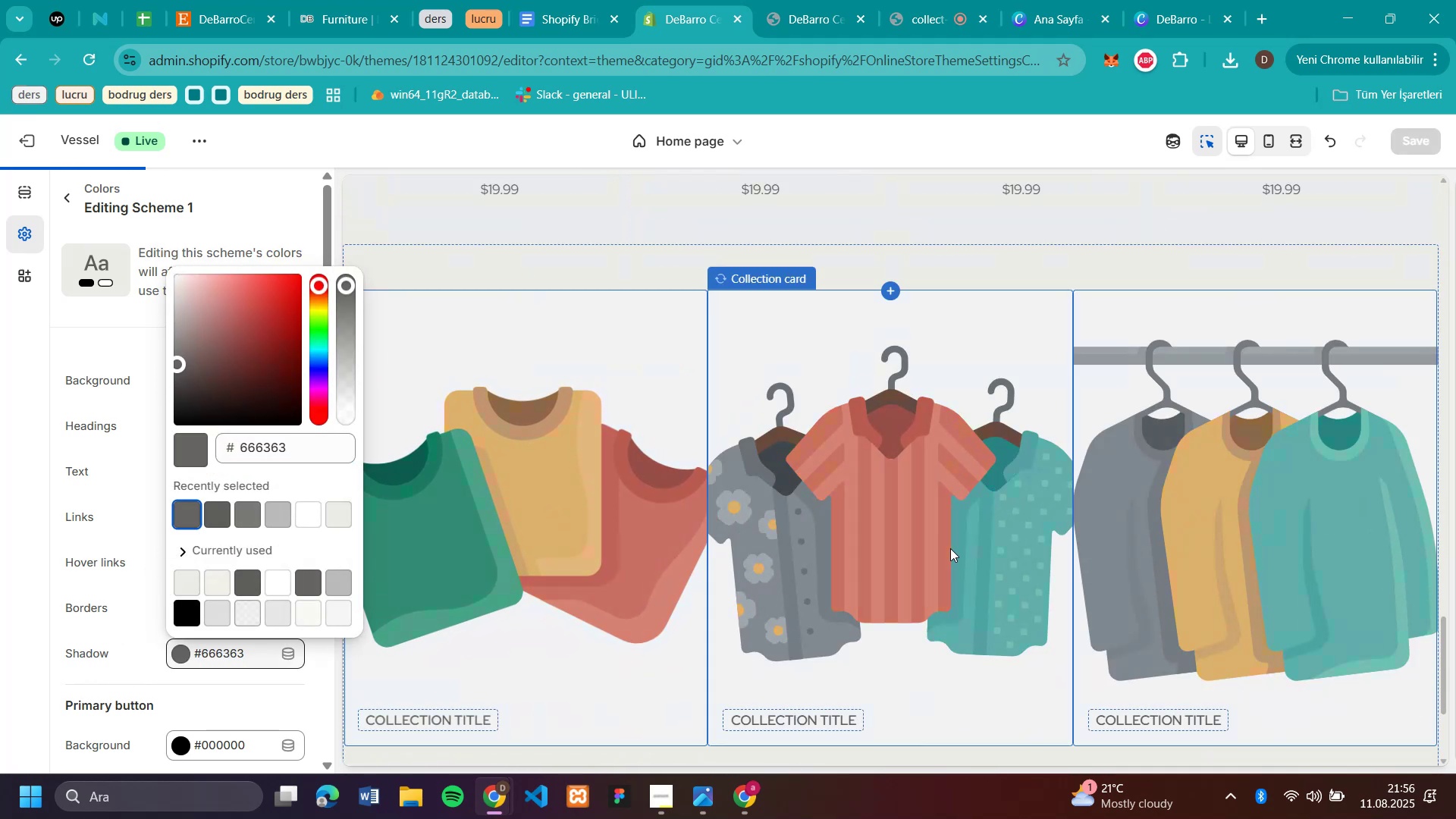 
scroll: coordinate [984, 435], scroll_direction: up, amount: 74.0
 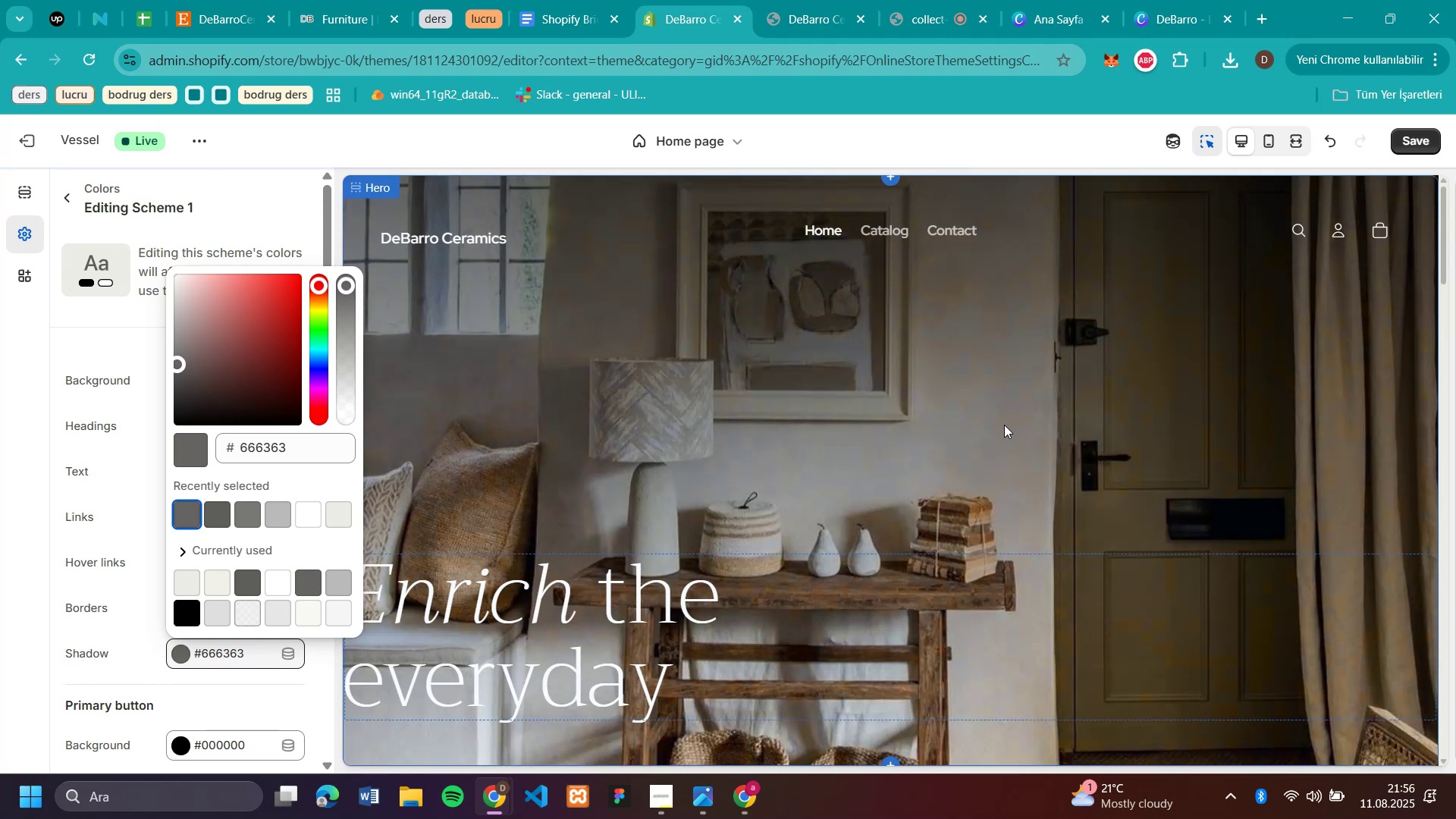 
scroll: coordinate [1003, 425], scroll_direction: down, amount: 6.0
 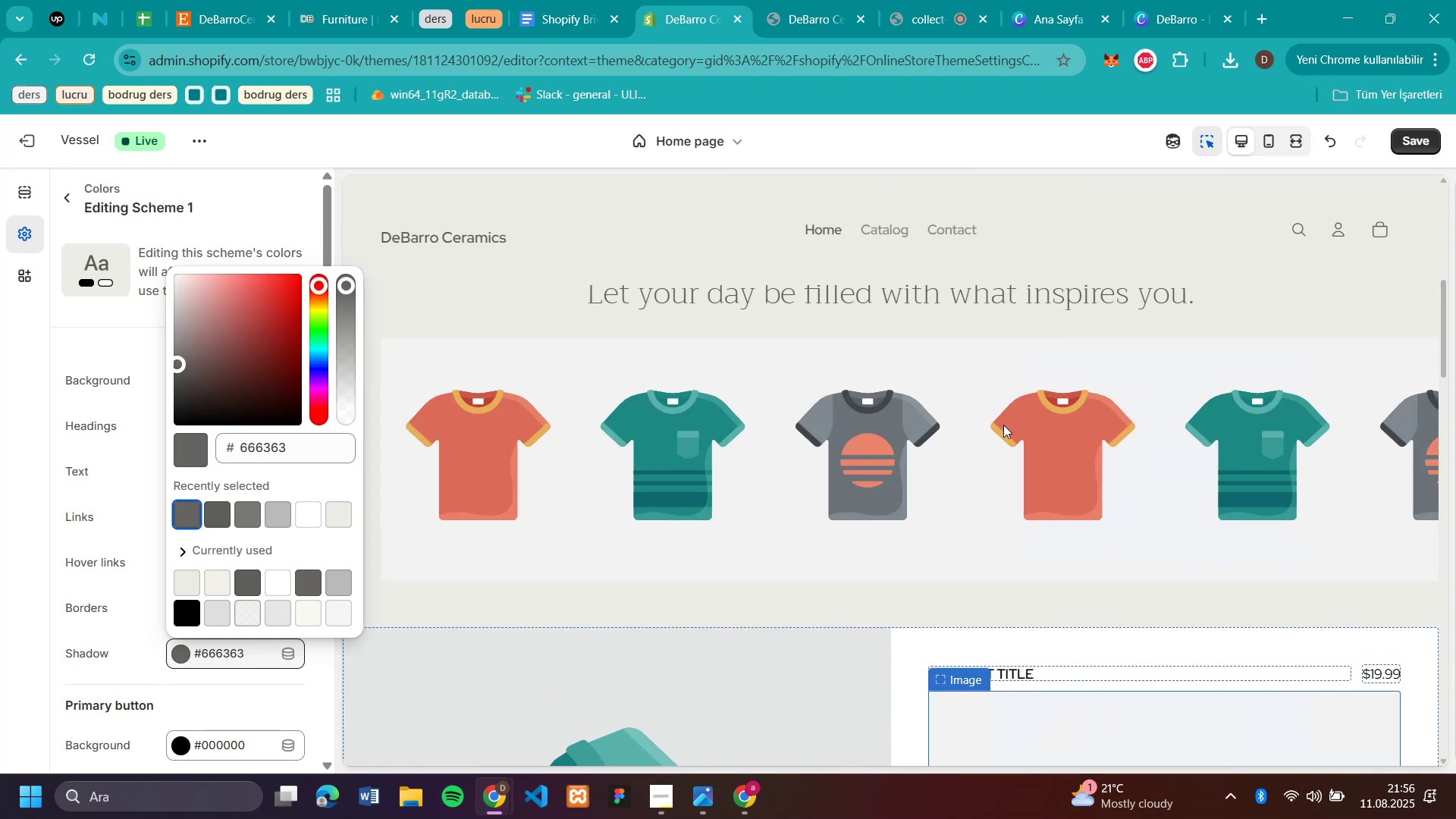 
scroll: coordinate [1003, 425], scroll_direction: up, amount: 12.0
 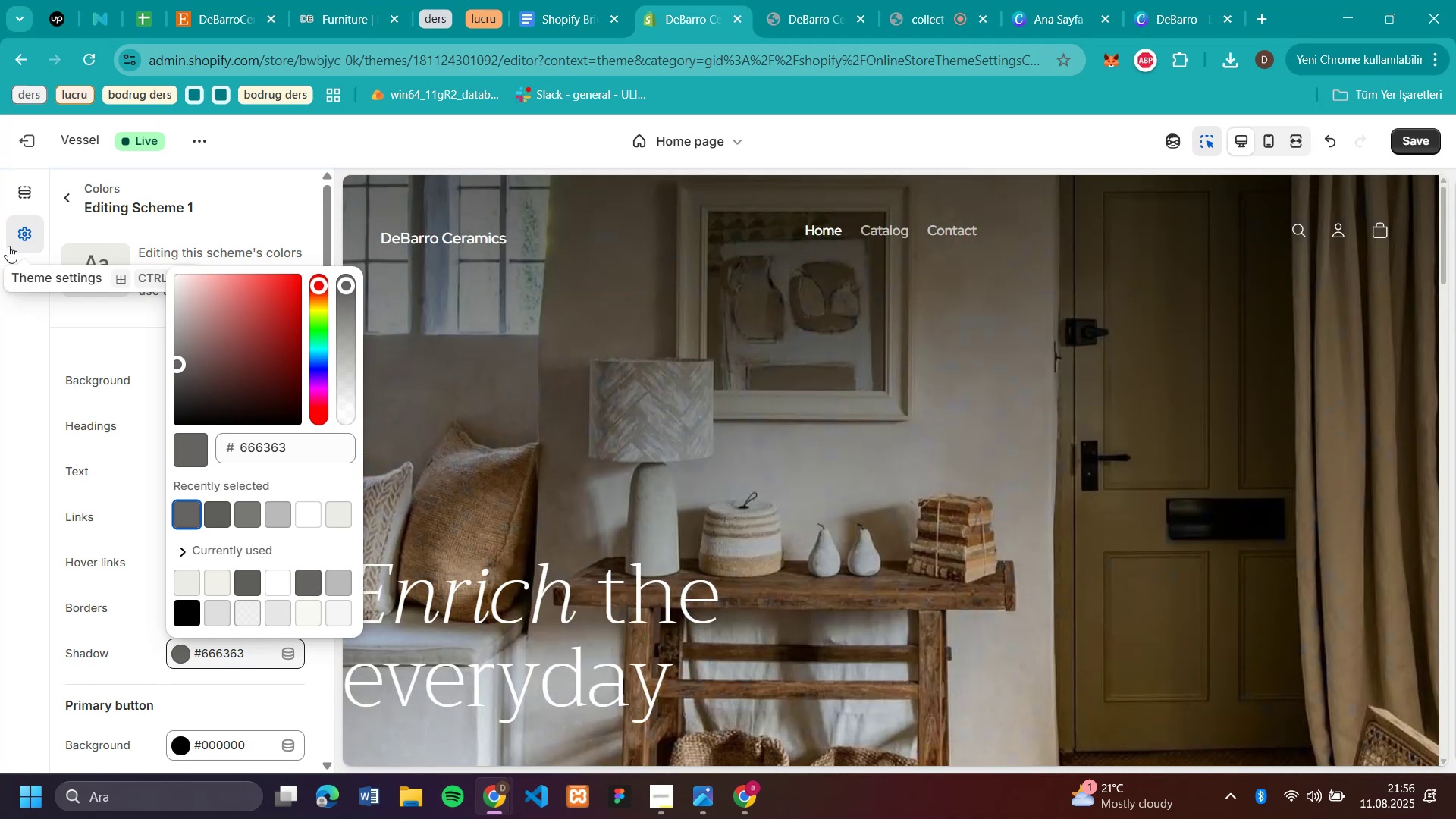 
scroll: coordinate [886, 427], scroll_direction: down, amount: 5.0
 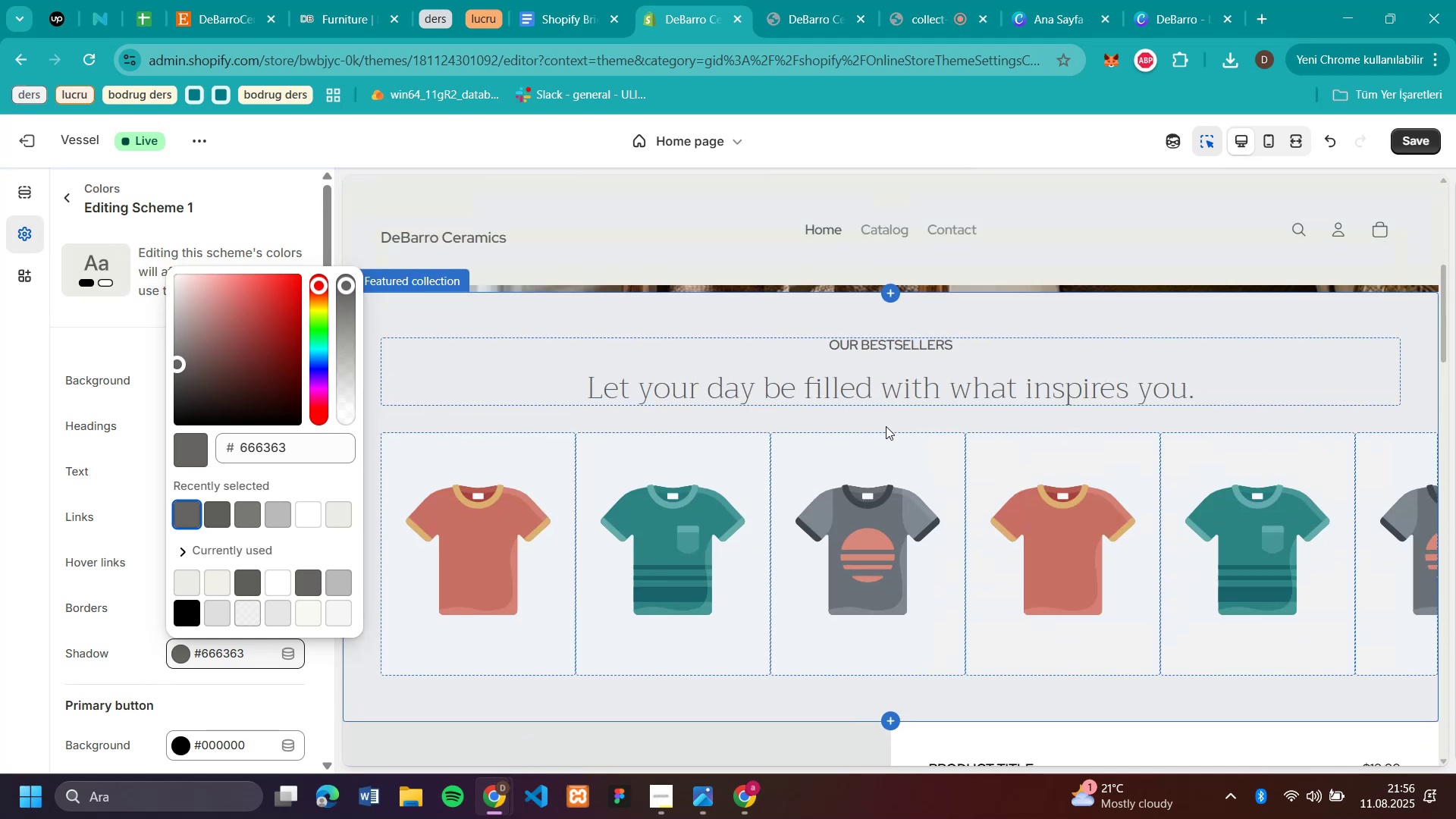 
scroll: coordinate [884, 417], scroll_direction: up, amount: 11.0
 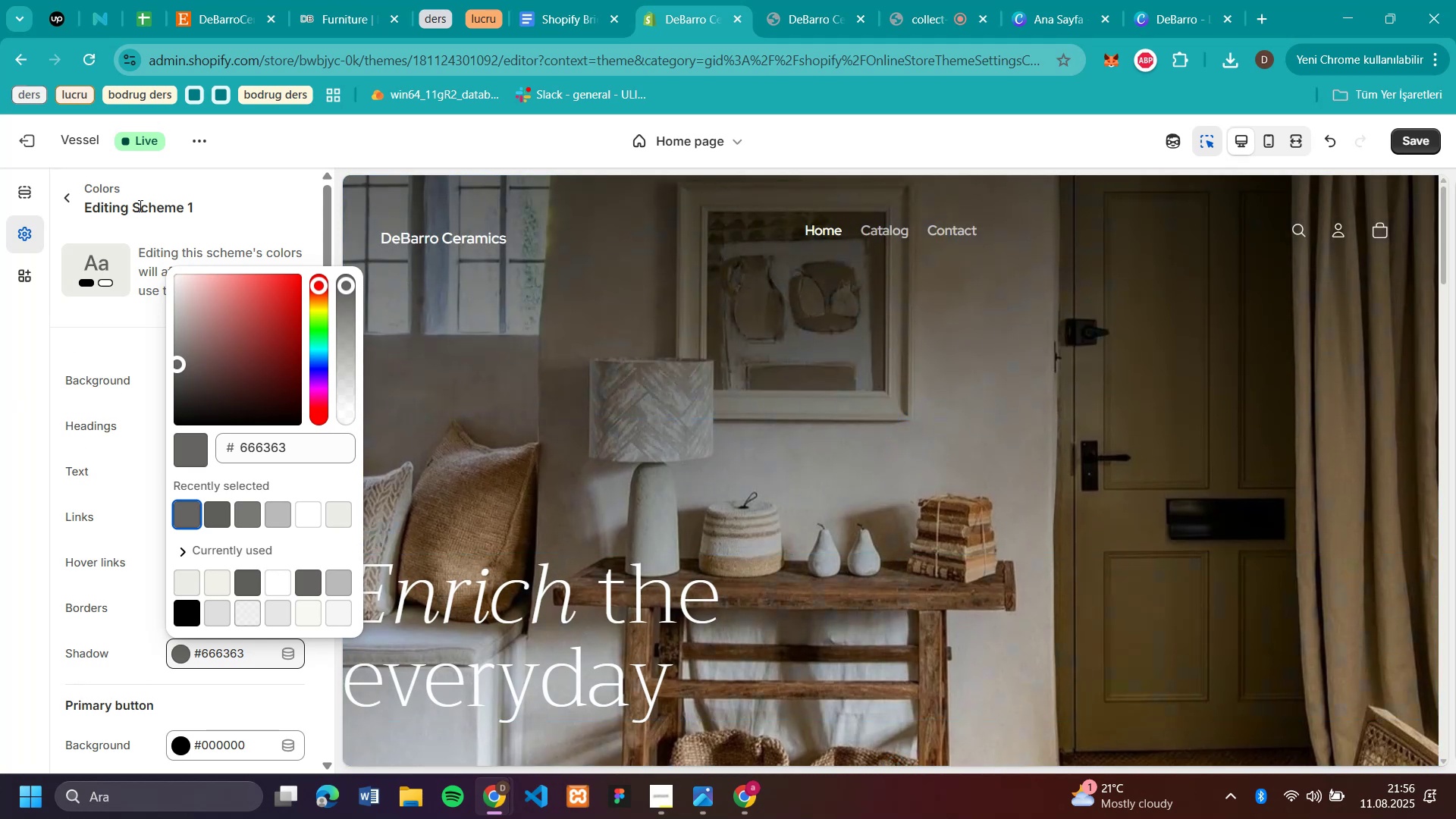 
left_click([68, 198])
 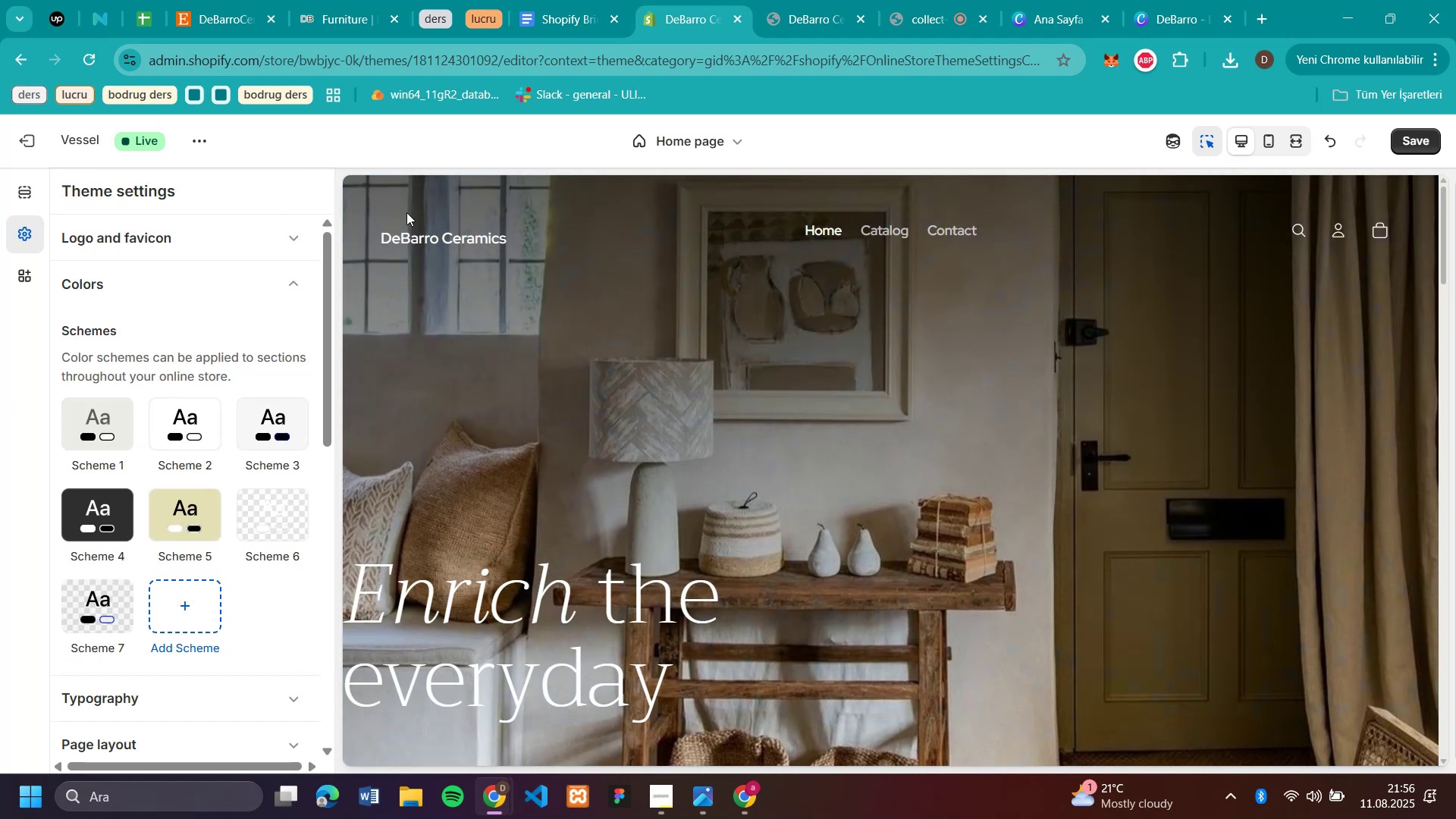 
left_click([573, 241])
 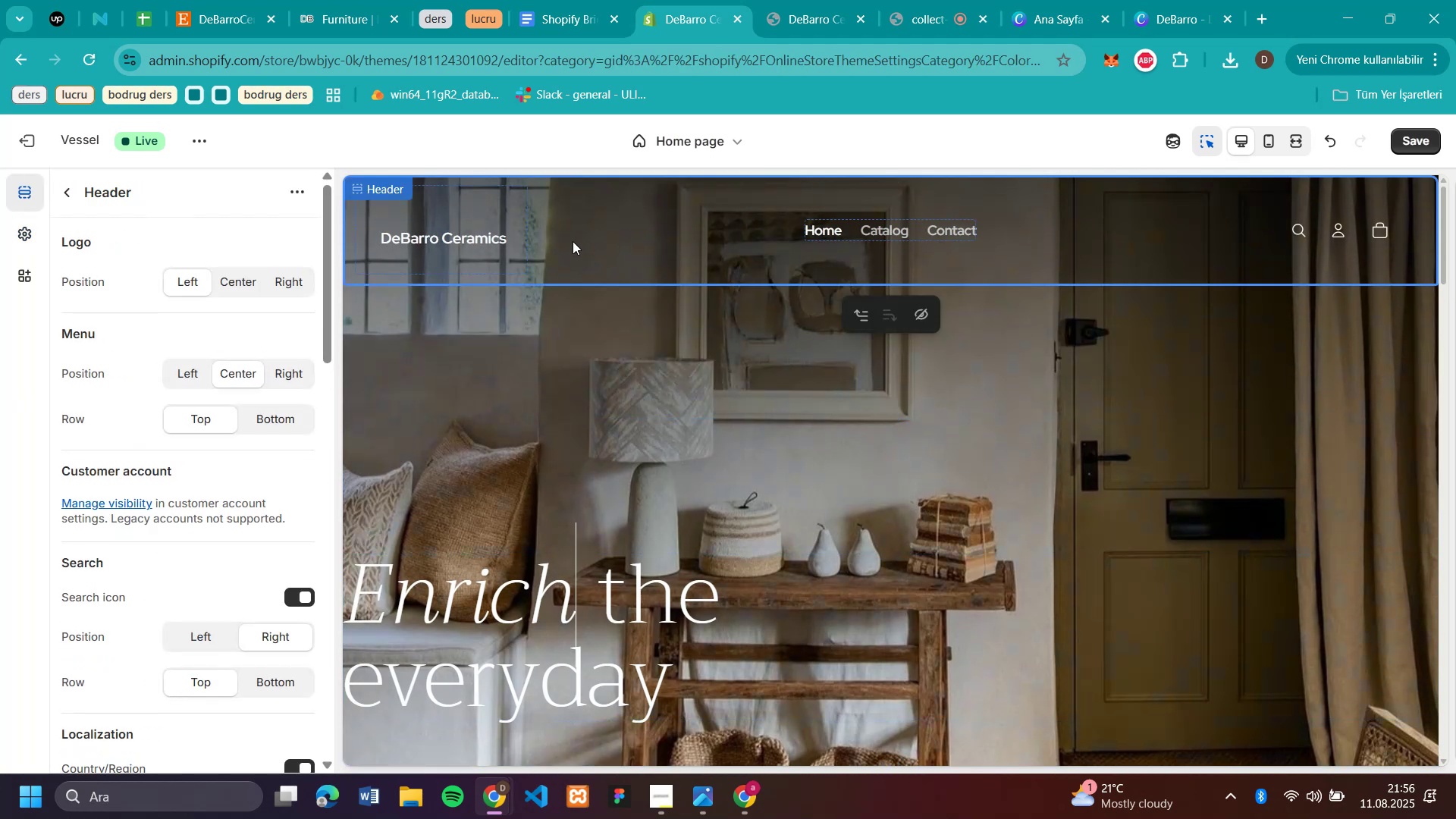 
scroll: coordinate [858, 431], scroll_direction: down, amount: 20.0
 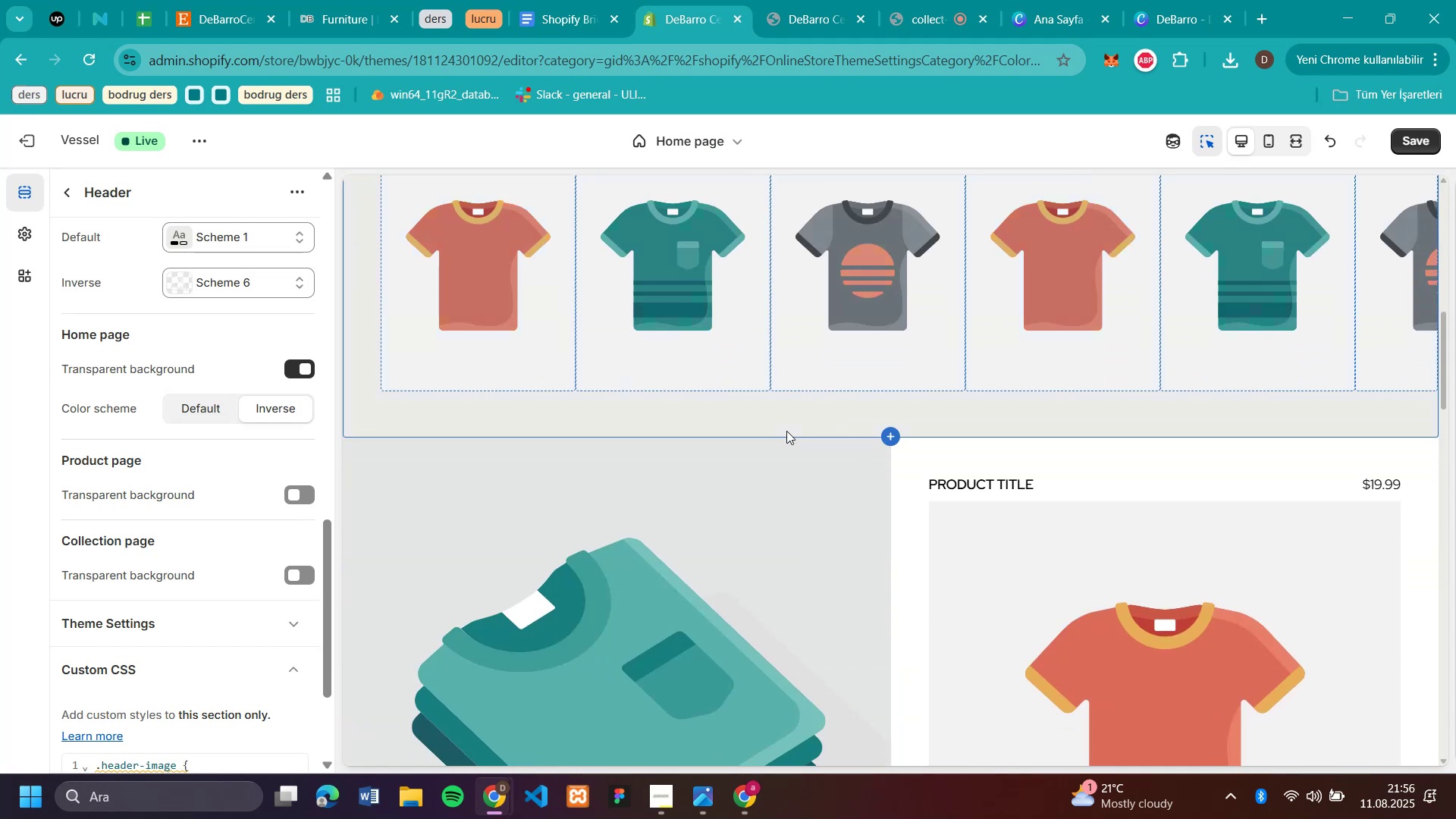 
scroll: coordinate [1021, 301], scroll_direction: up, amount: 38.0
 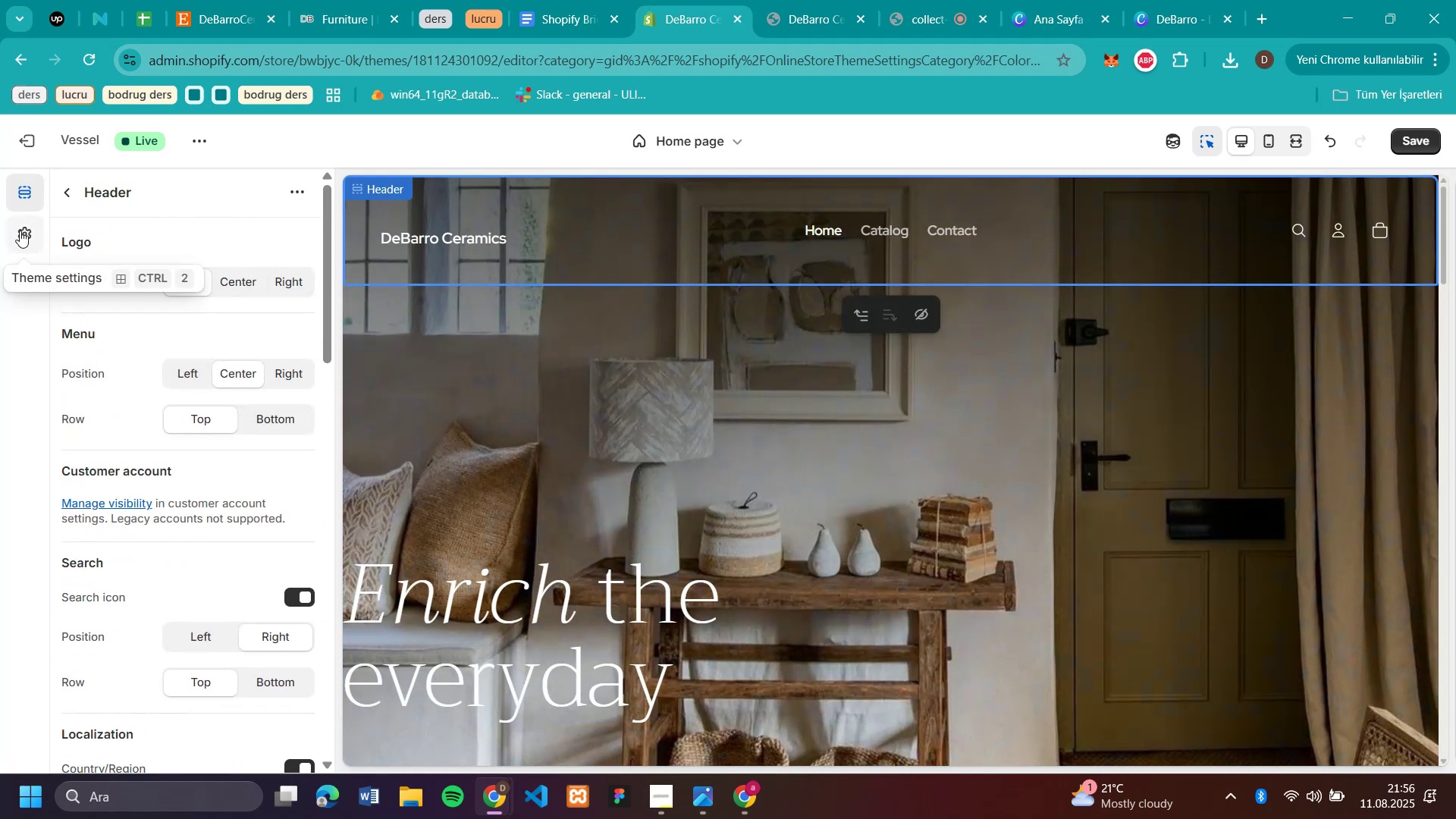 
left_click([20, 231])
 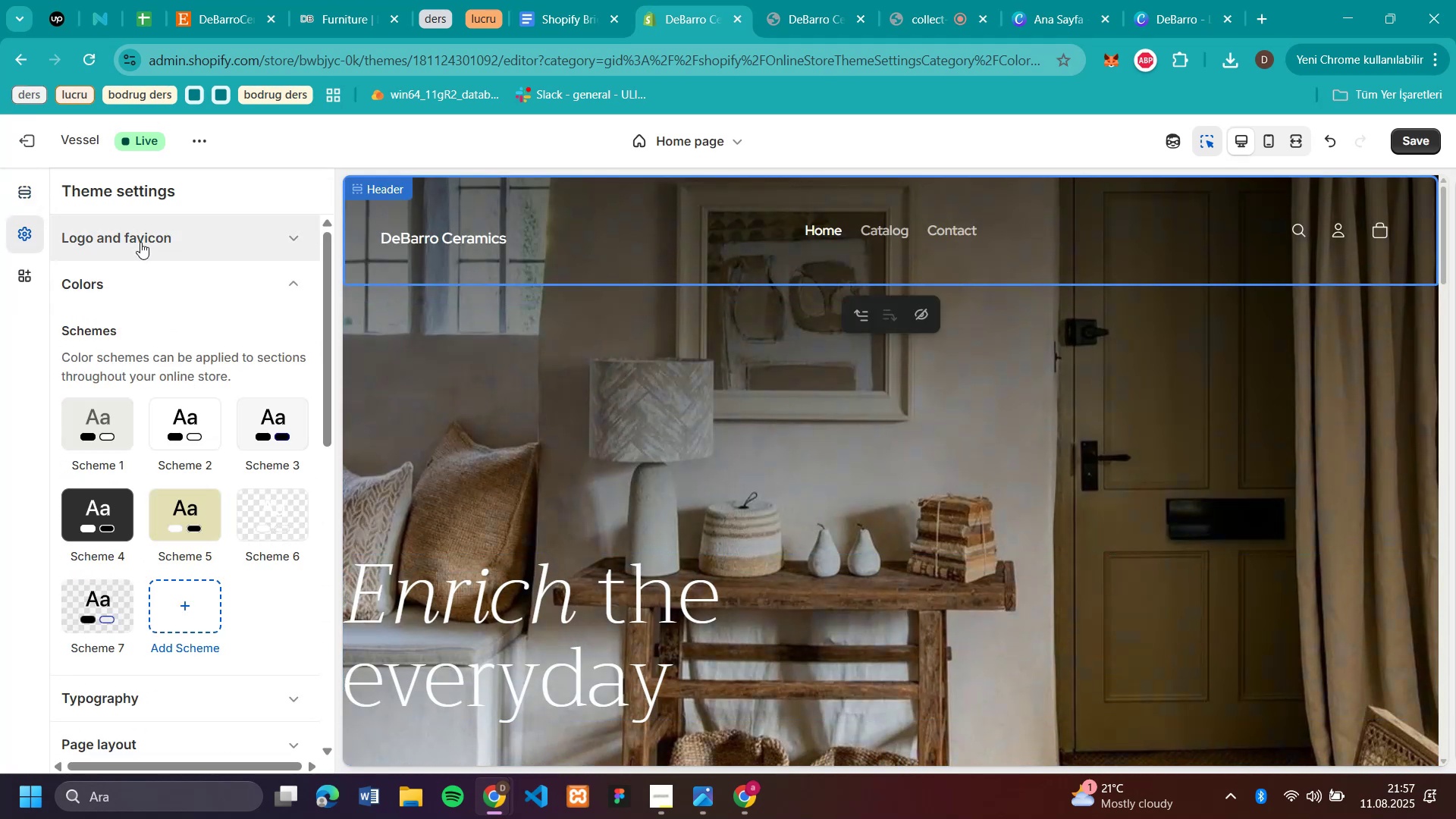 
left_click([155, 237])
 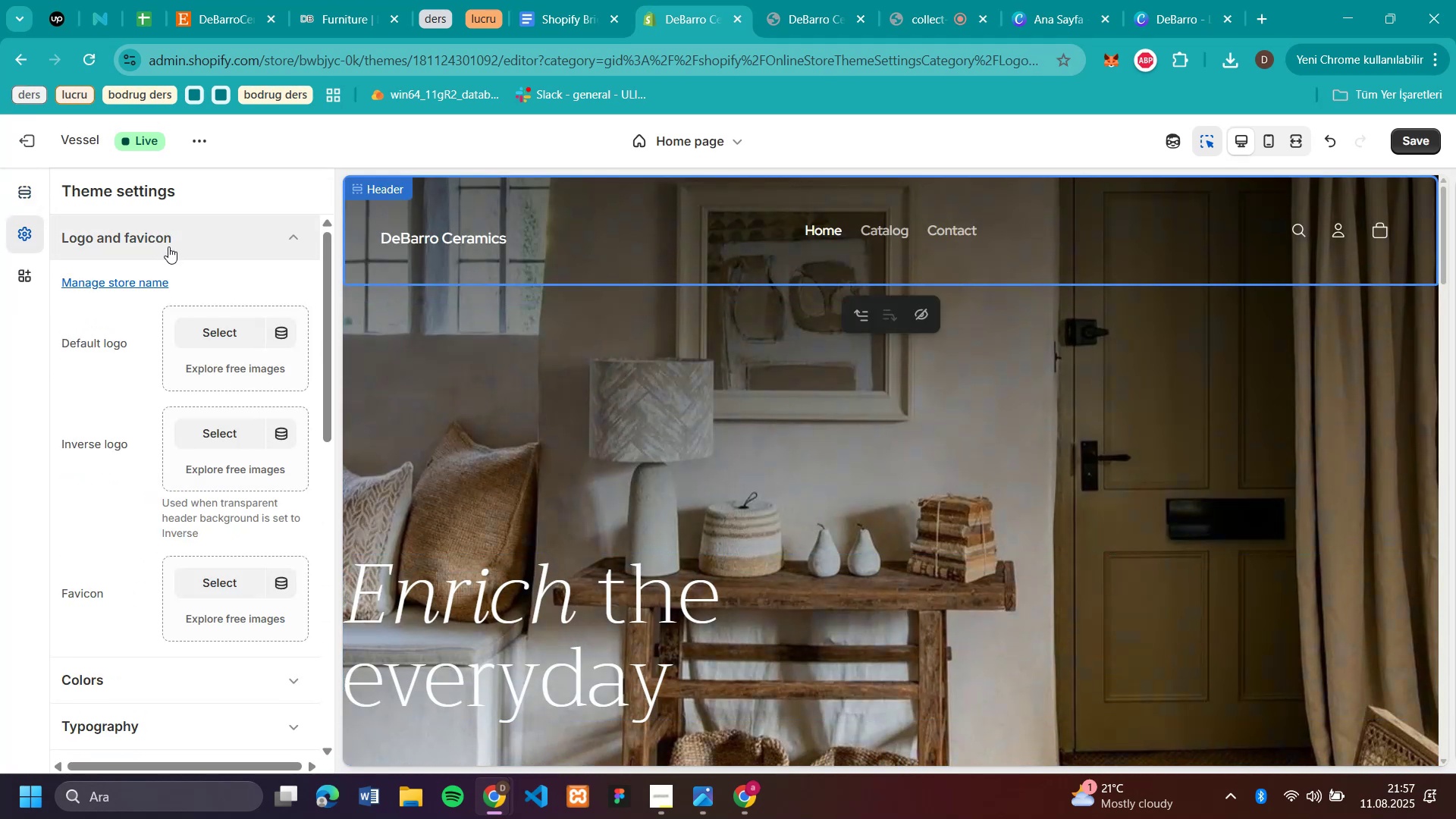 
left_click([168, 246])
 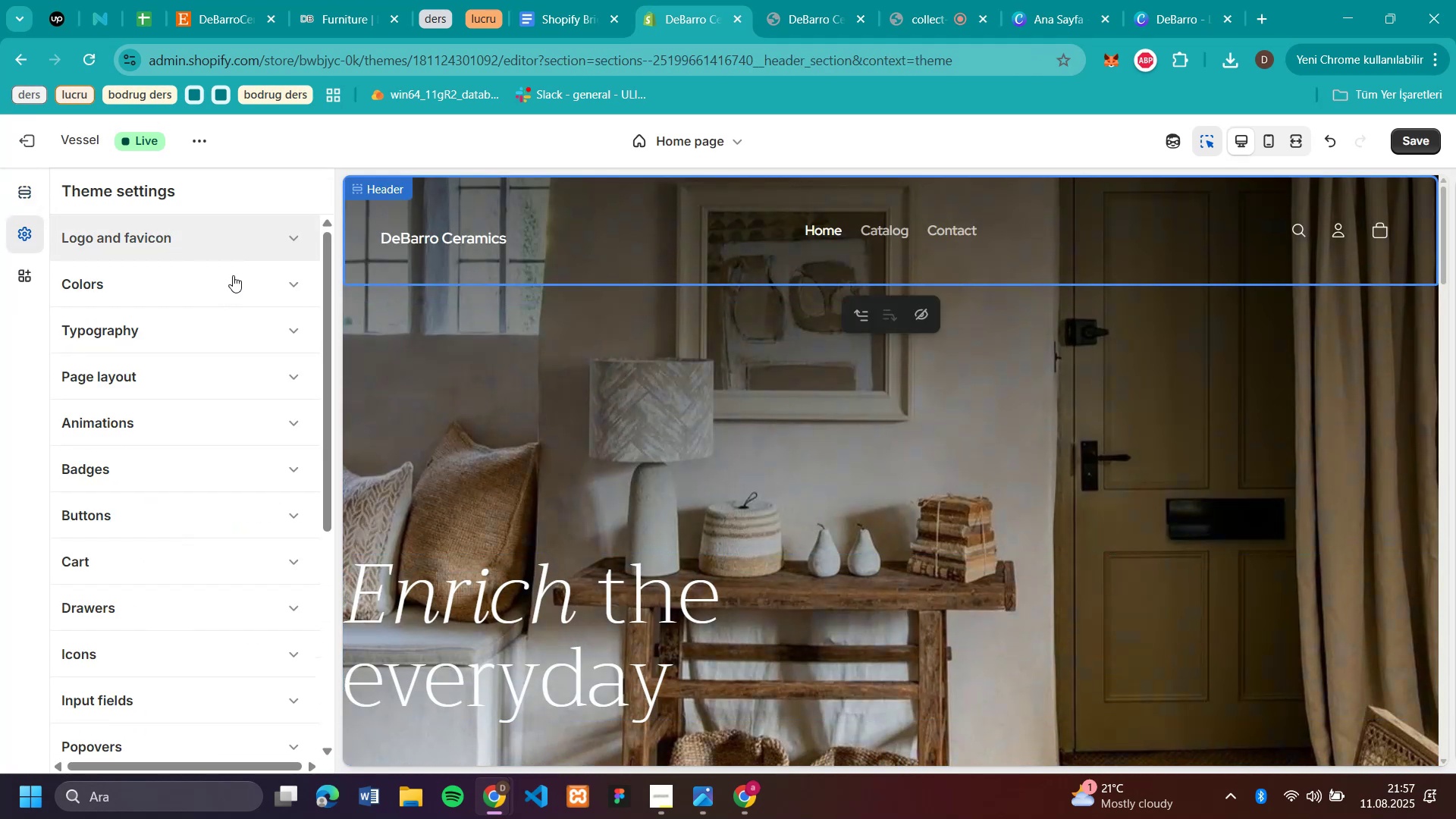 
left_click([233, 277])
 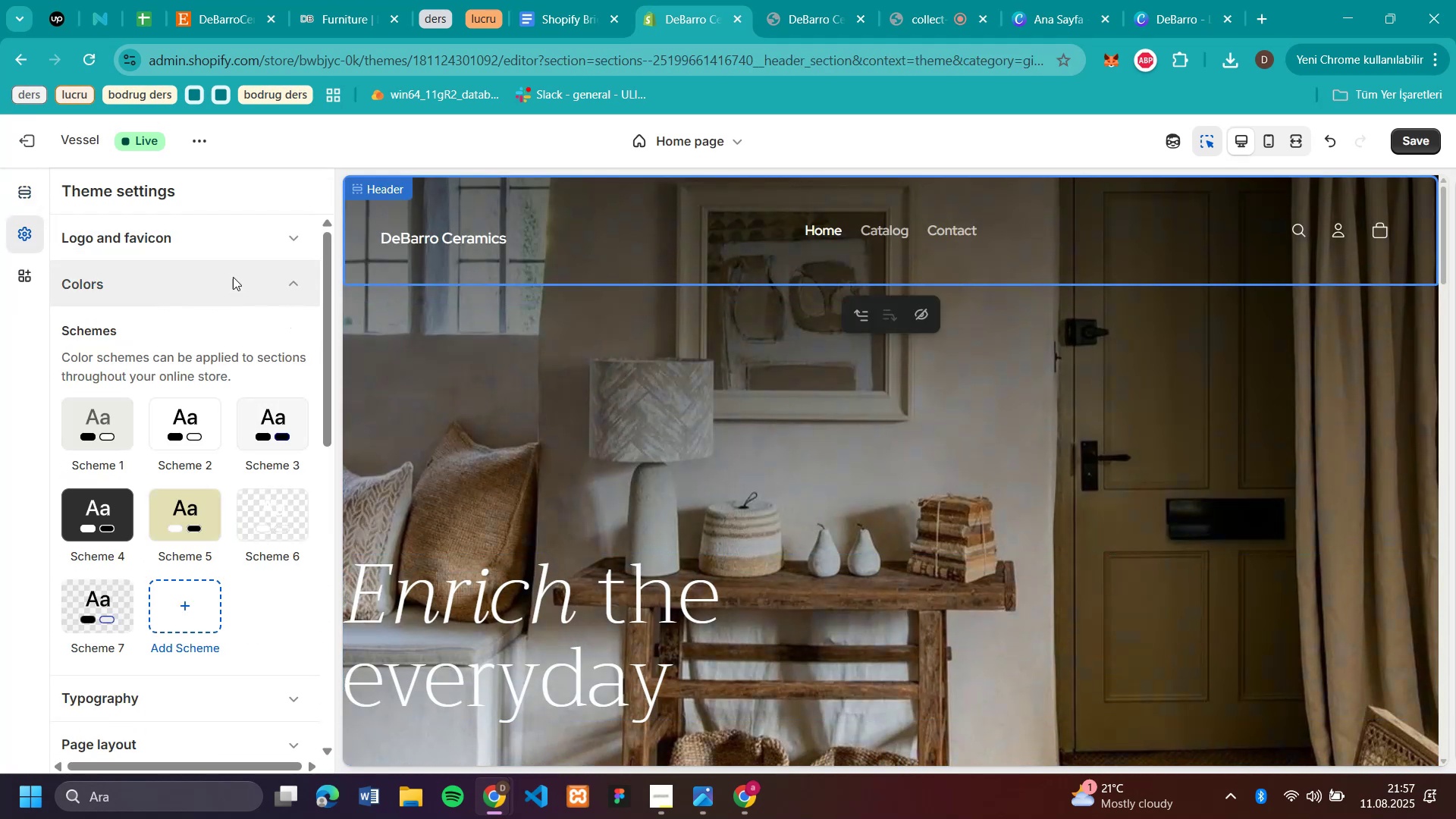 
double_click([233, 277])
 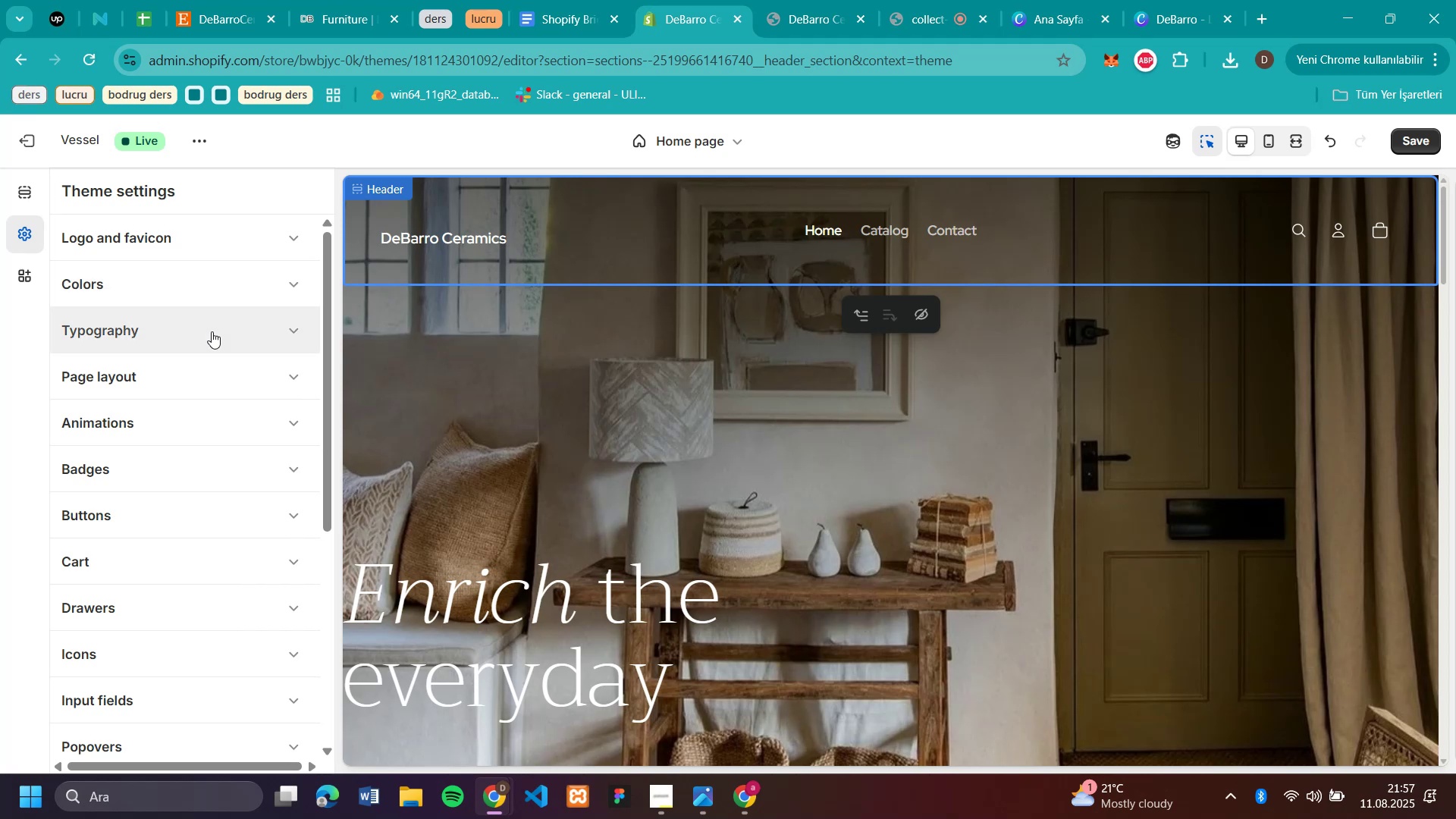 
left_click([212, 332])
 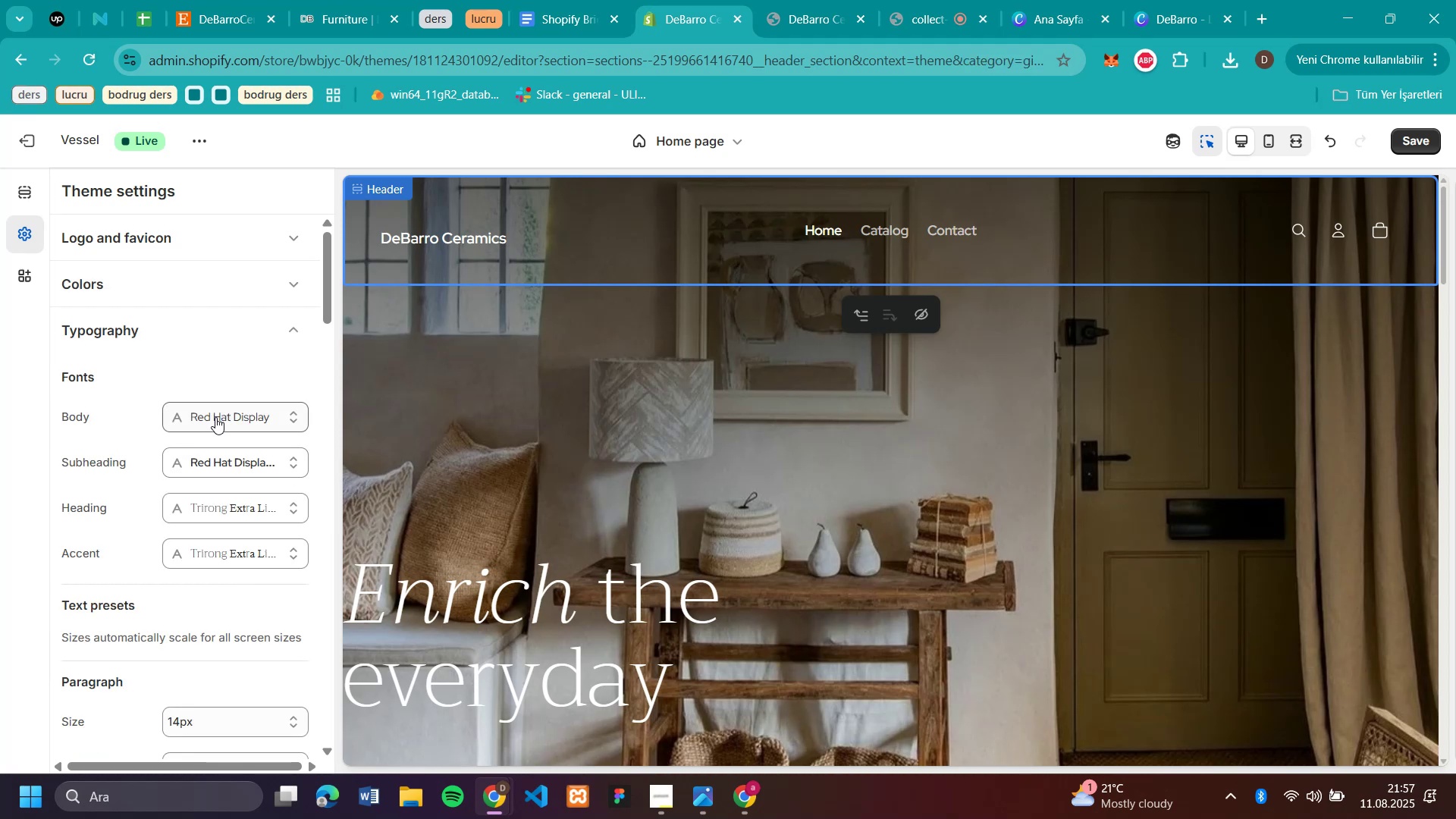 
left_click([215, 417])
 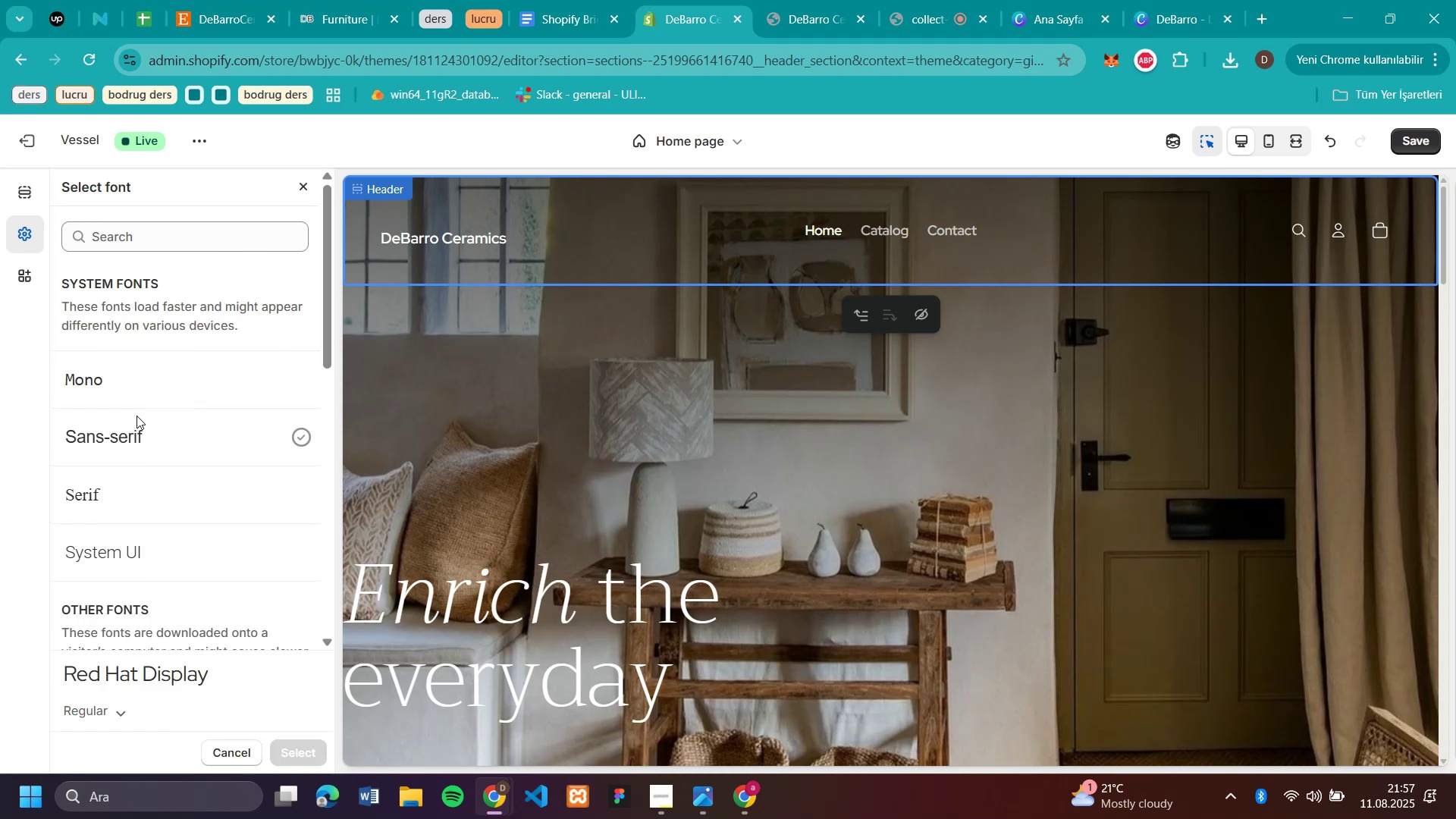 
left_click([140, 374])
 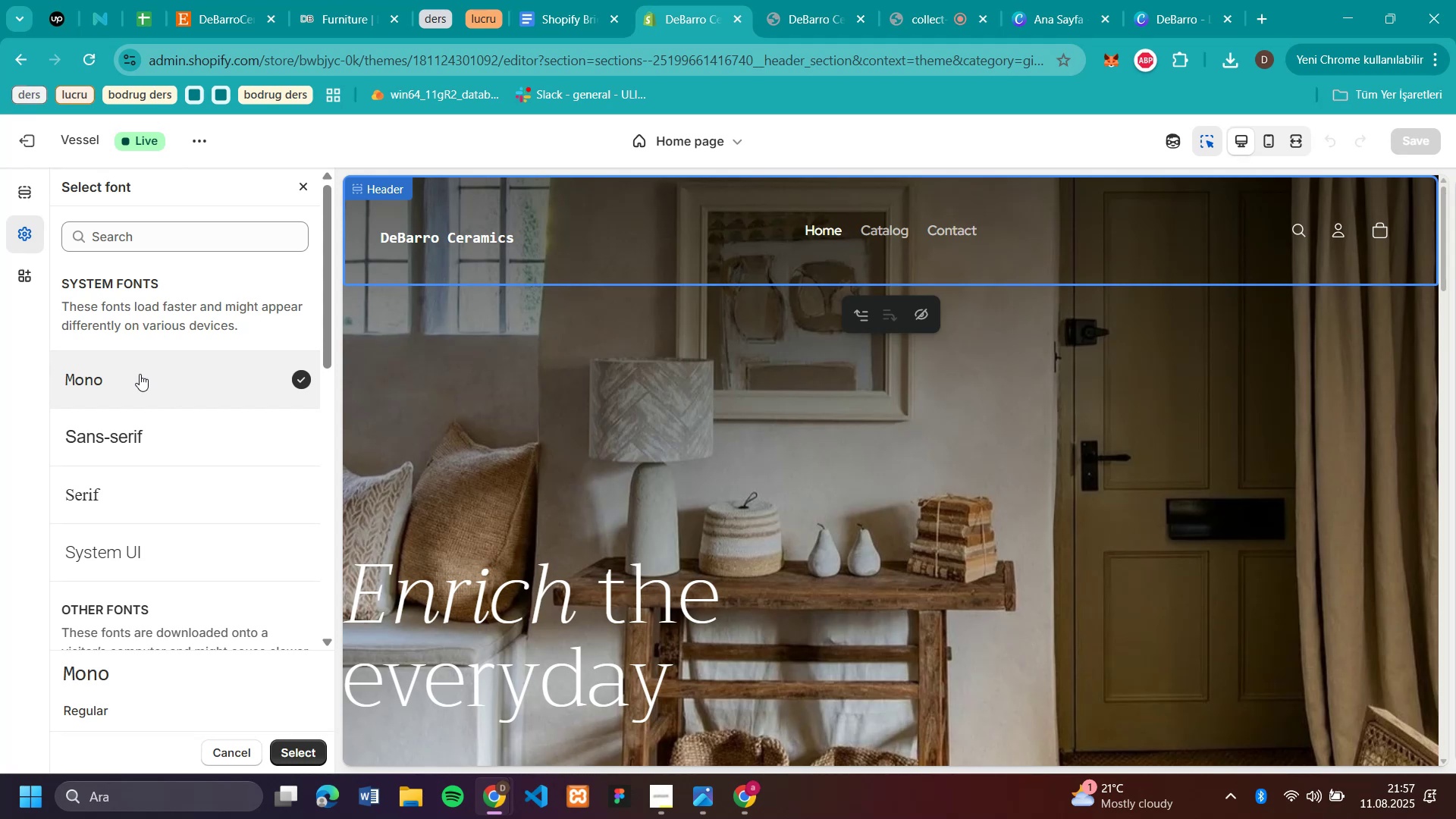 
wait(5.61)
 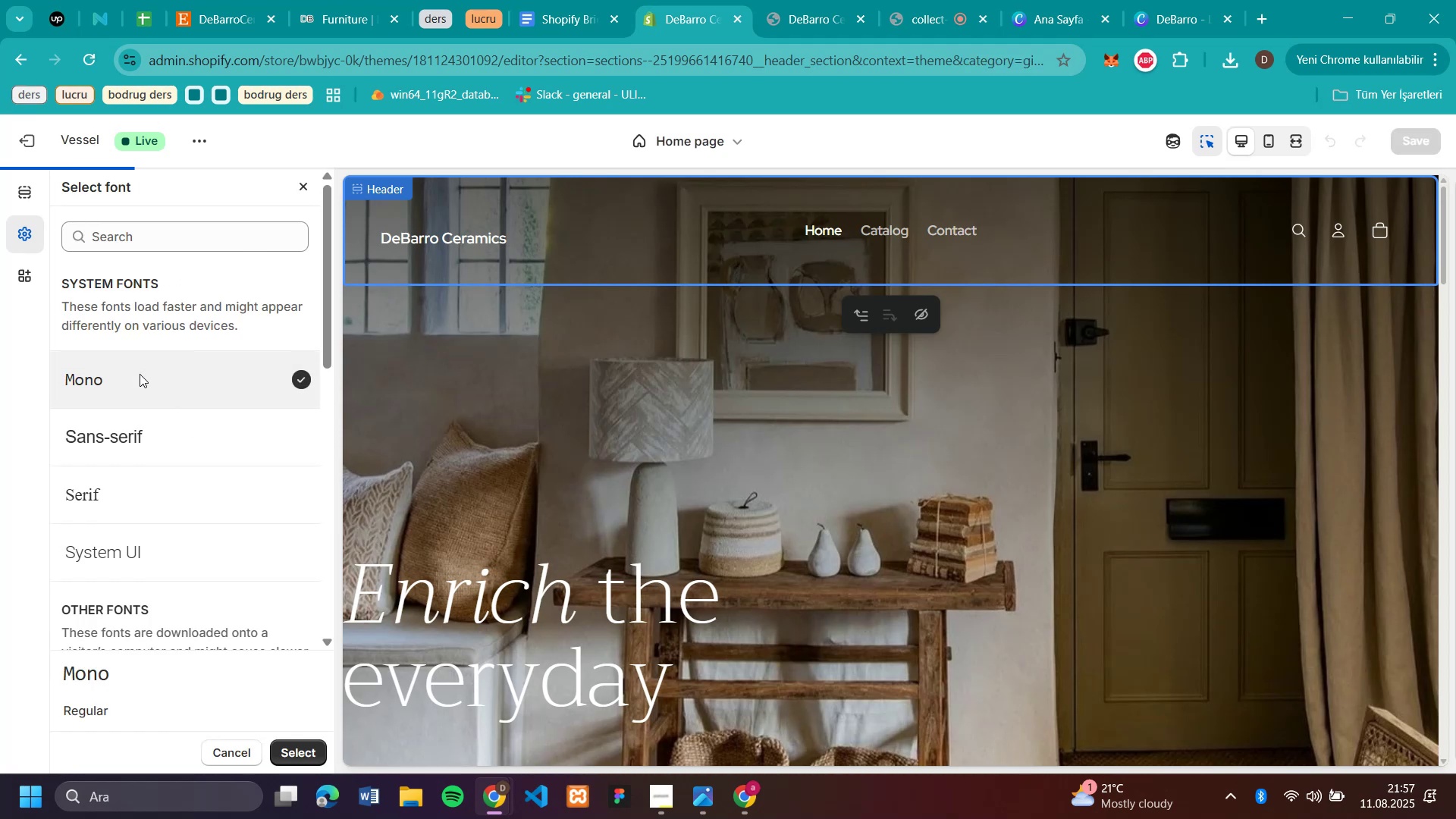 
left_click([138, 445])
 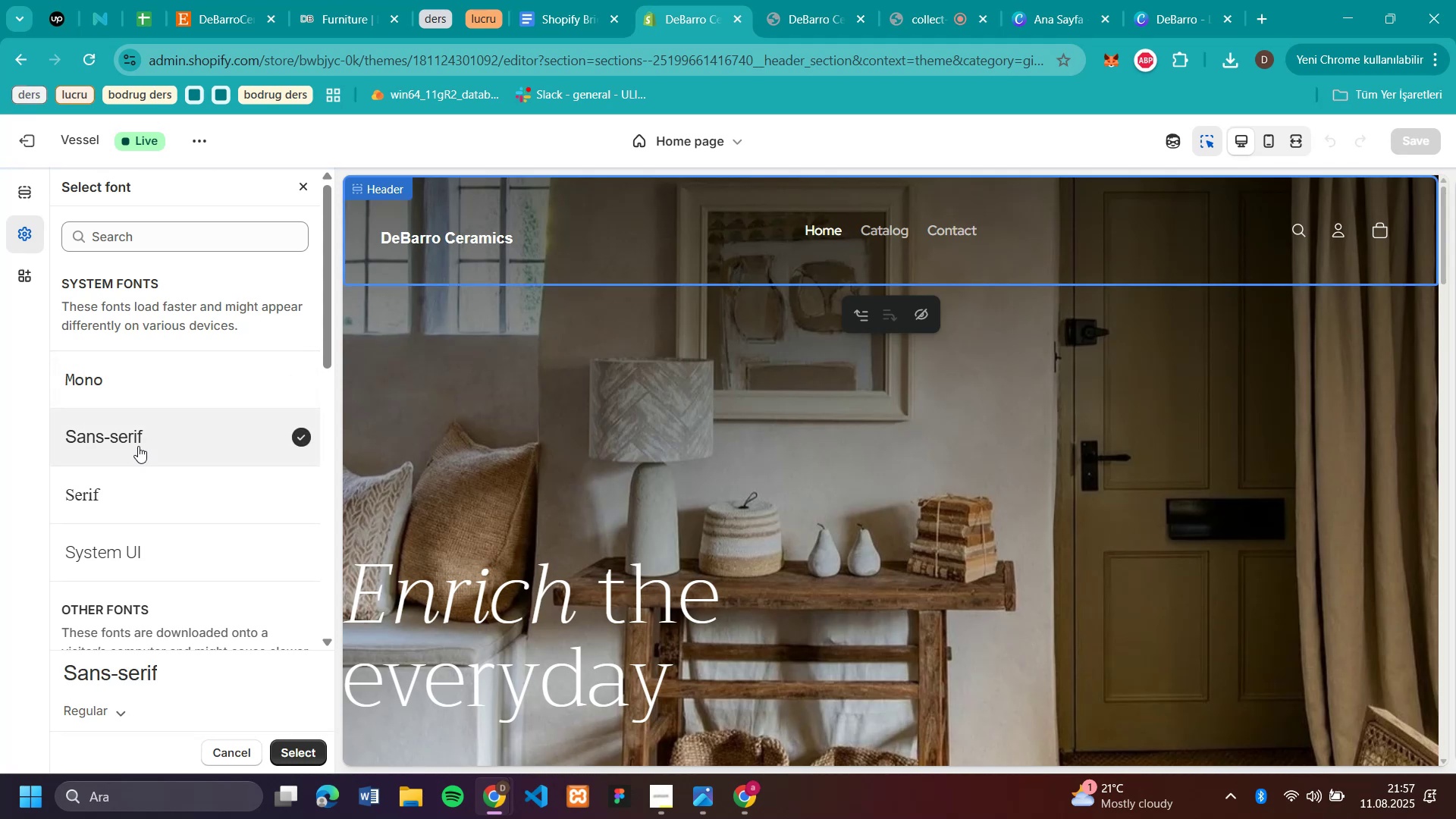 
scroll: coordinate [198, 438], scroll_direction: down, amount: 11.0
 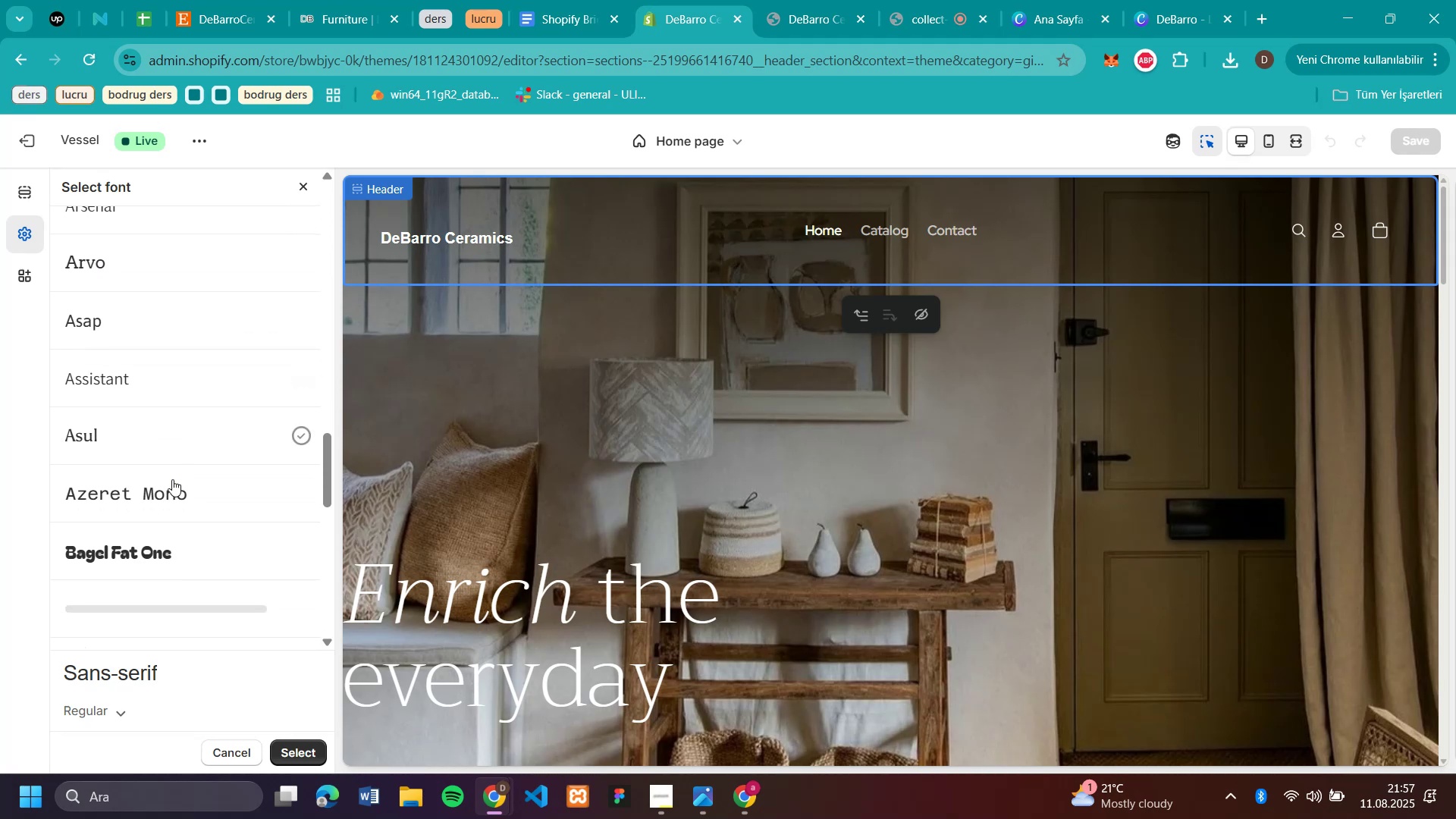 
left_click([169, 495])
 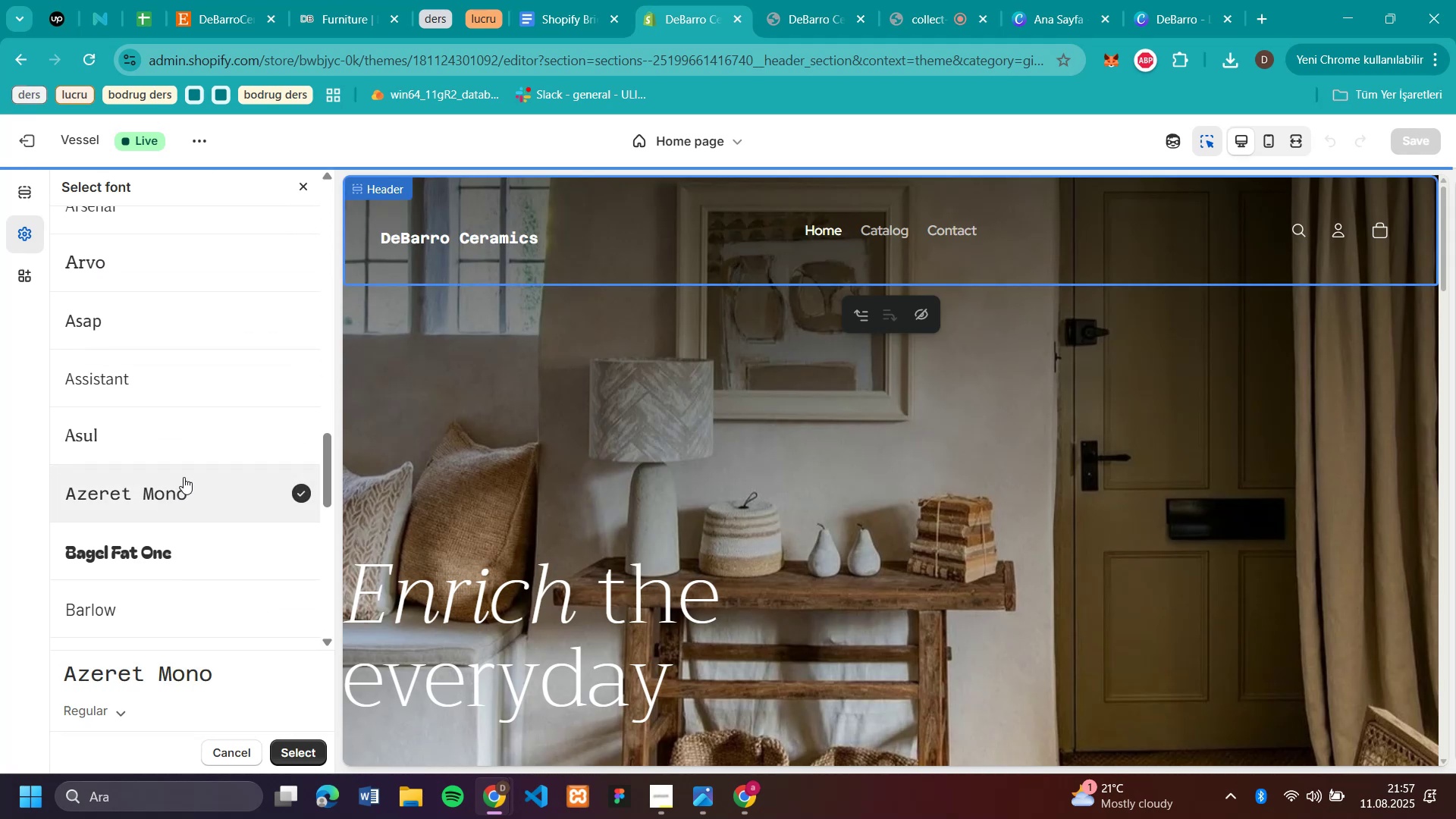 
scroll: coordinate [206, 443], scroll_direction: down, amount: 8.0
 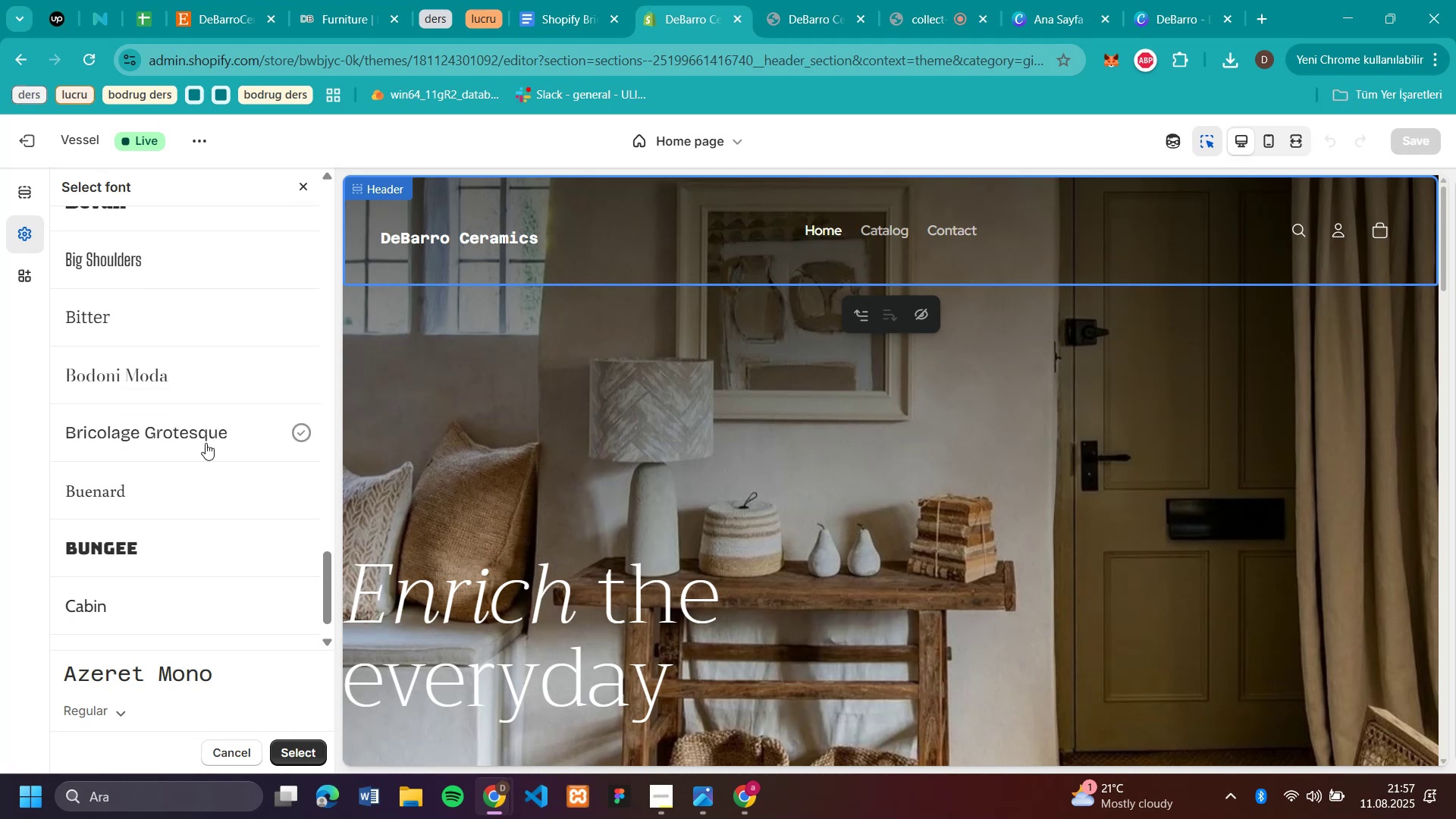 
left_click([206, 443])
 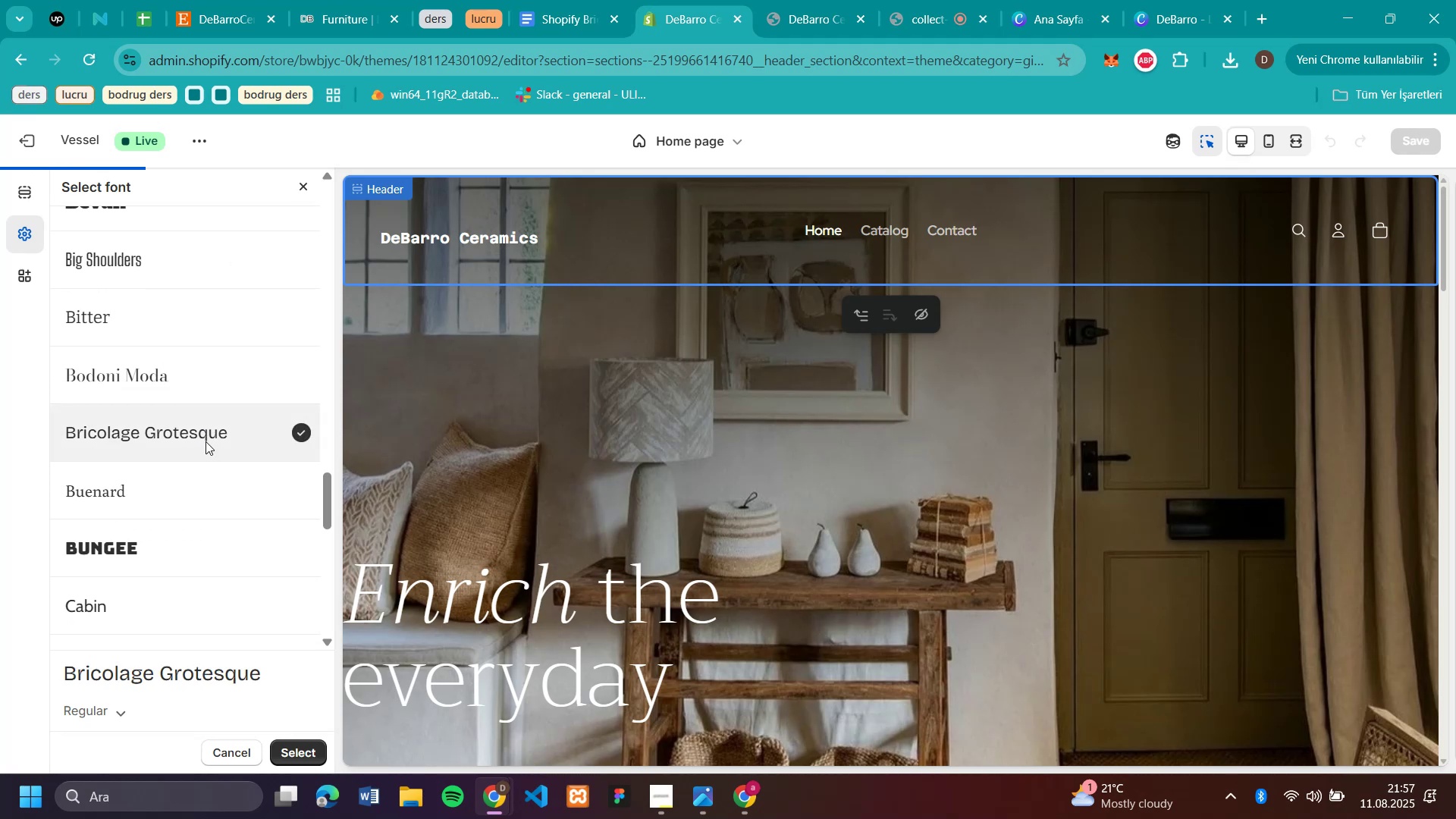 
scroll: coordinate [206, 441], scroll_direction: down, amount: 6.0
 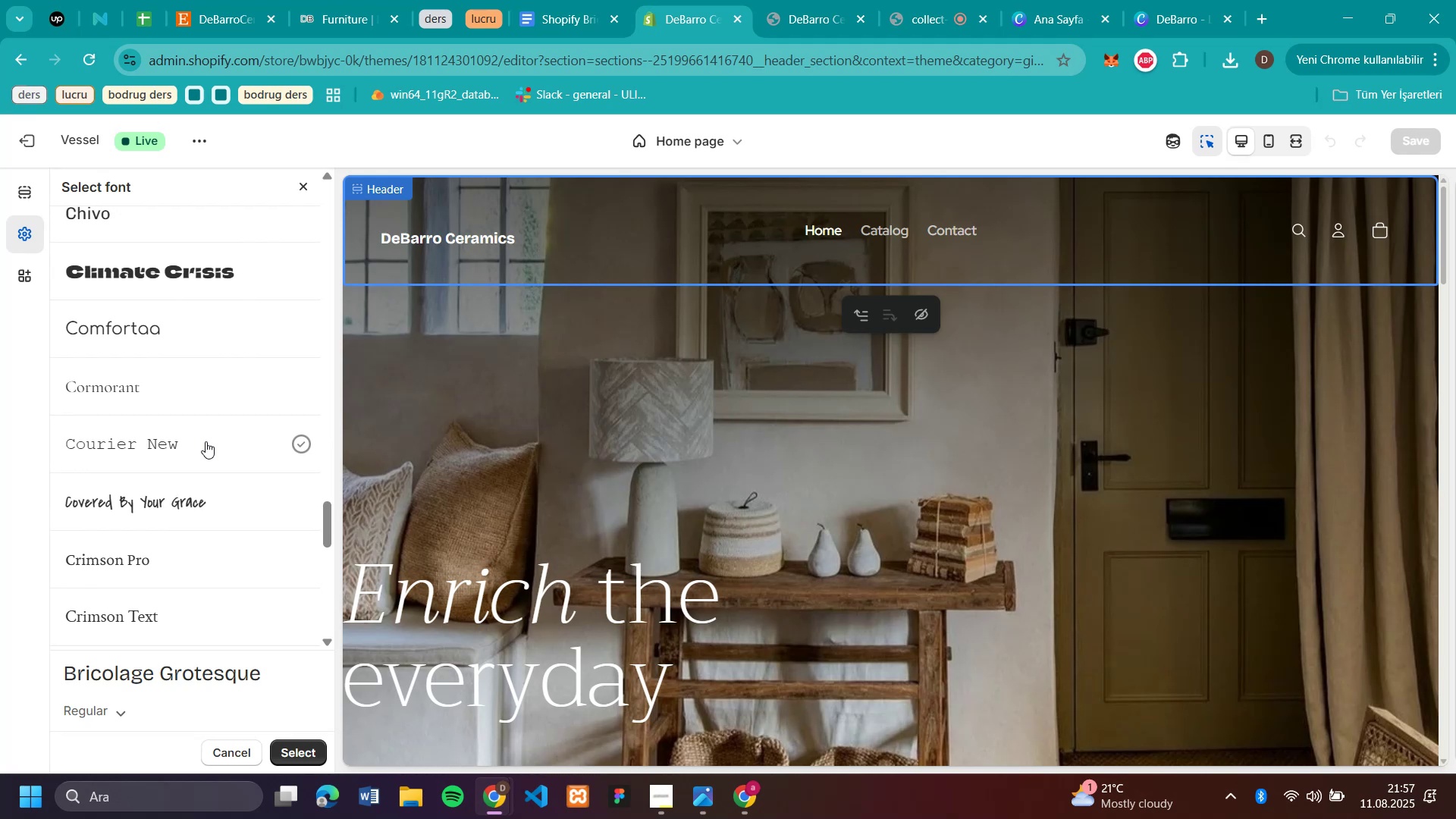 
left_click([204, 318])
 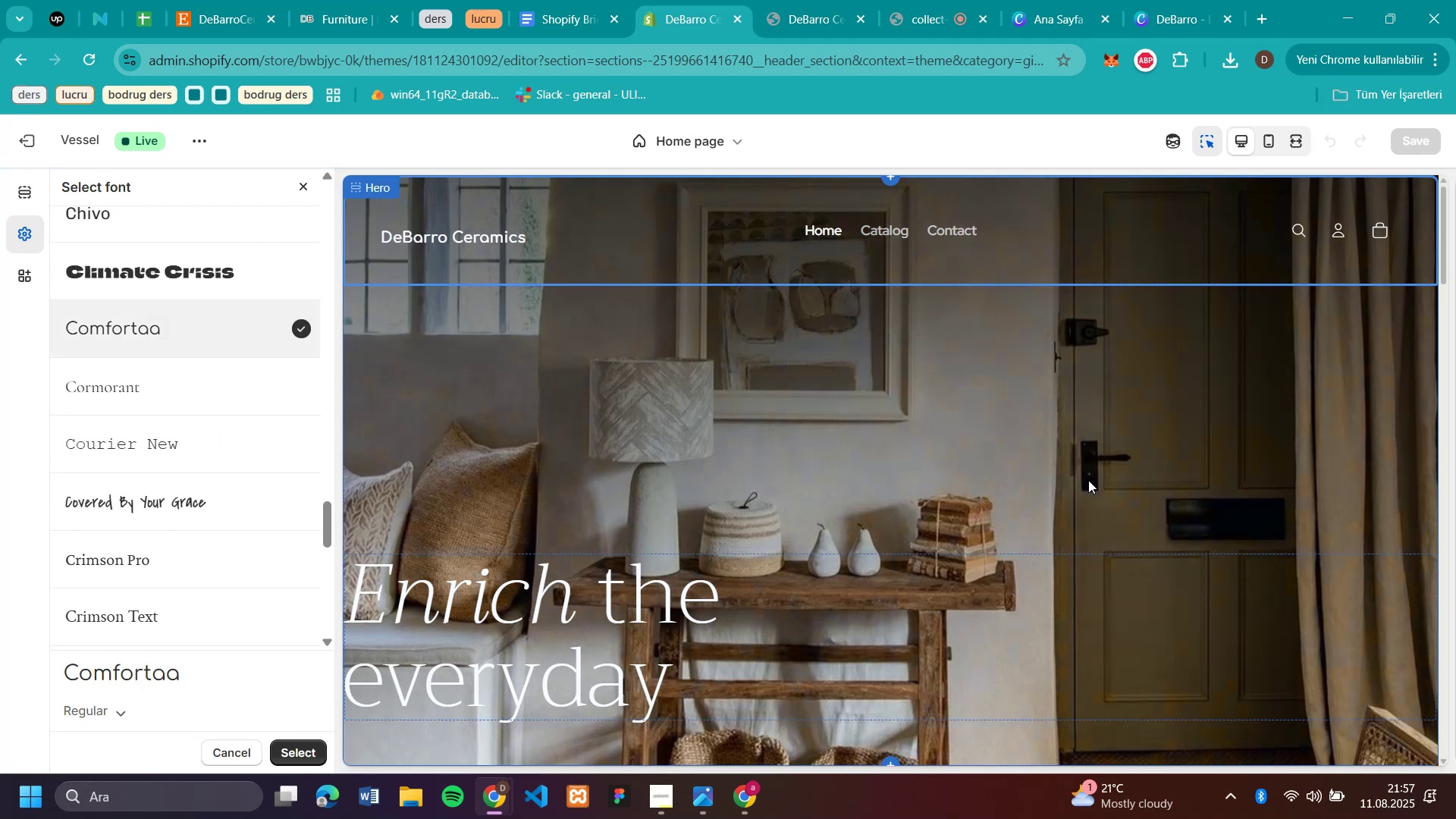 
wait(10.32)
 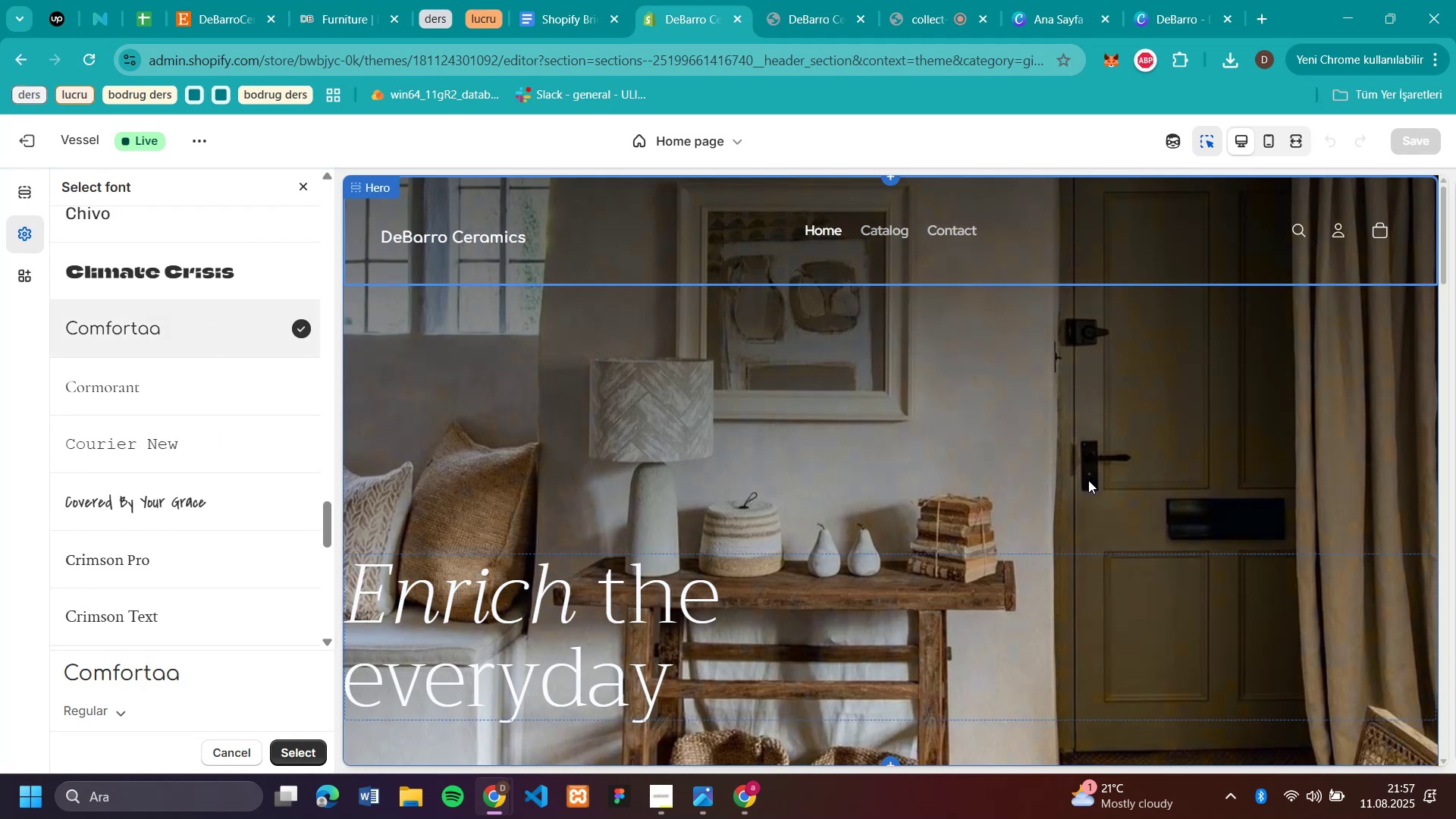 
left_click([207, 392])
 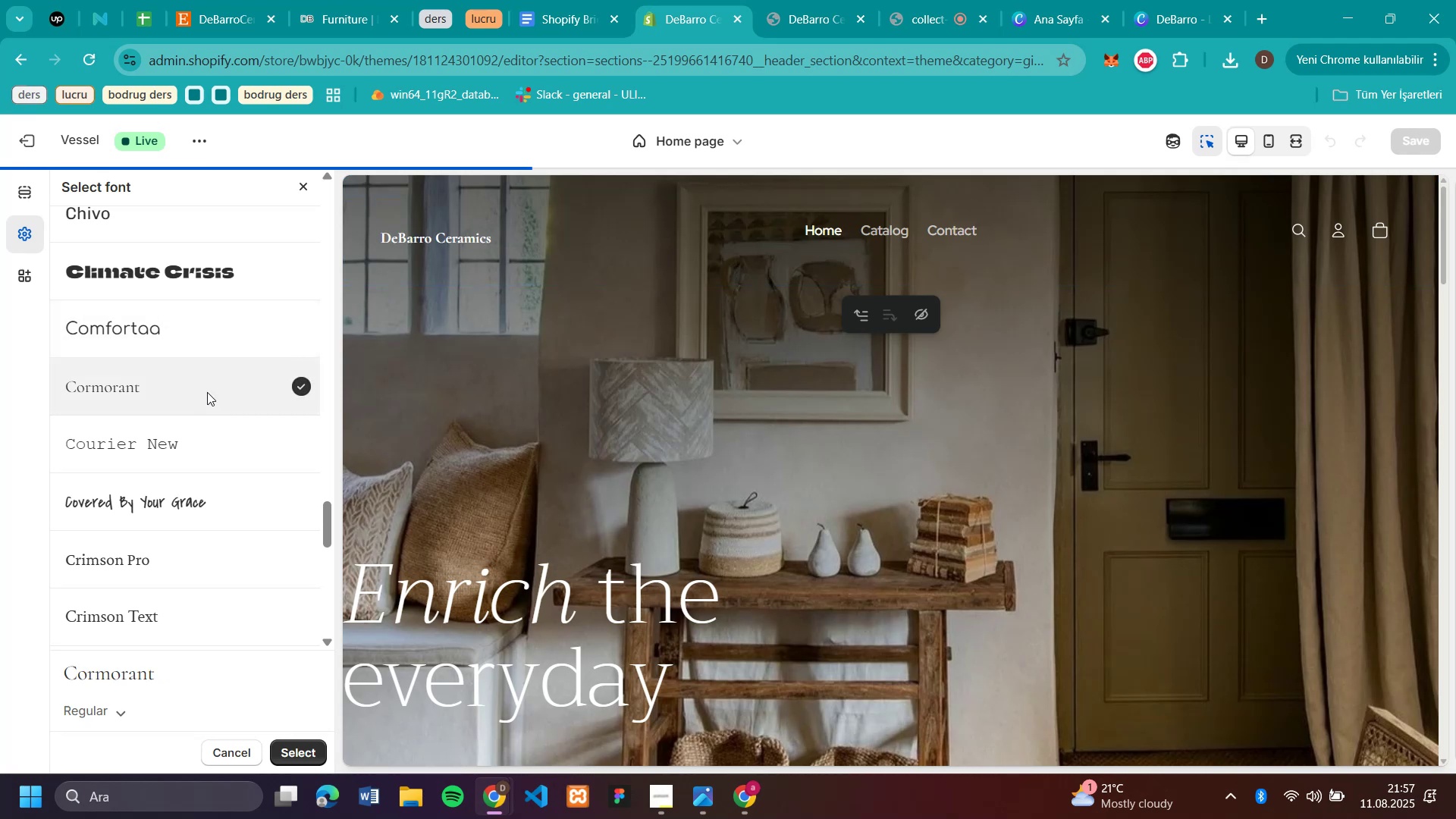 
left_click([191, 326])
 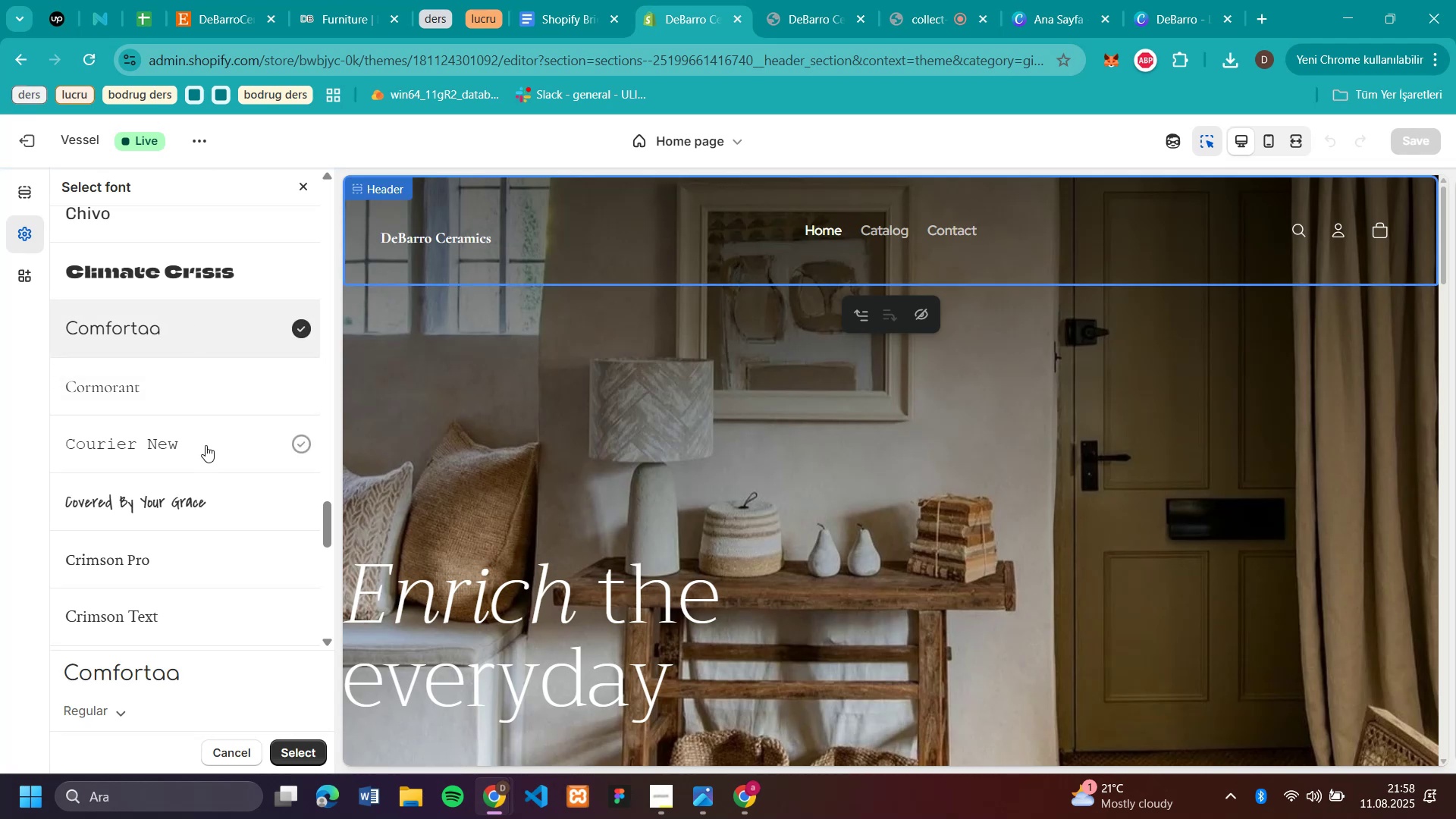 
scroll: coordinate [206, 447], scroll_direction: down, amount: 4.0
 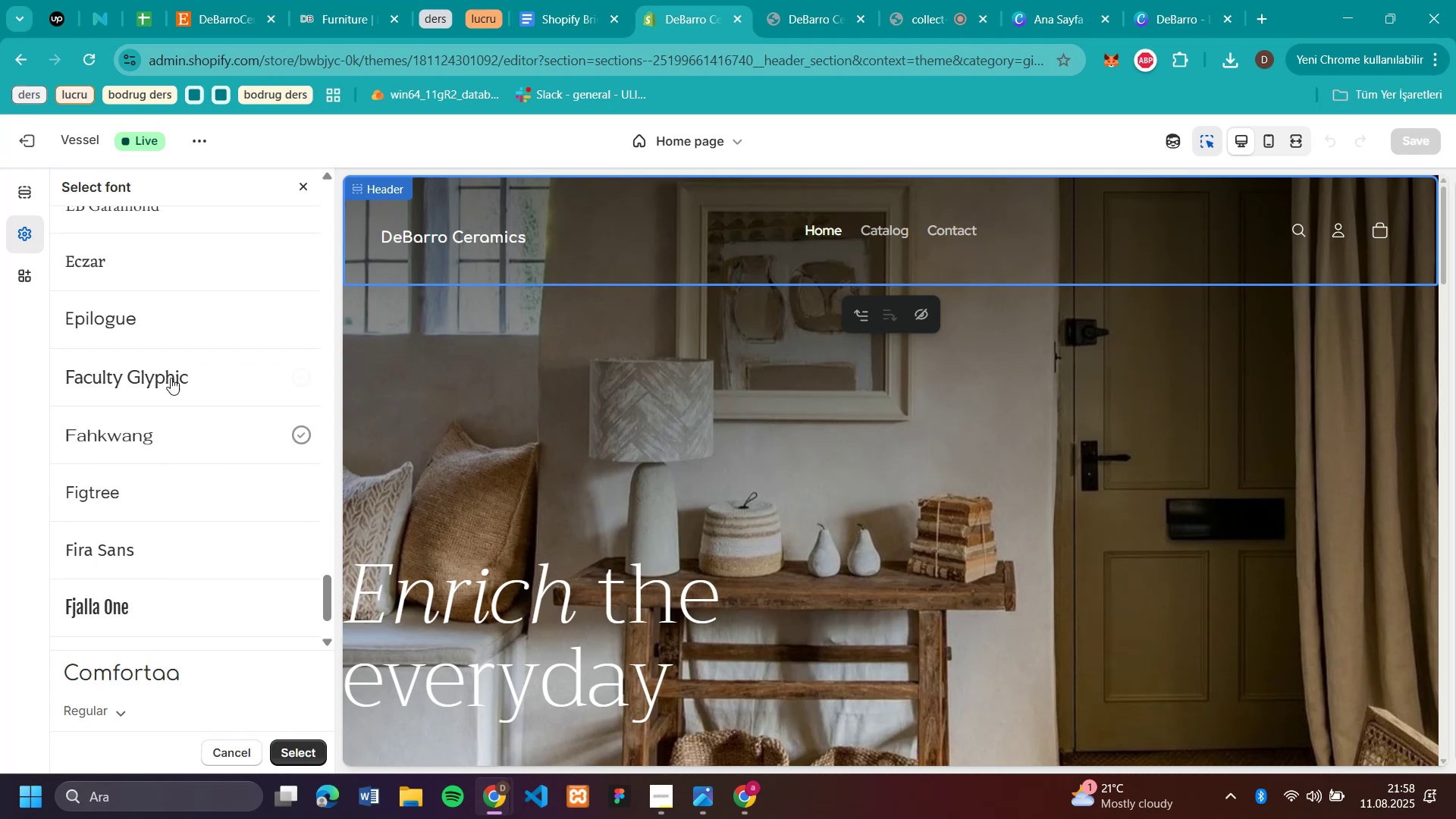 
left_click([165, 363])
 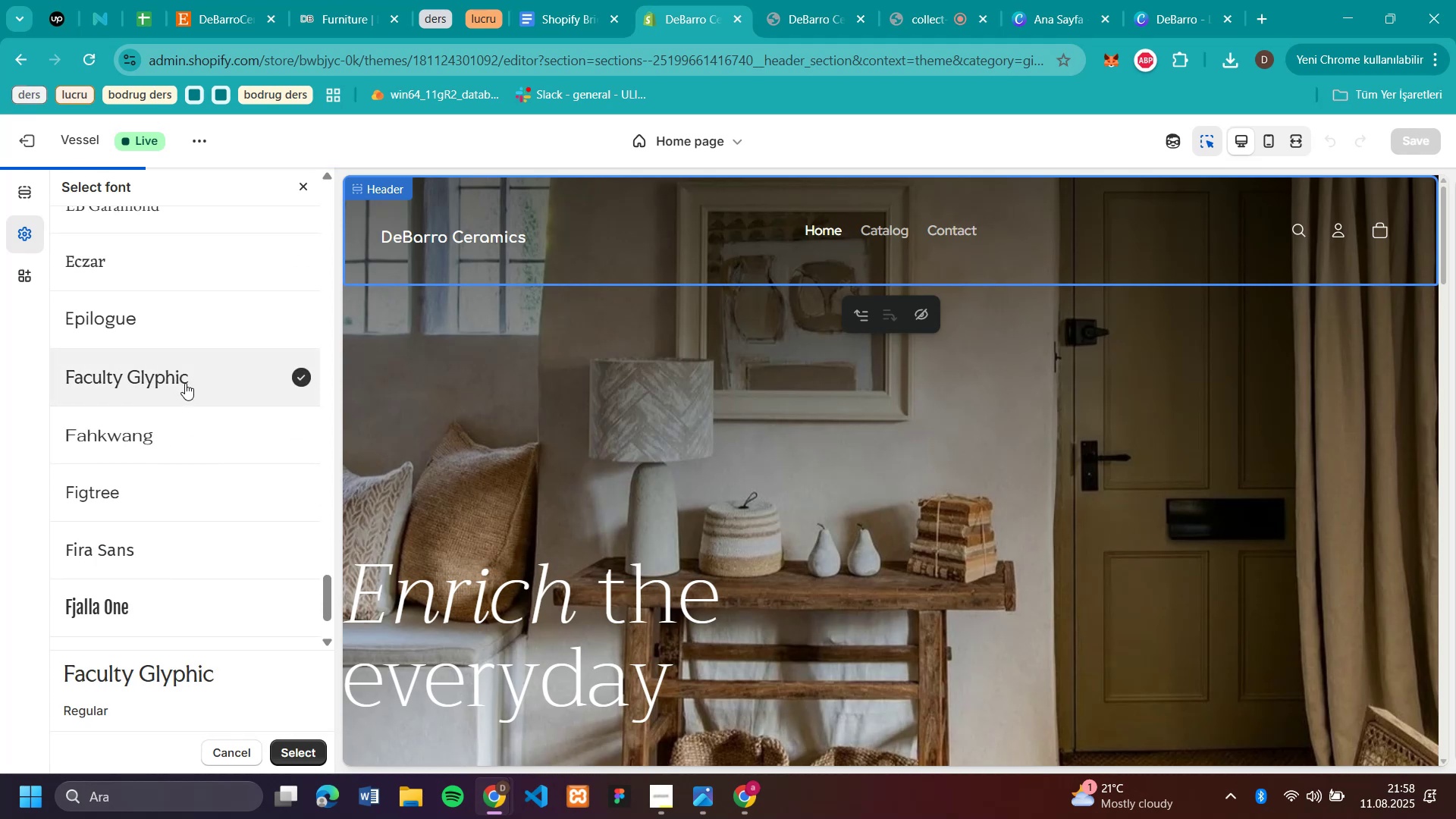 
scroll: coordinate [184, 416], scroll_direction: up, amount: 7.0
 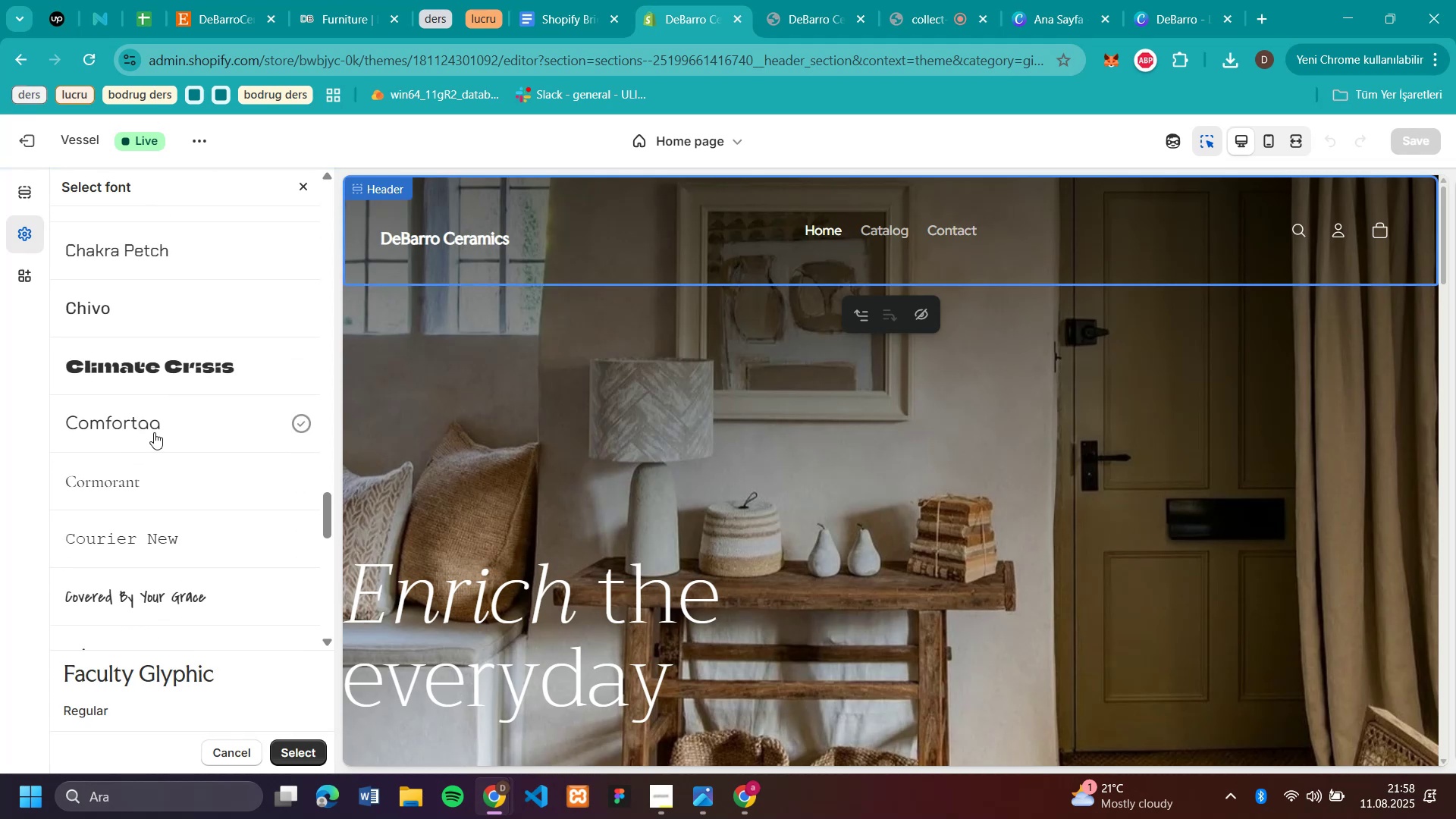 
left_click([154, 430])
 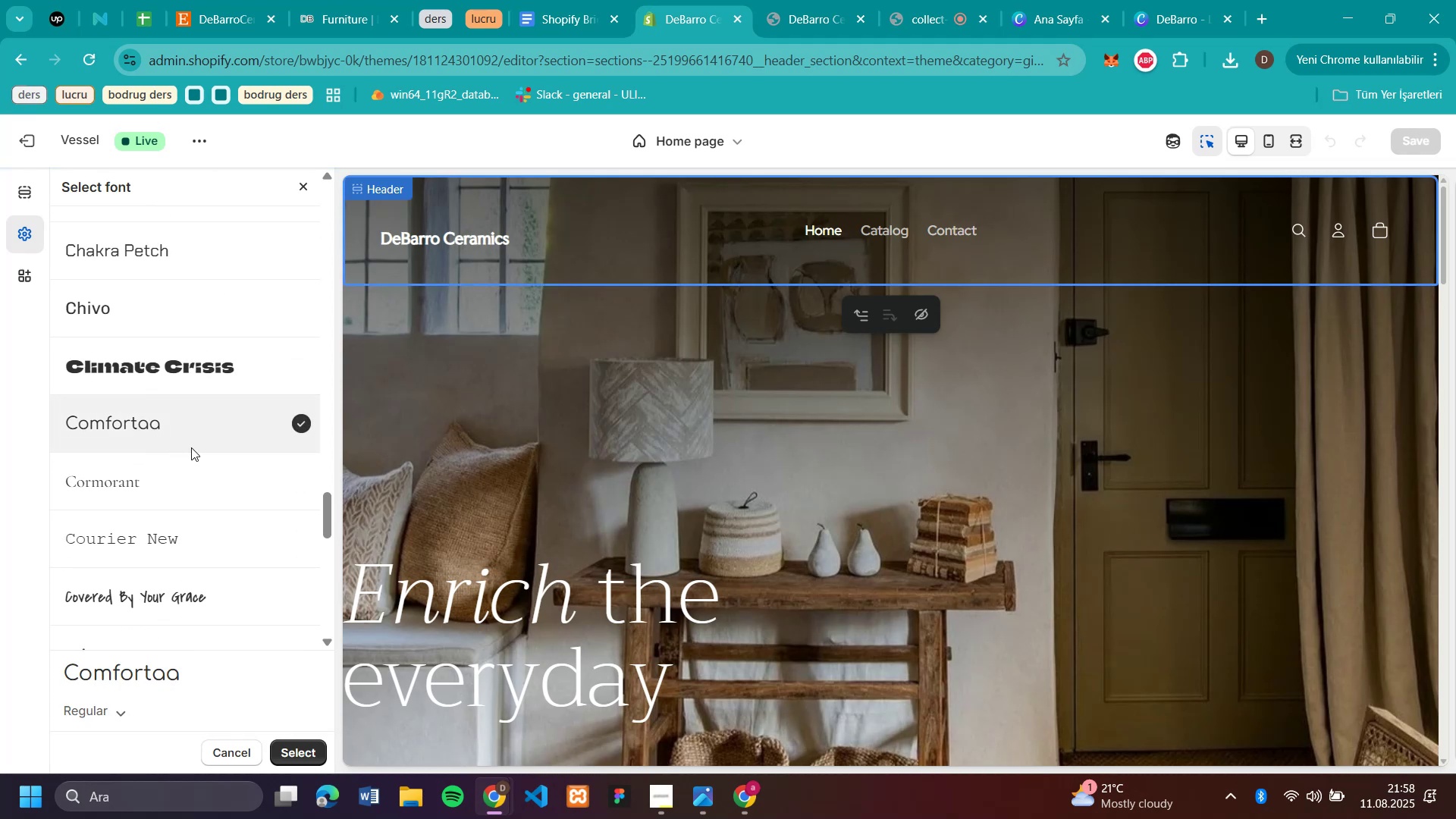 
scroll: coordinate [192, 446], scroll_direction: down, amount: 15.0
 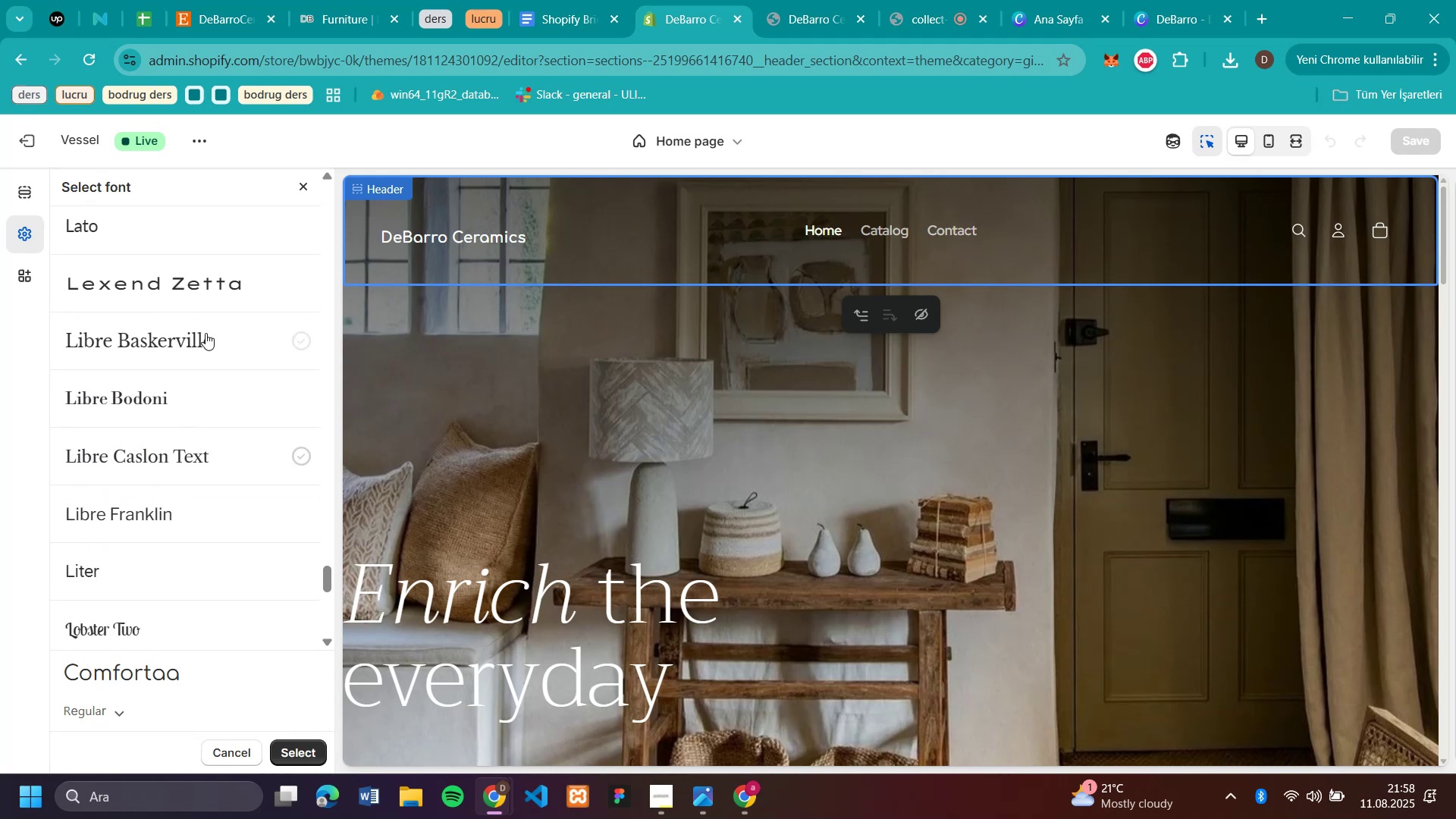 
left_click([206, 332])
 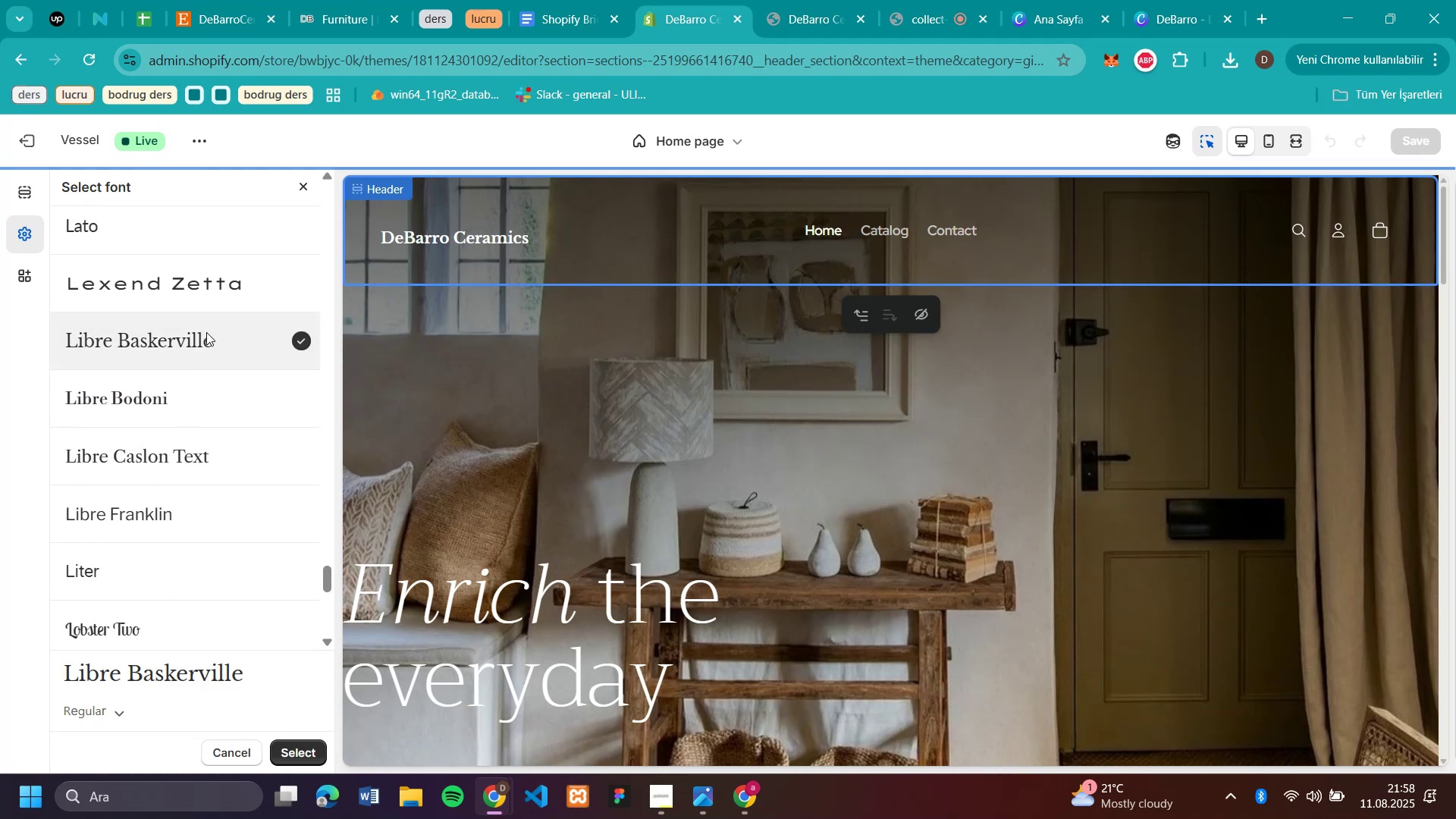 
scroll: coordinate [206, 333], scroll_direction: down, amount: 8.0
 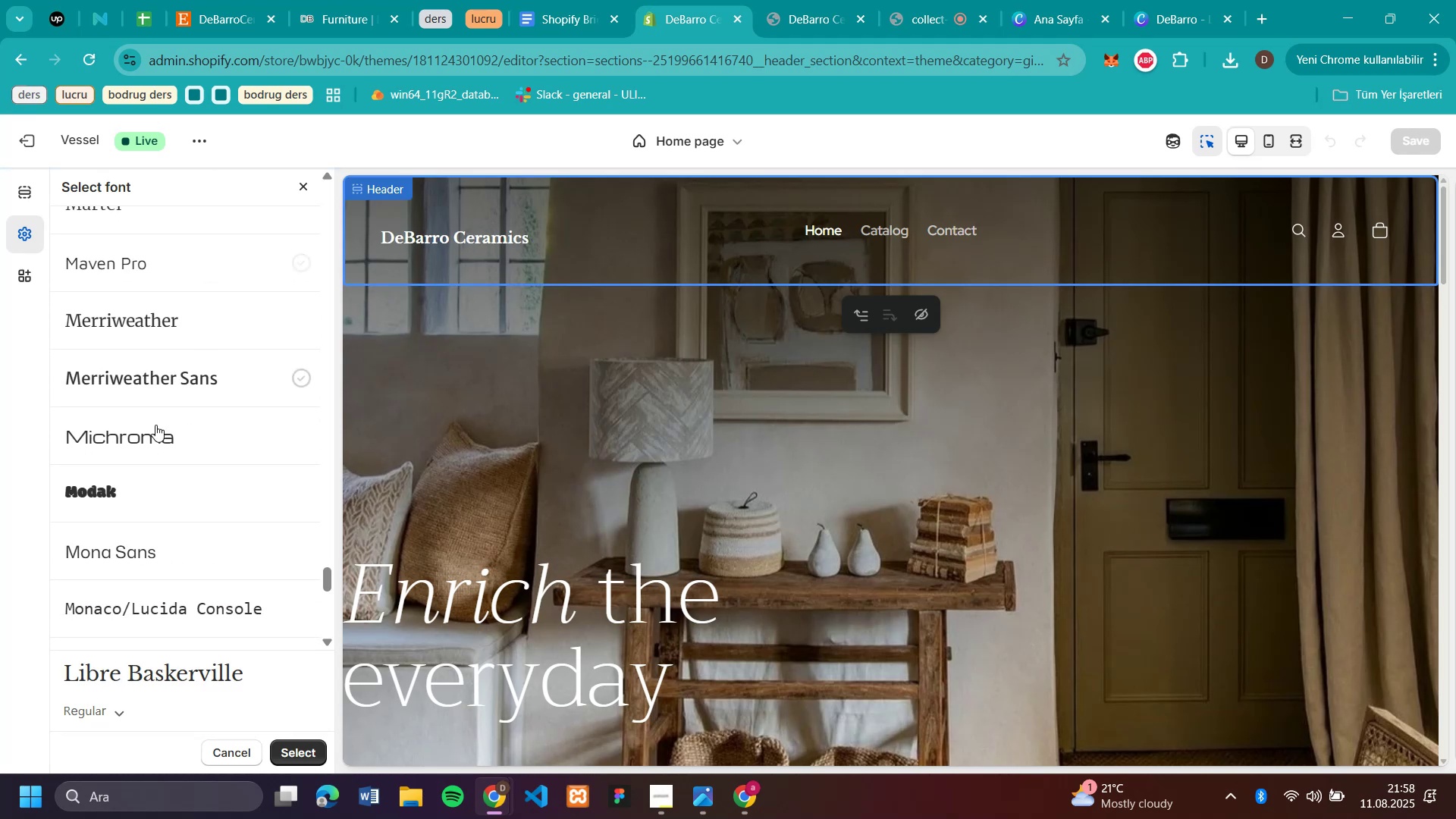 
left_click([155, 425])
 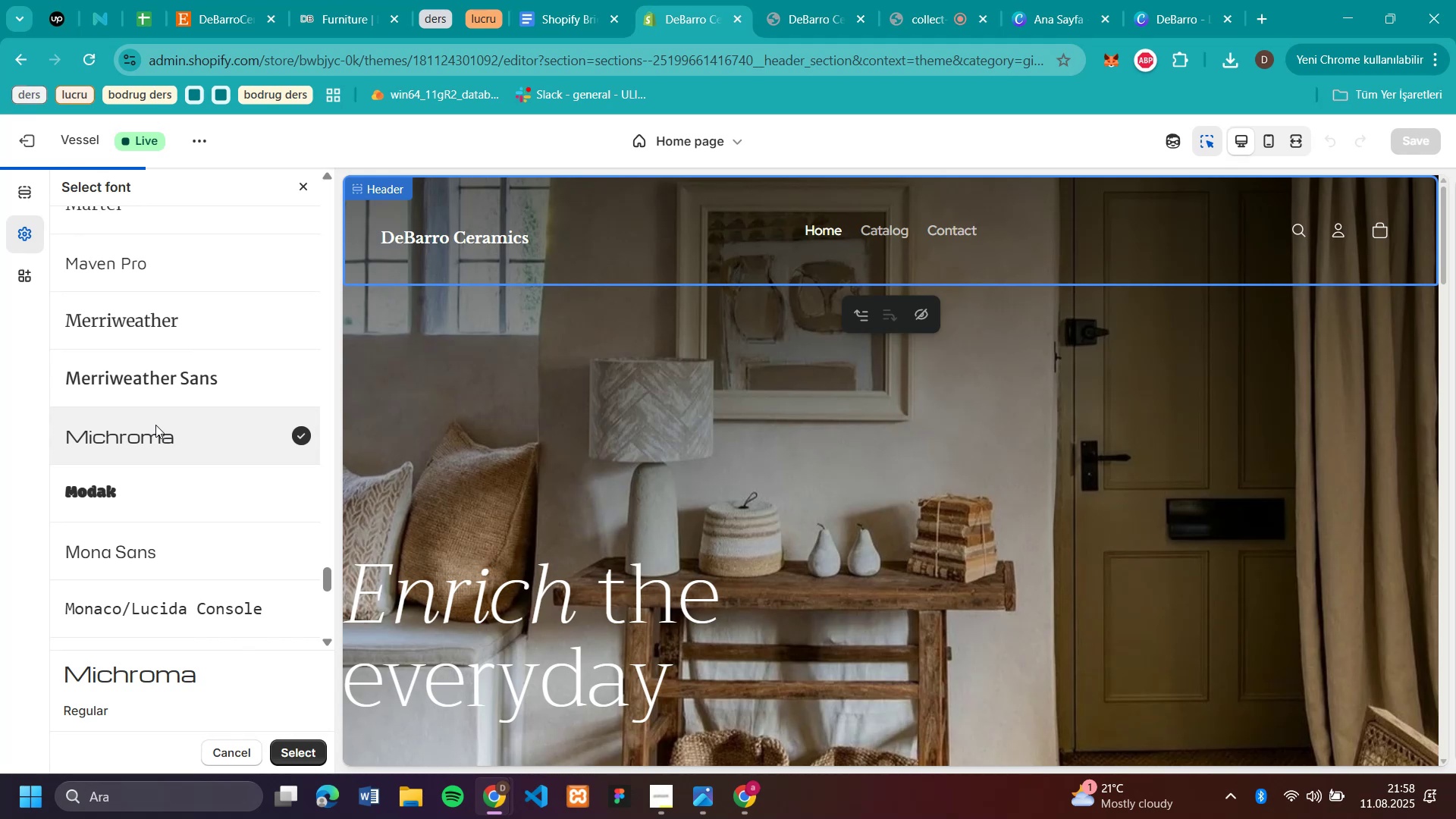 
scroll: coordinate [155, 425], scroll_direction: down, amount: 4.0
 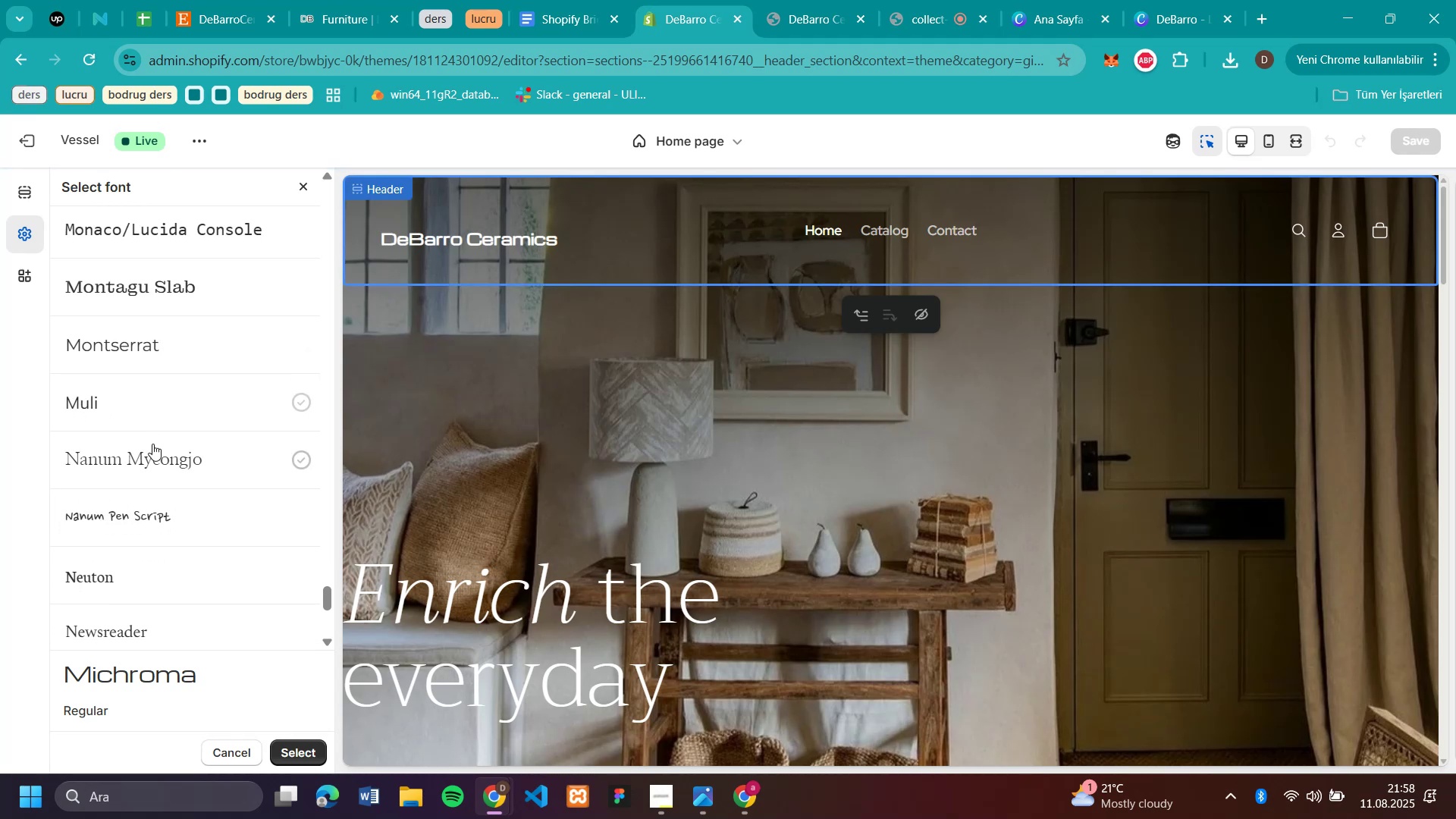 
left_click([152, 451])
 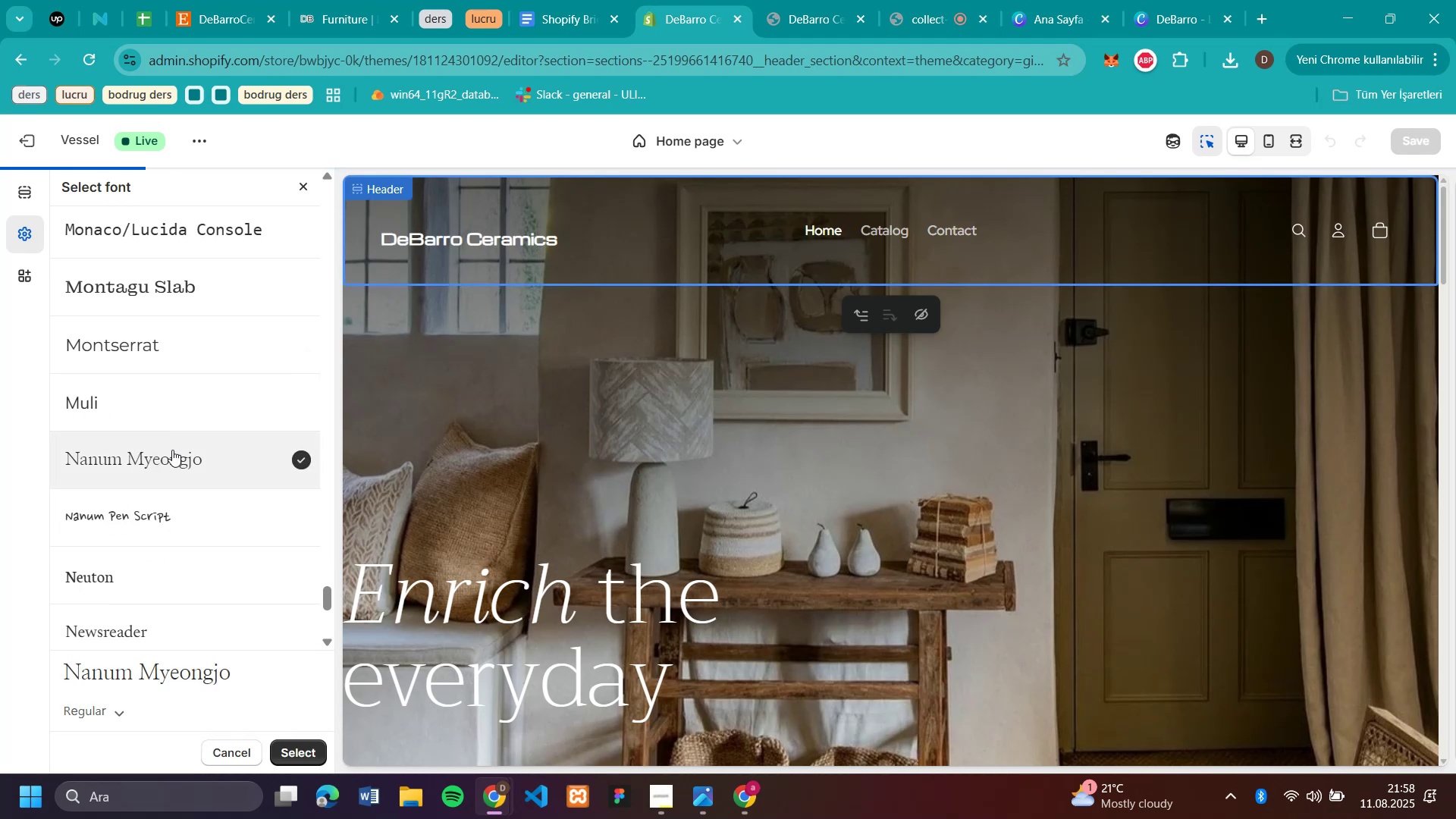 
scroll: coordinate [177, 447], scroll_direction: down, amount: 3.0
 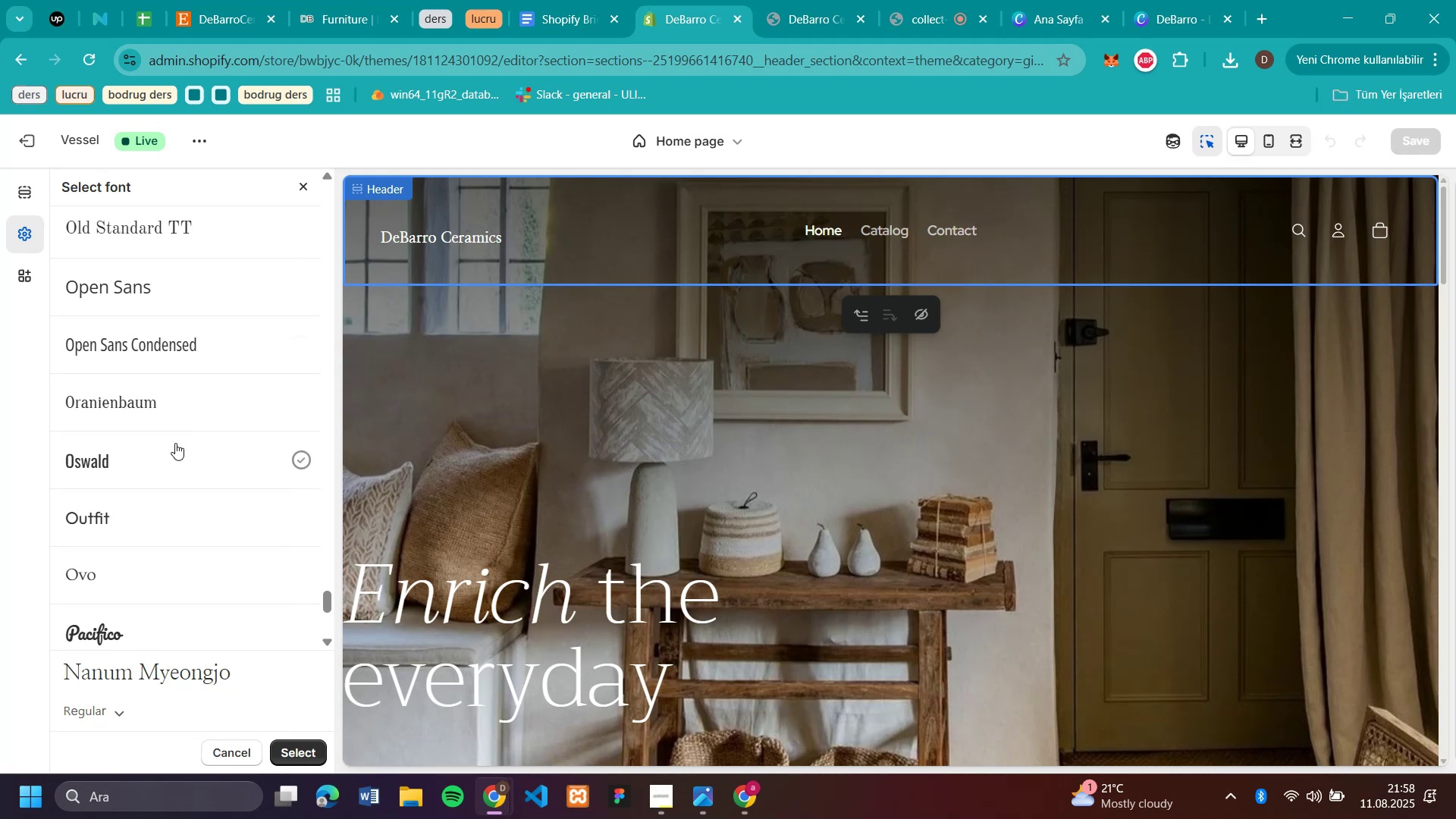 
left_click([195, 282])
 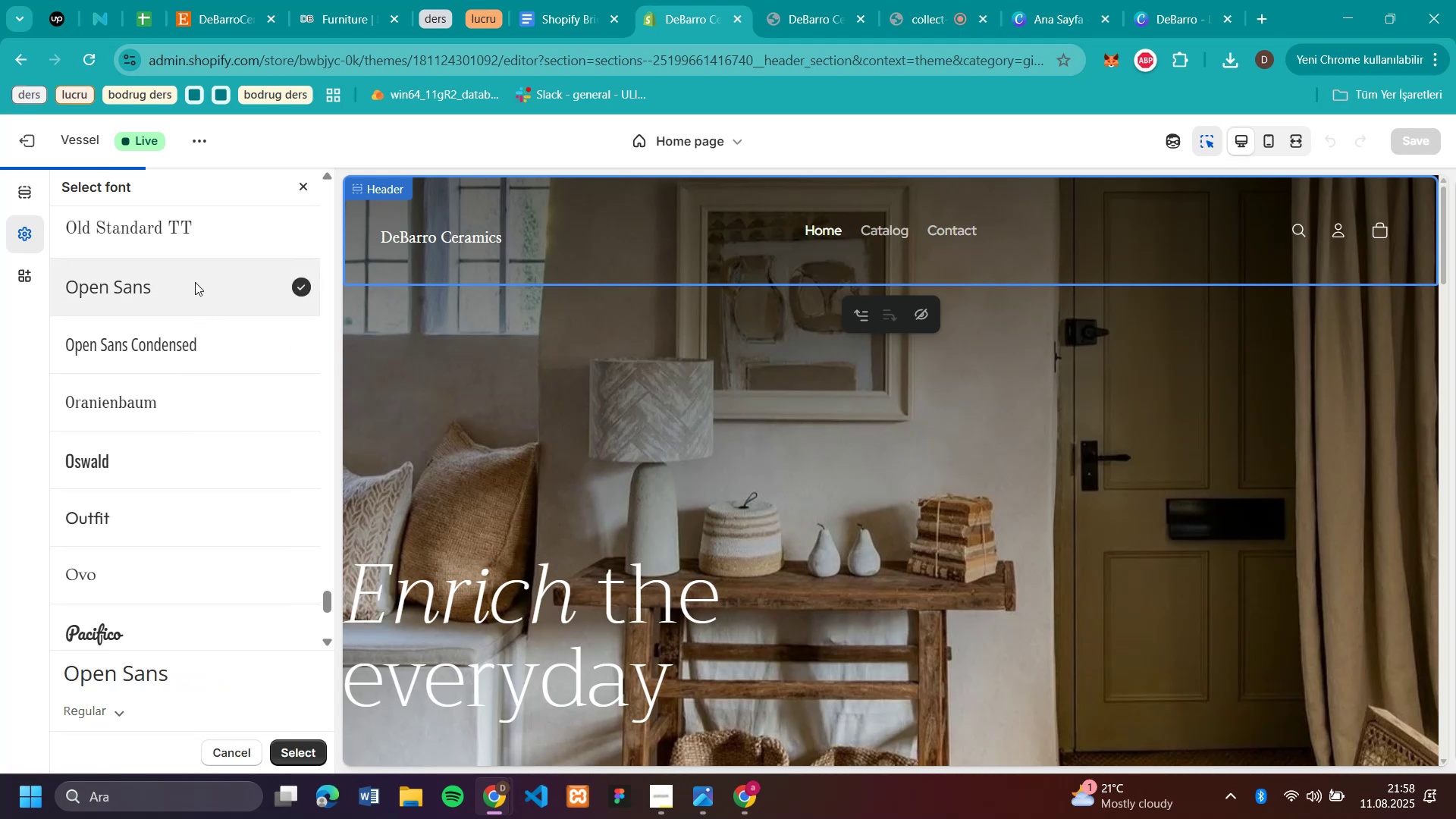 
scroll: coordinate [177, 335], scroll_direction: down, amount: 23.0
 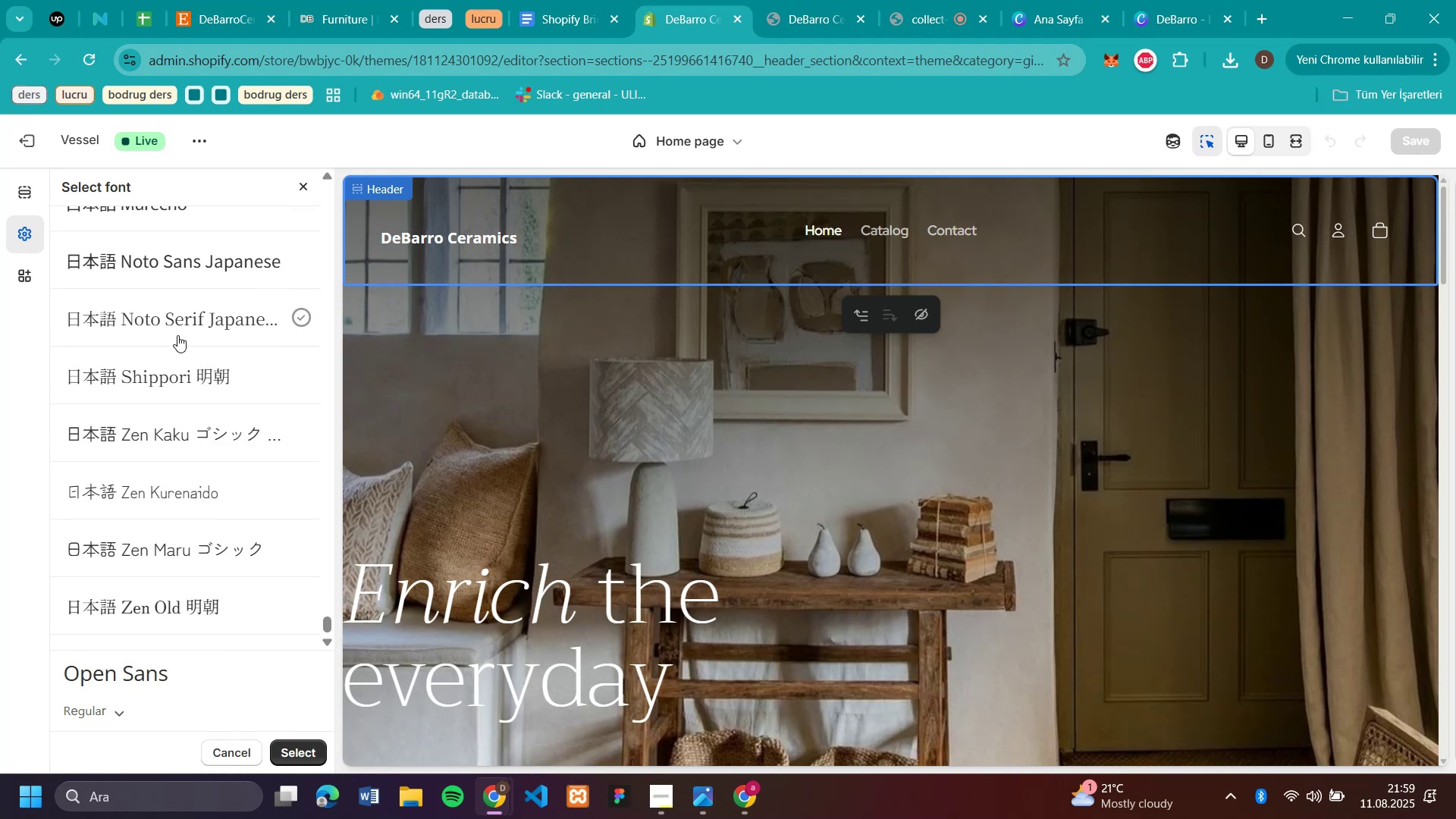 
scroll: coordinate [183, 295], scroll_direction: up, amount: 33.0
 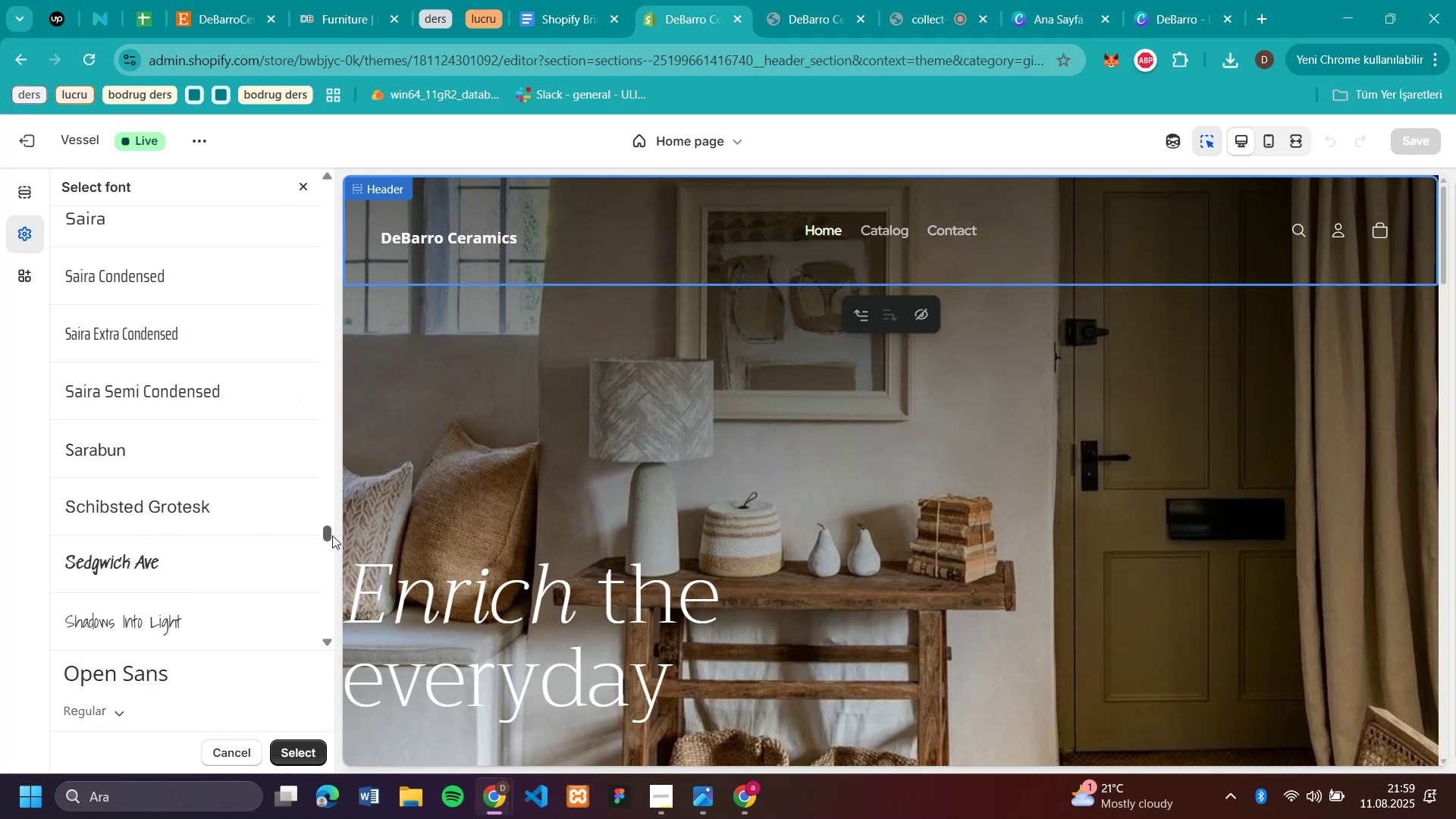 
left_click_drag(start_coordinate=[328, 530], to_coordinate=[369, 292])
 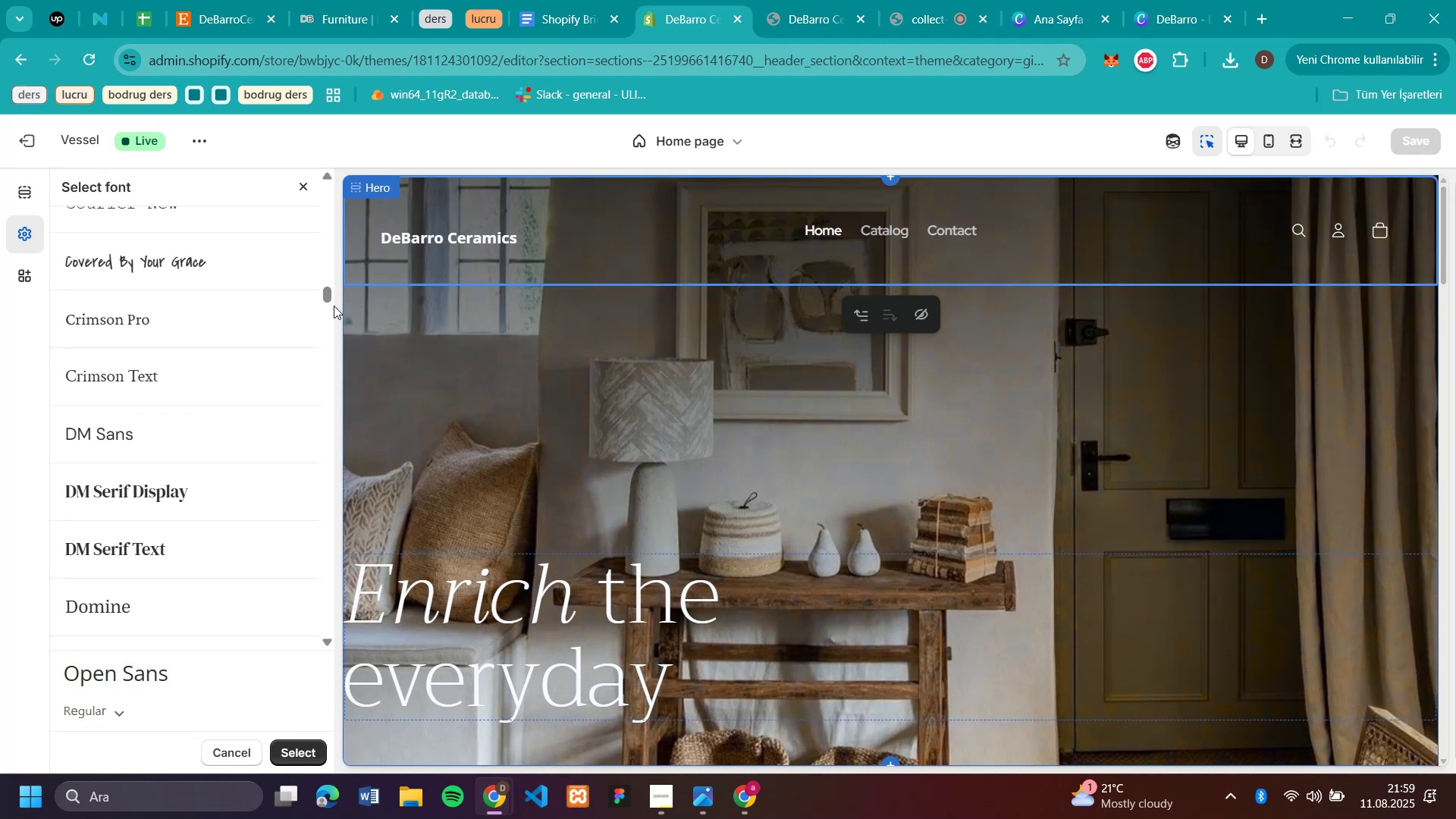 
scroll: coordinate [172, 433], scroll_direction: up, amount: 15.0
 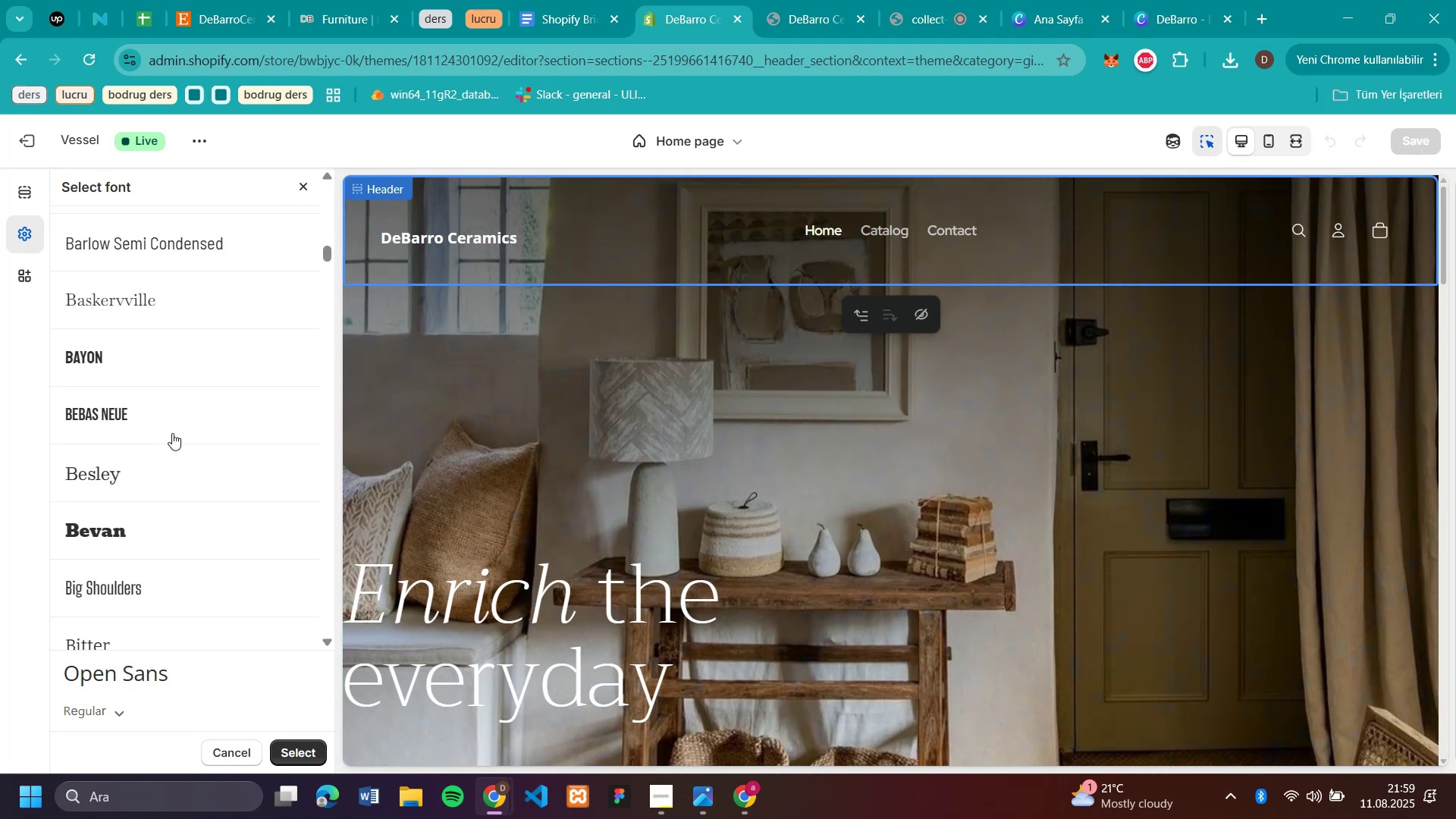 
scroll: coordinate [172, 433], scroll_direction: down, amount: 10.0
 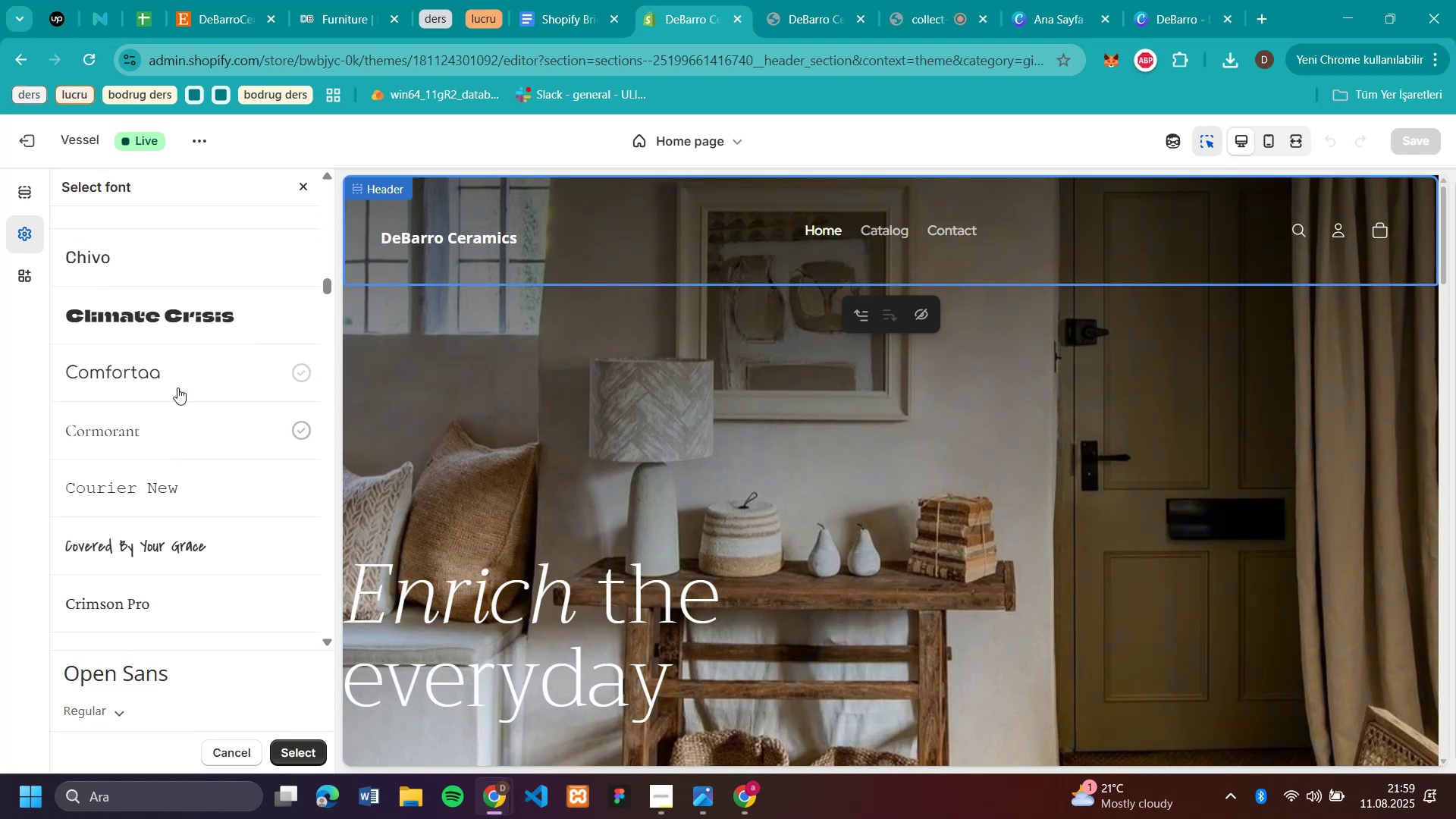 
left_click([180, 372])
 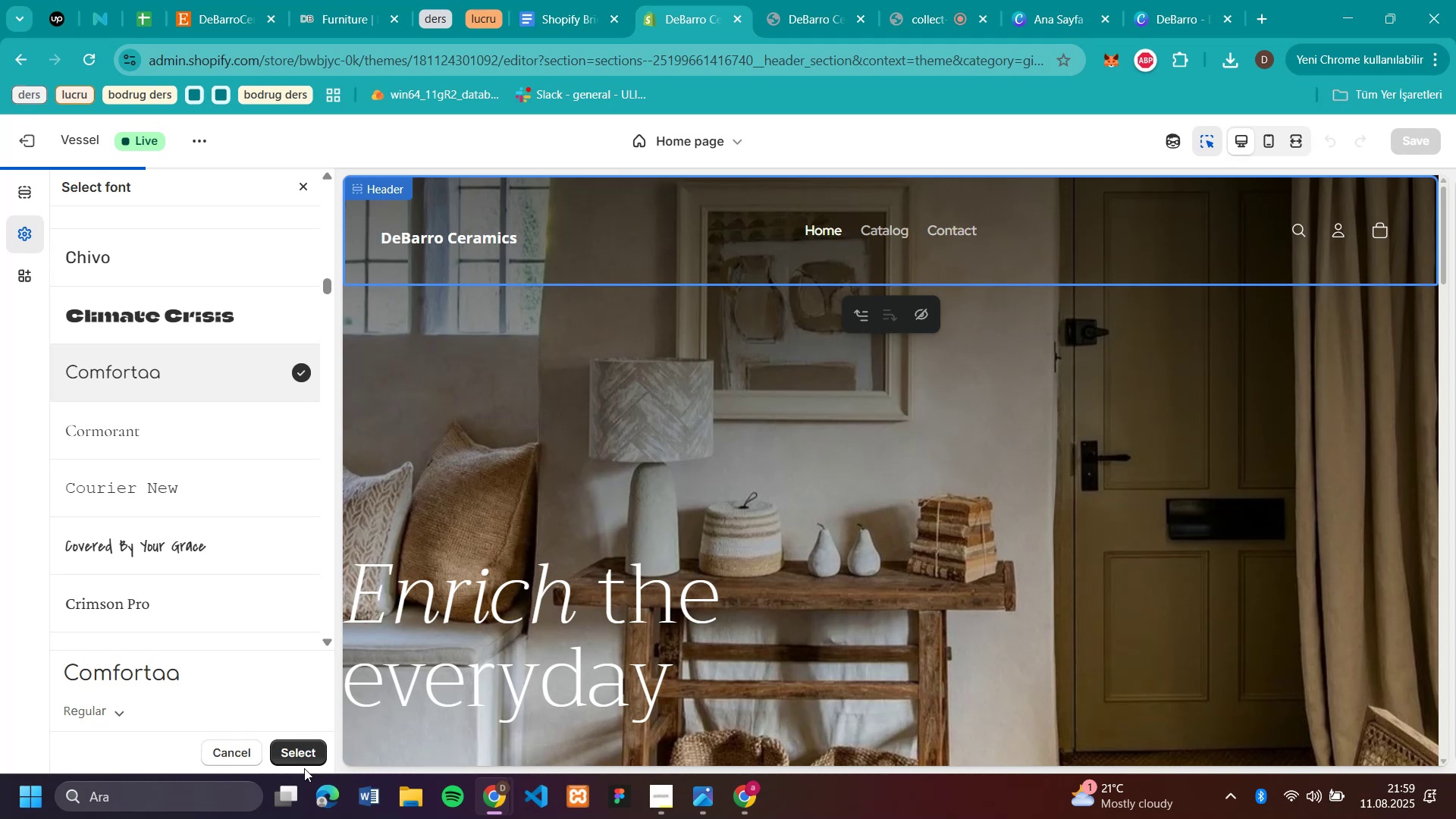 
left_click([300, 759])
 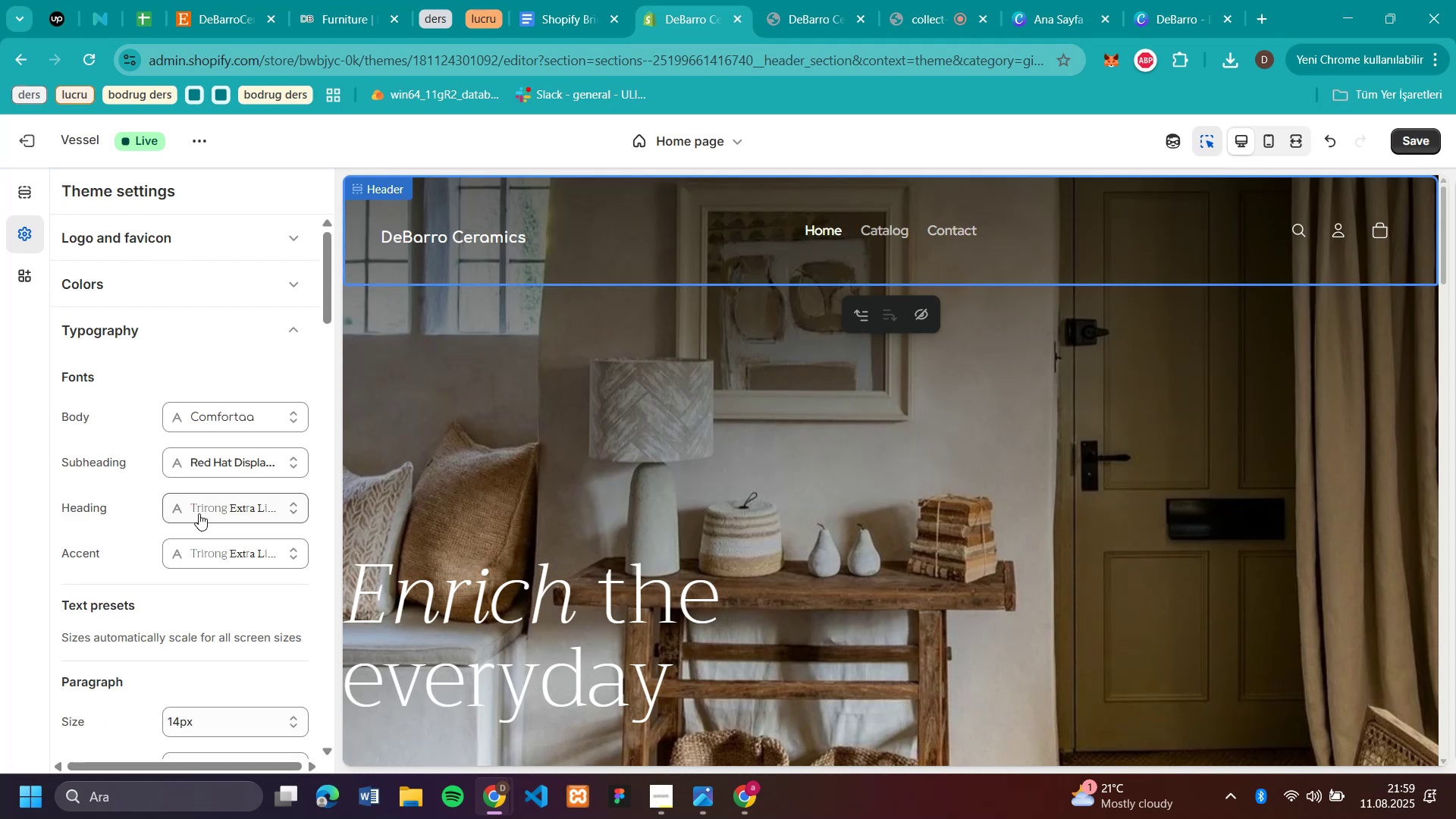 
left_click([213, 457])
 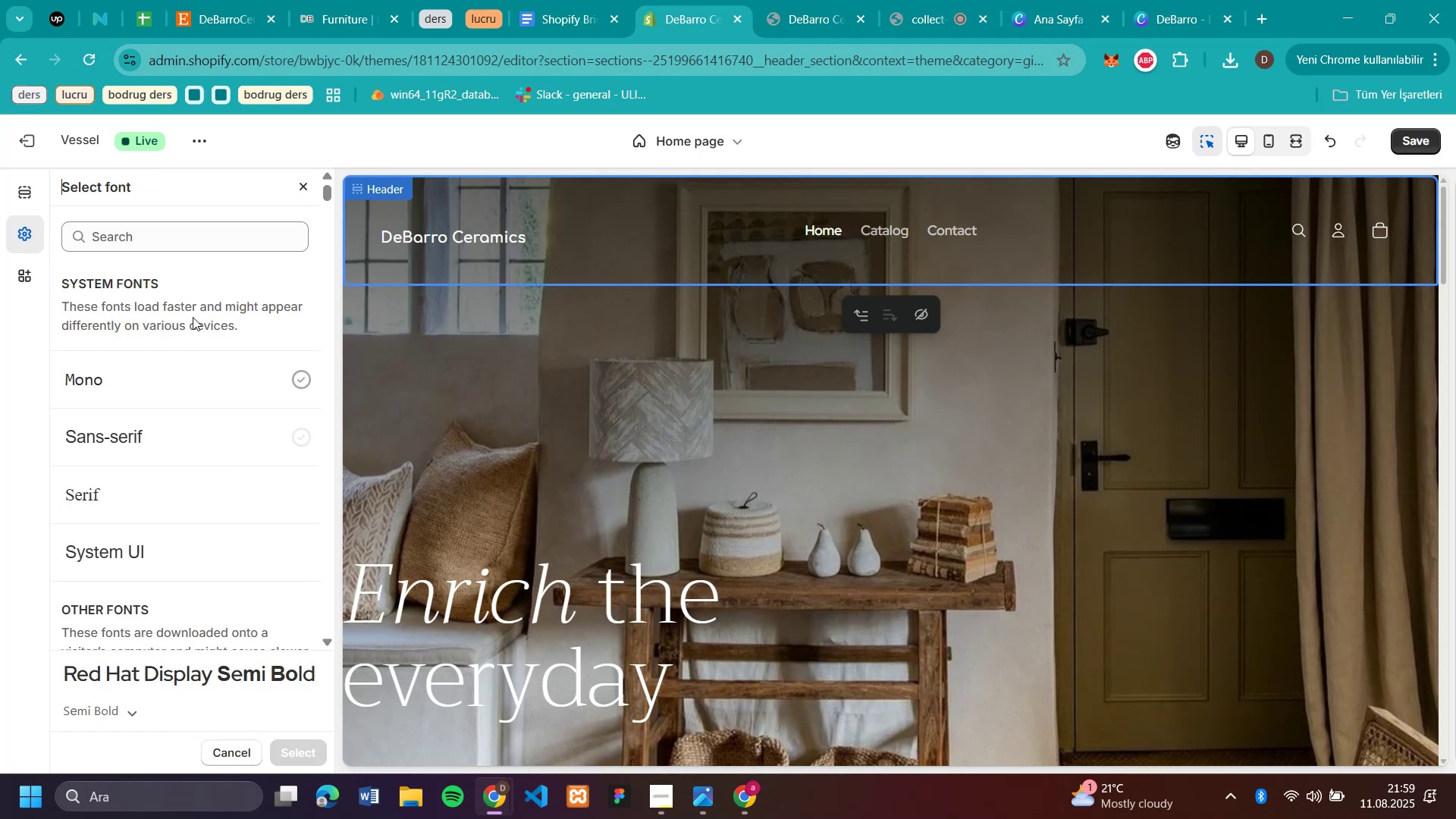 
left_click([193, 237])
 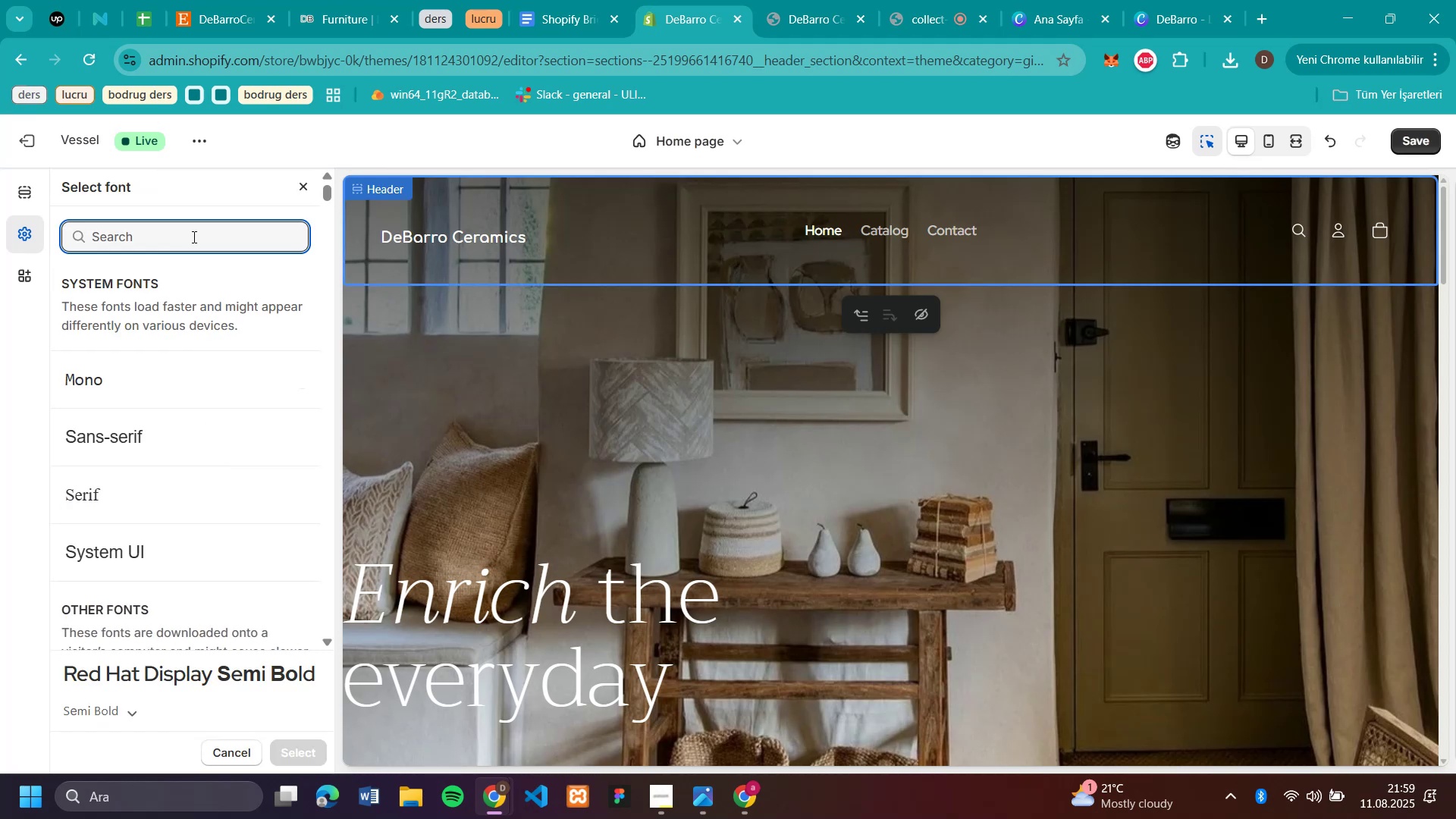 
key(C)
 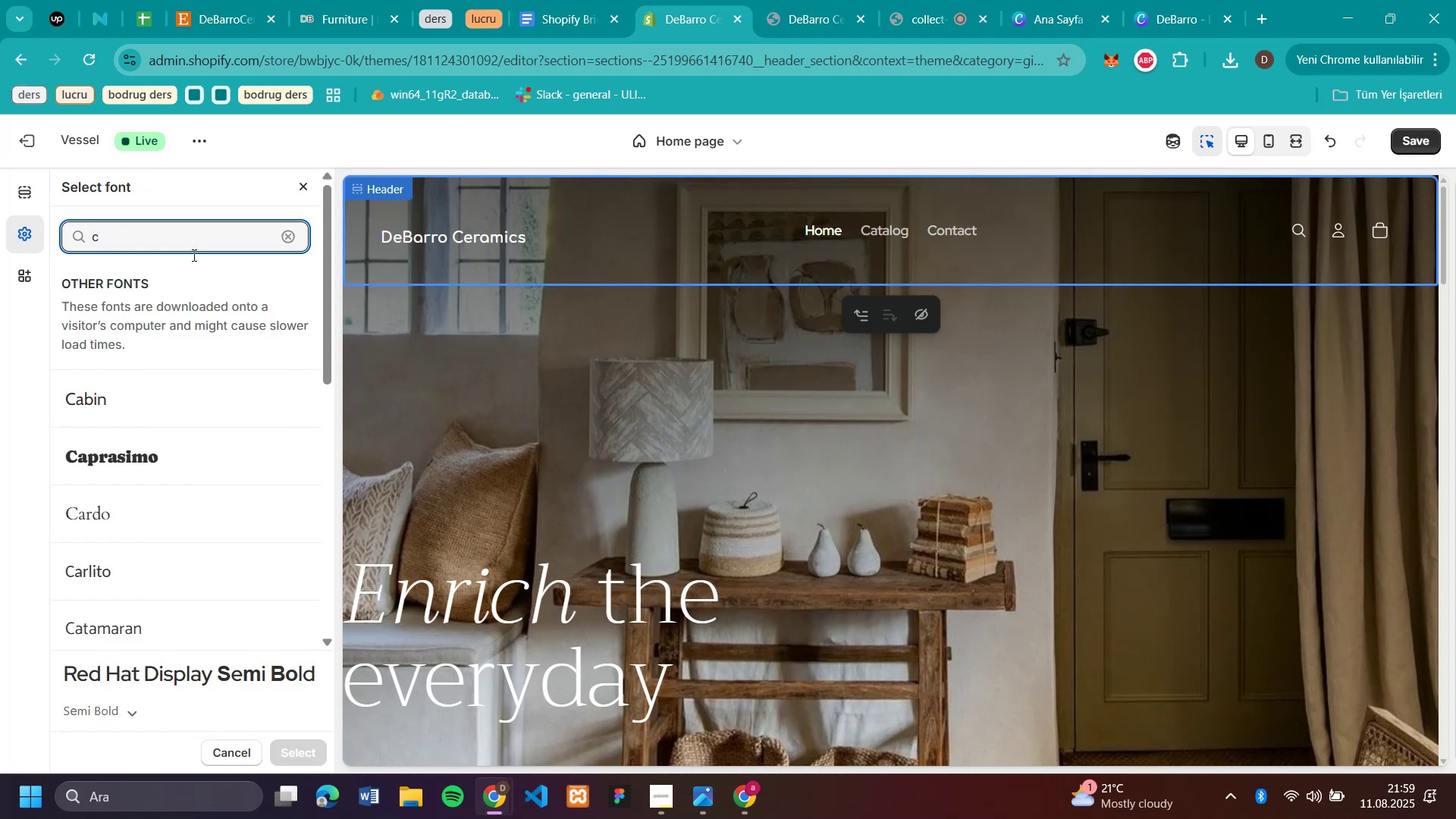 
scroll: coordinate [203, 375], scroll_direction: down, amount: 6.0
 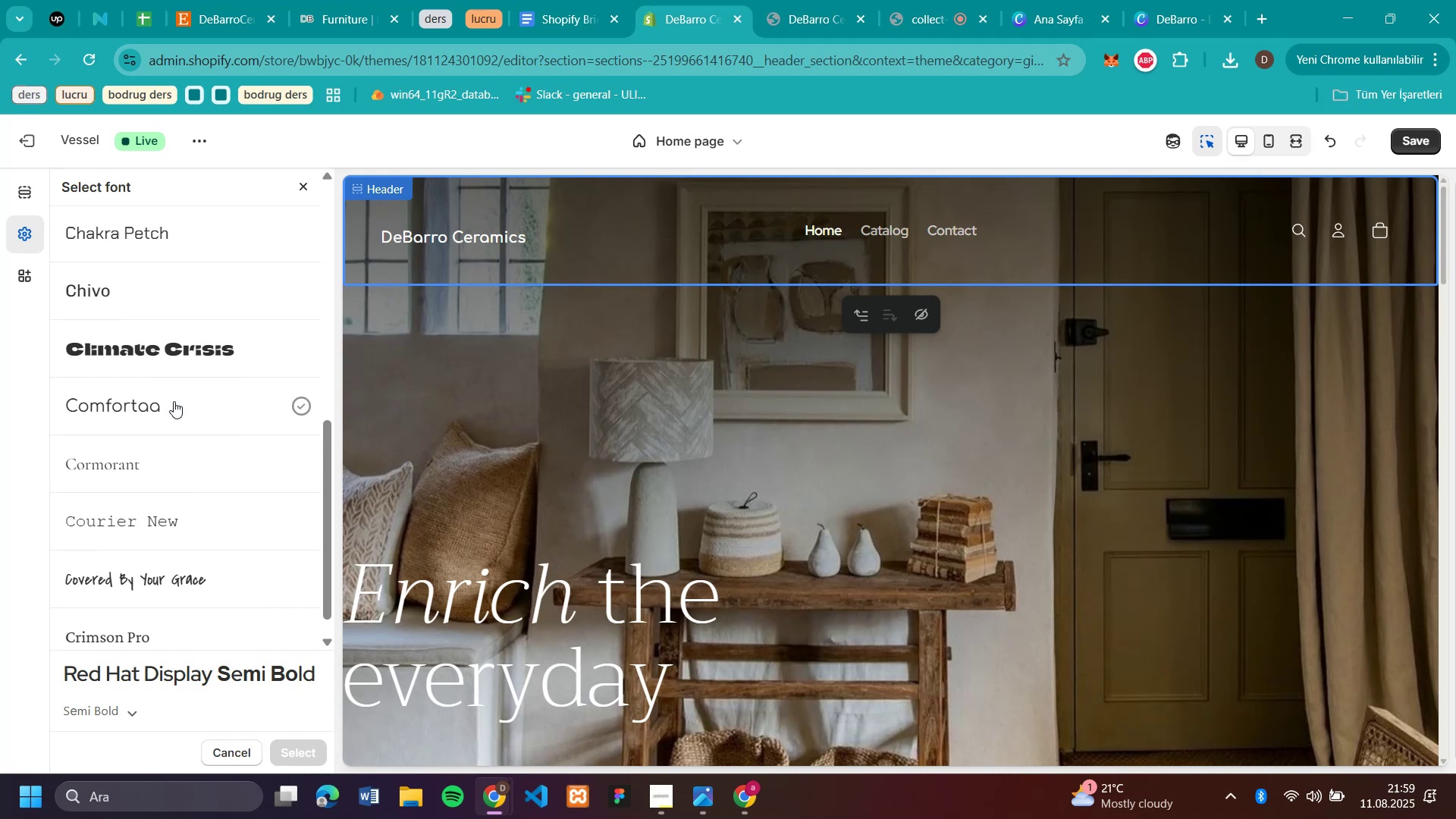 
left_click([174, 401])
 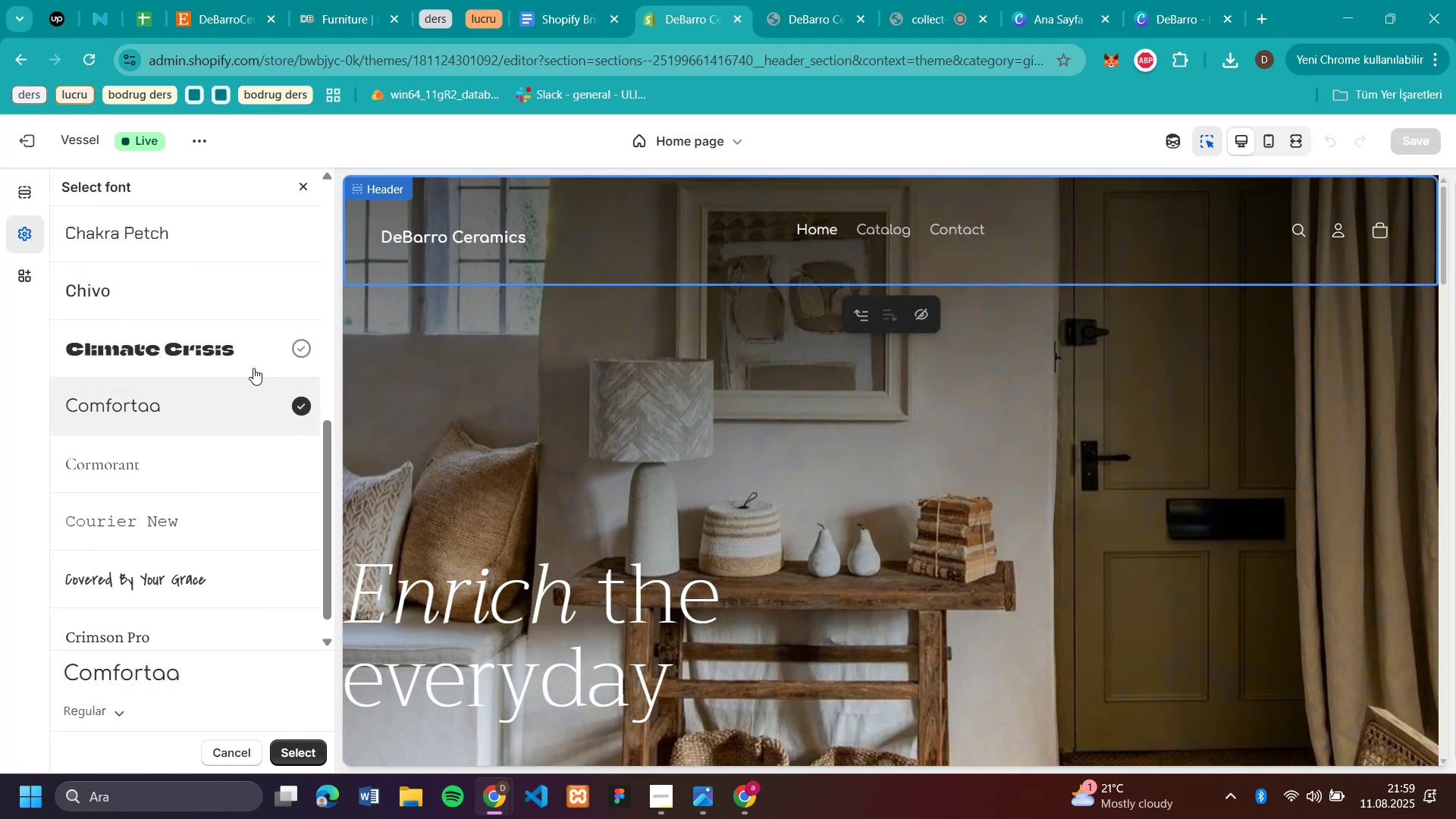 
wait(6.05)
 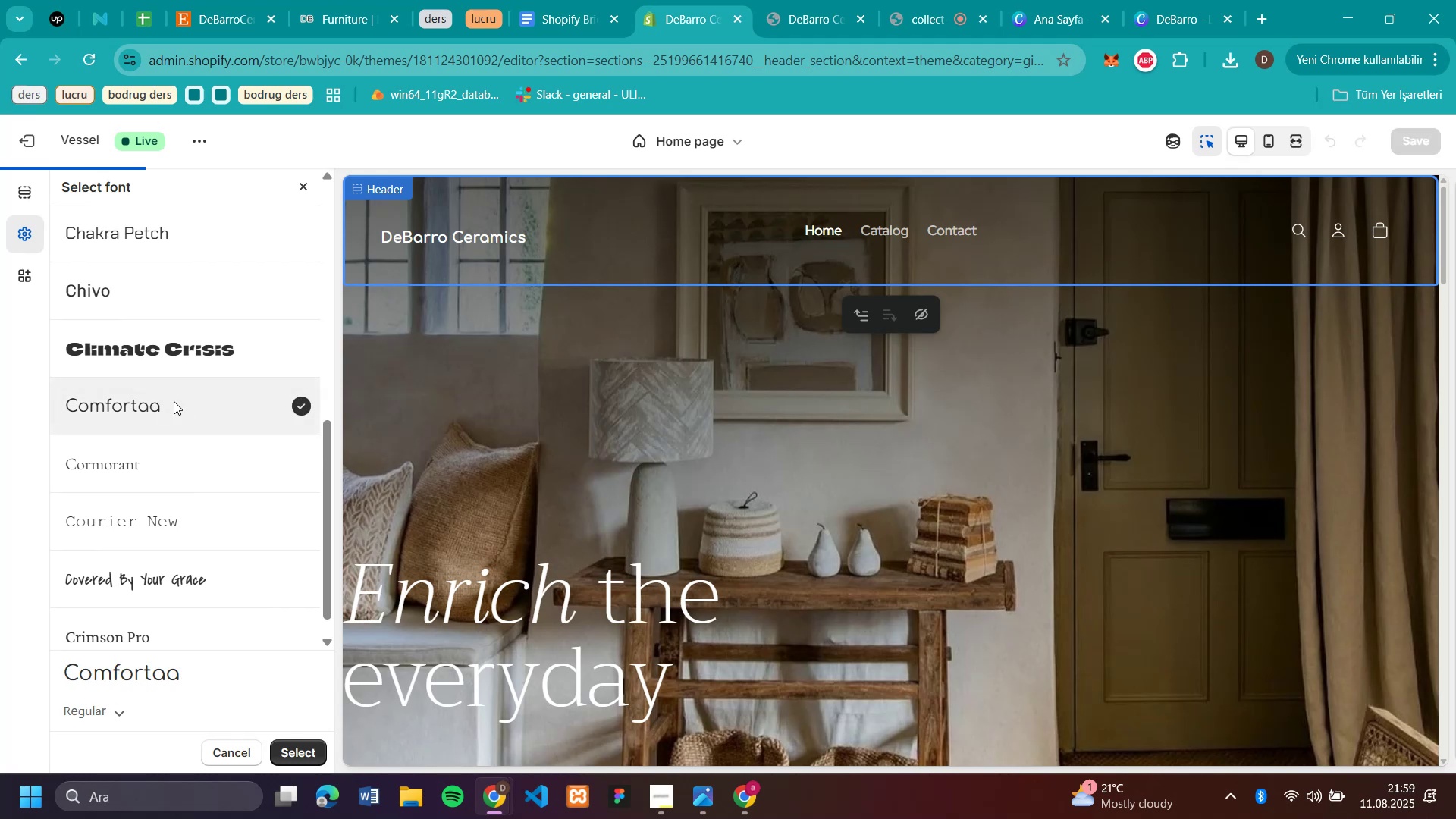 
left_click([300, 745])
 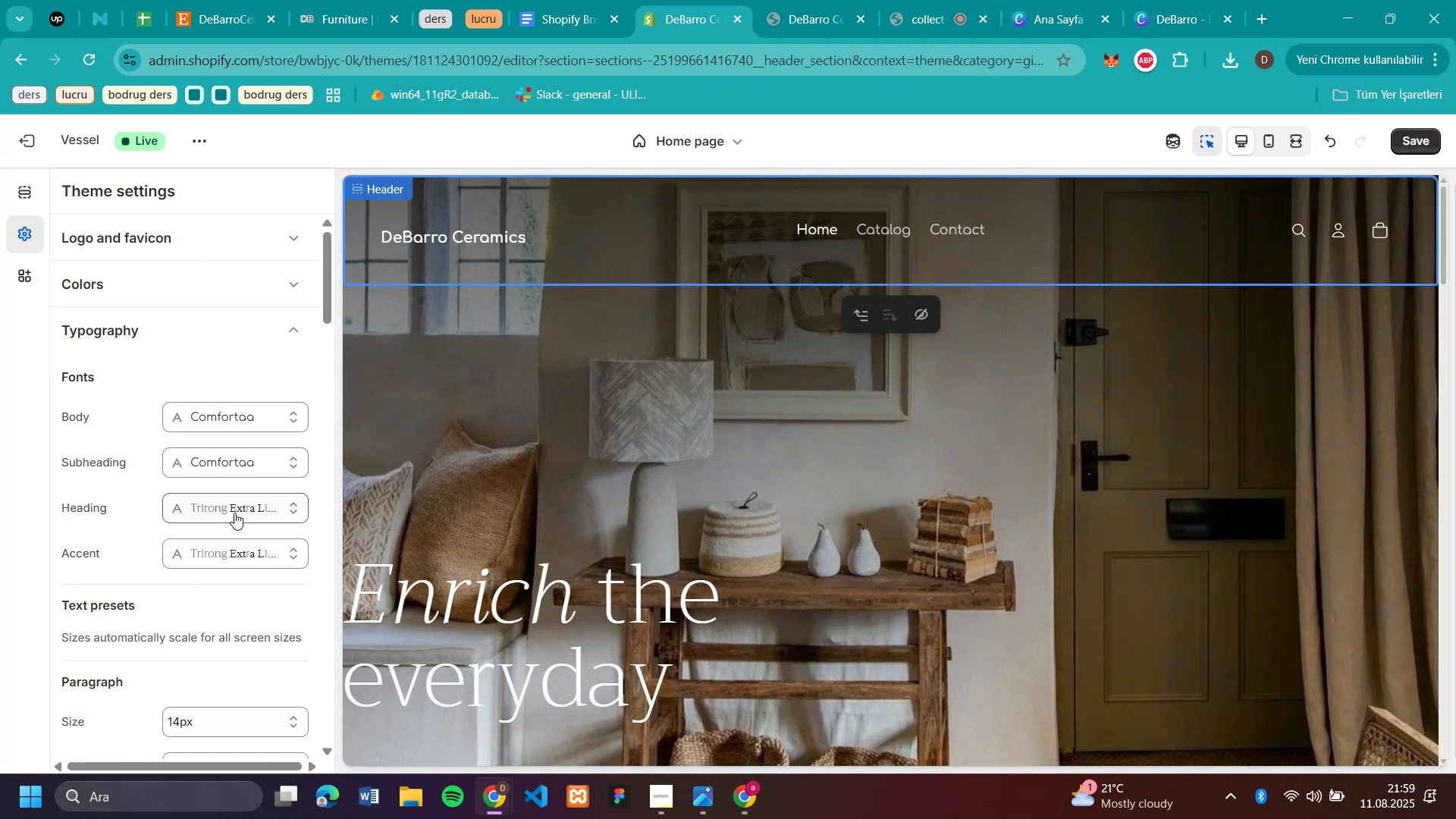 
left_click([234, 517])
 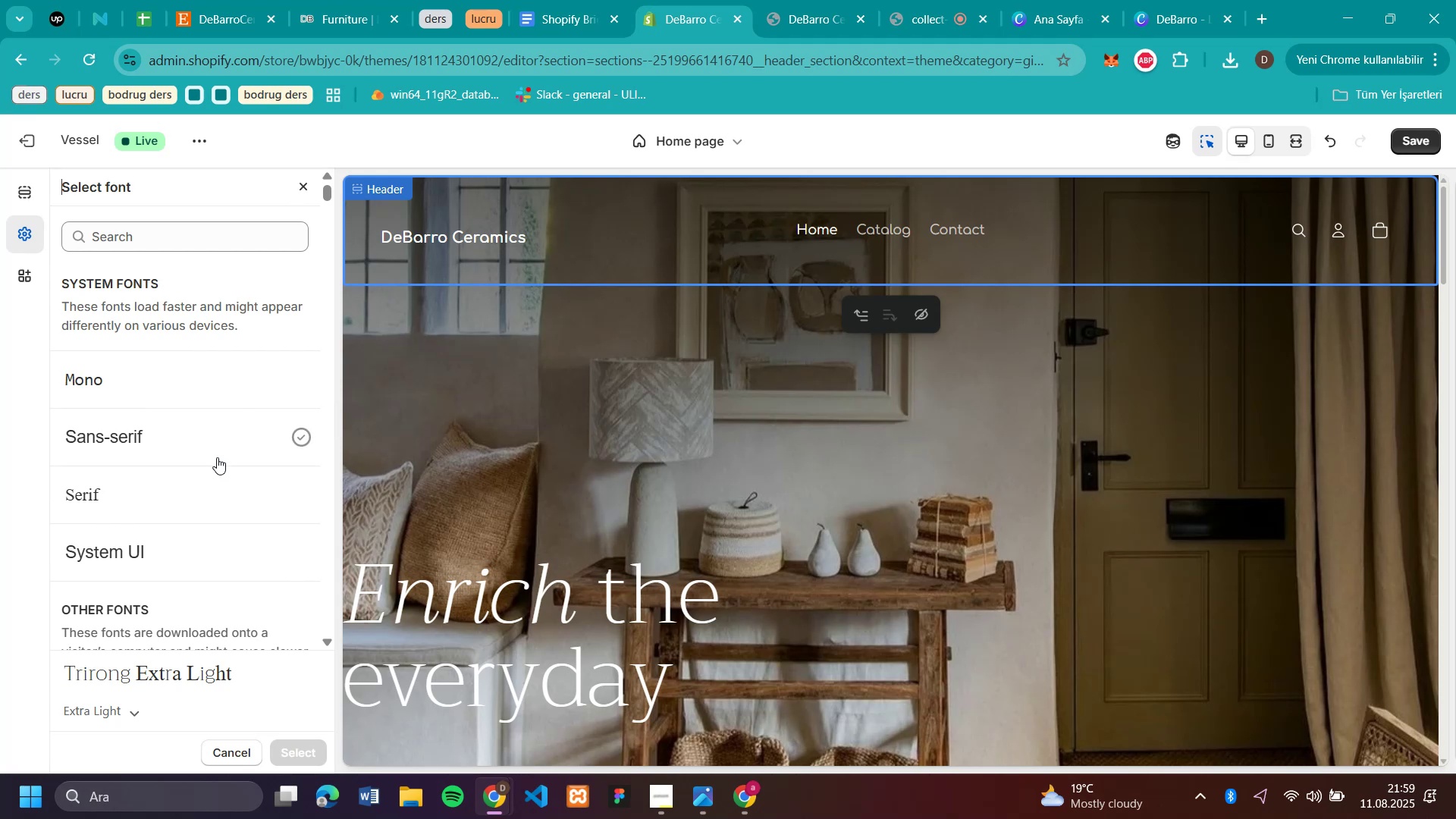 
scroll: coordinate [520, 335], scroll_direction: up, amount: 9.0
 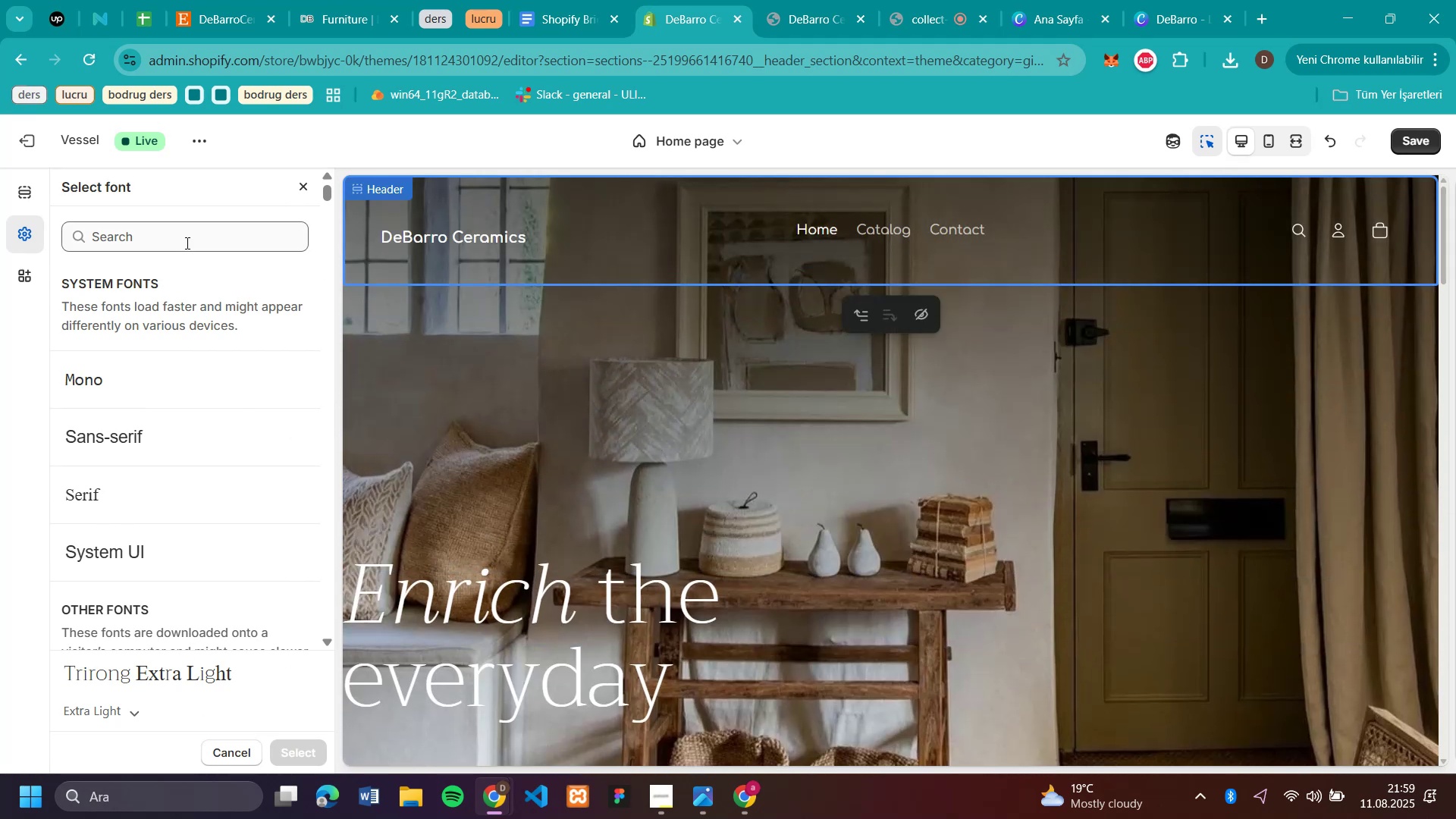 
left_click([186, 235])
 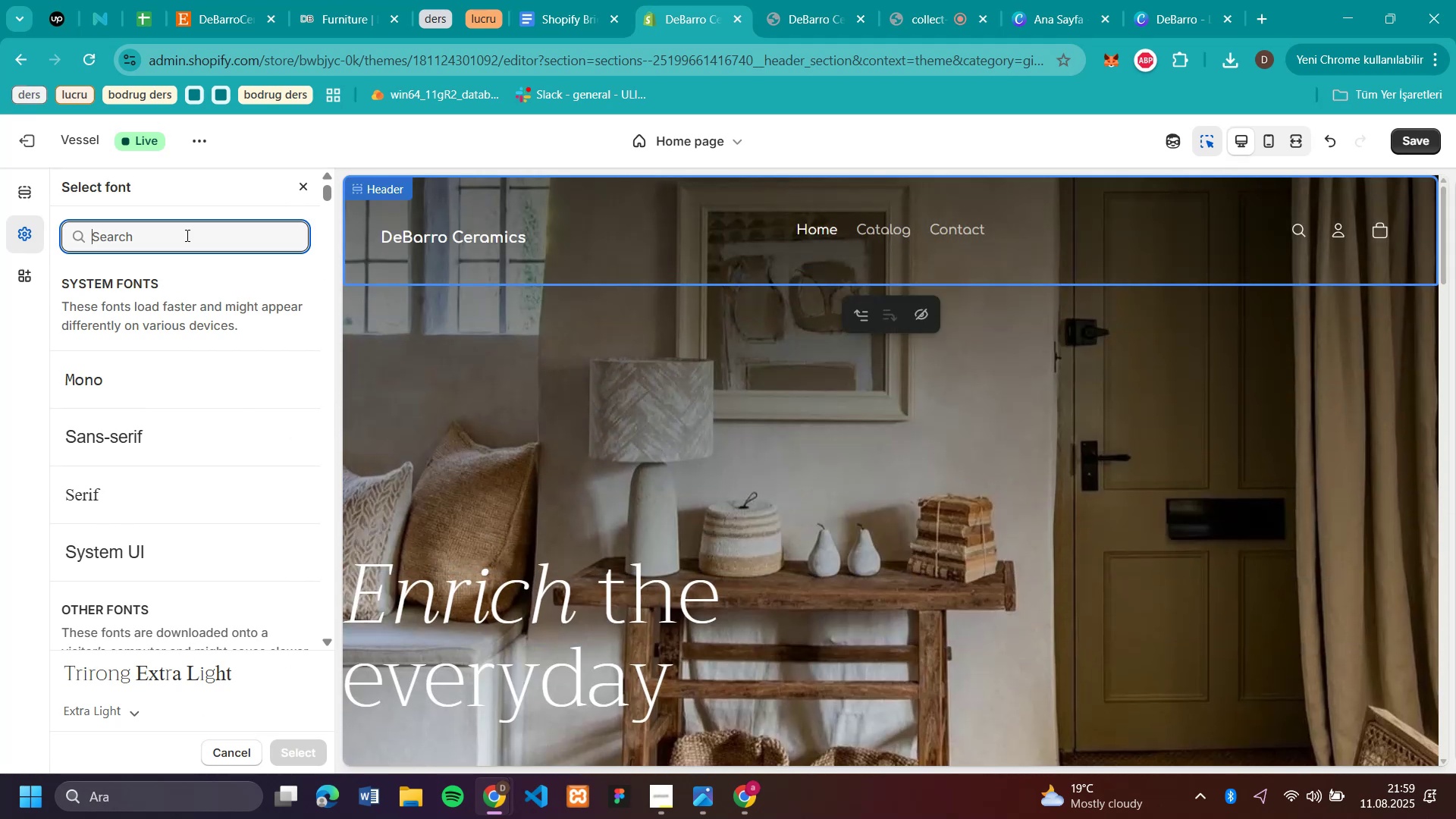 
type(com)
 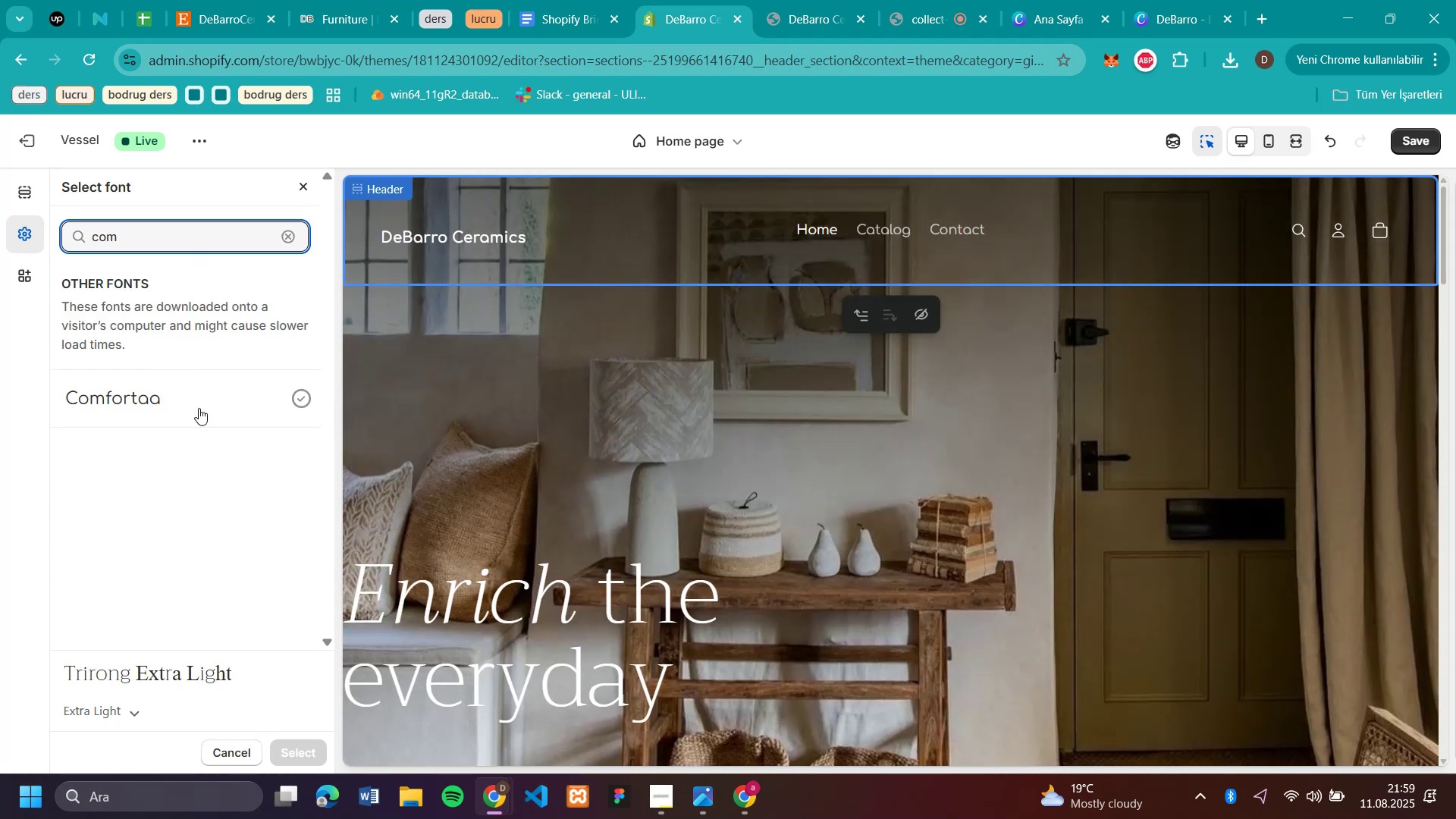 
left_click([199, 408])
 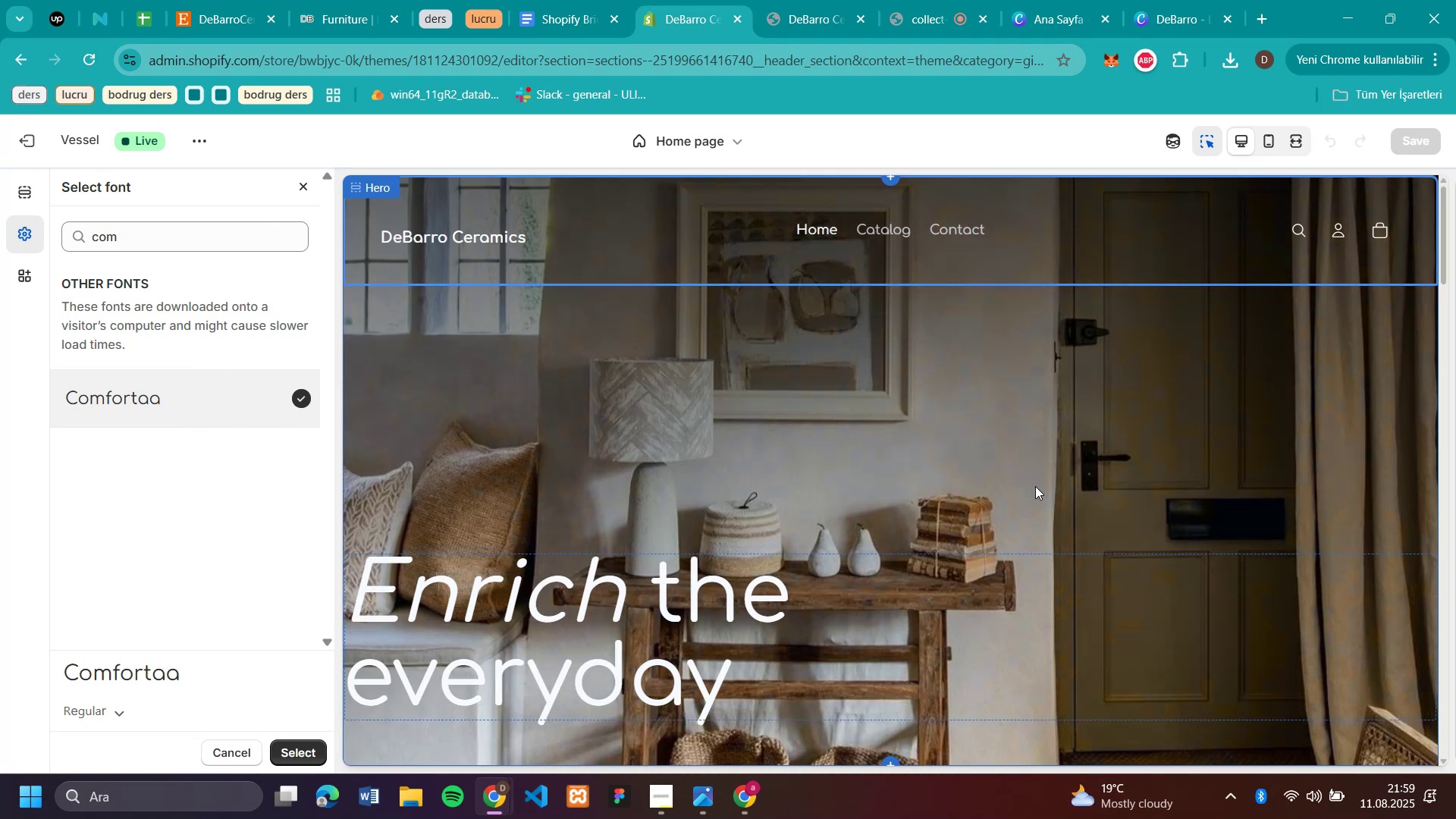 
wait(6.1)
 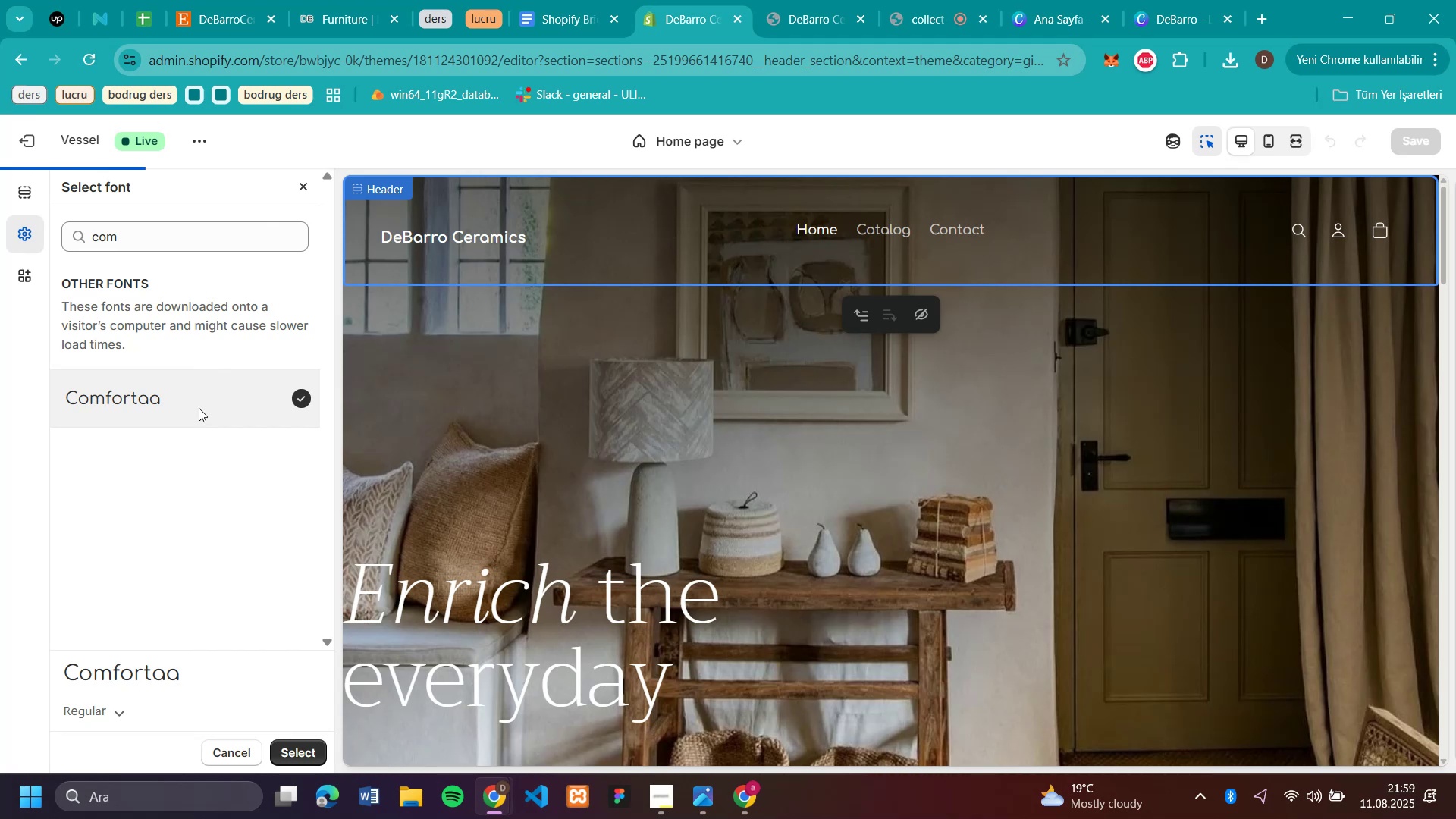 
scroll: coordinate [896, 544], scroll_direction: down, amount: 4.0
 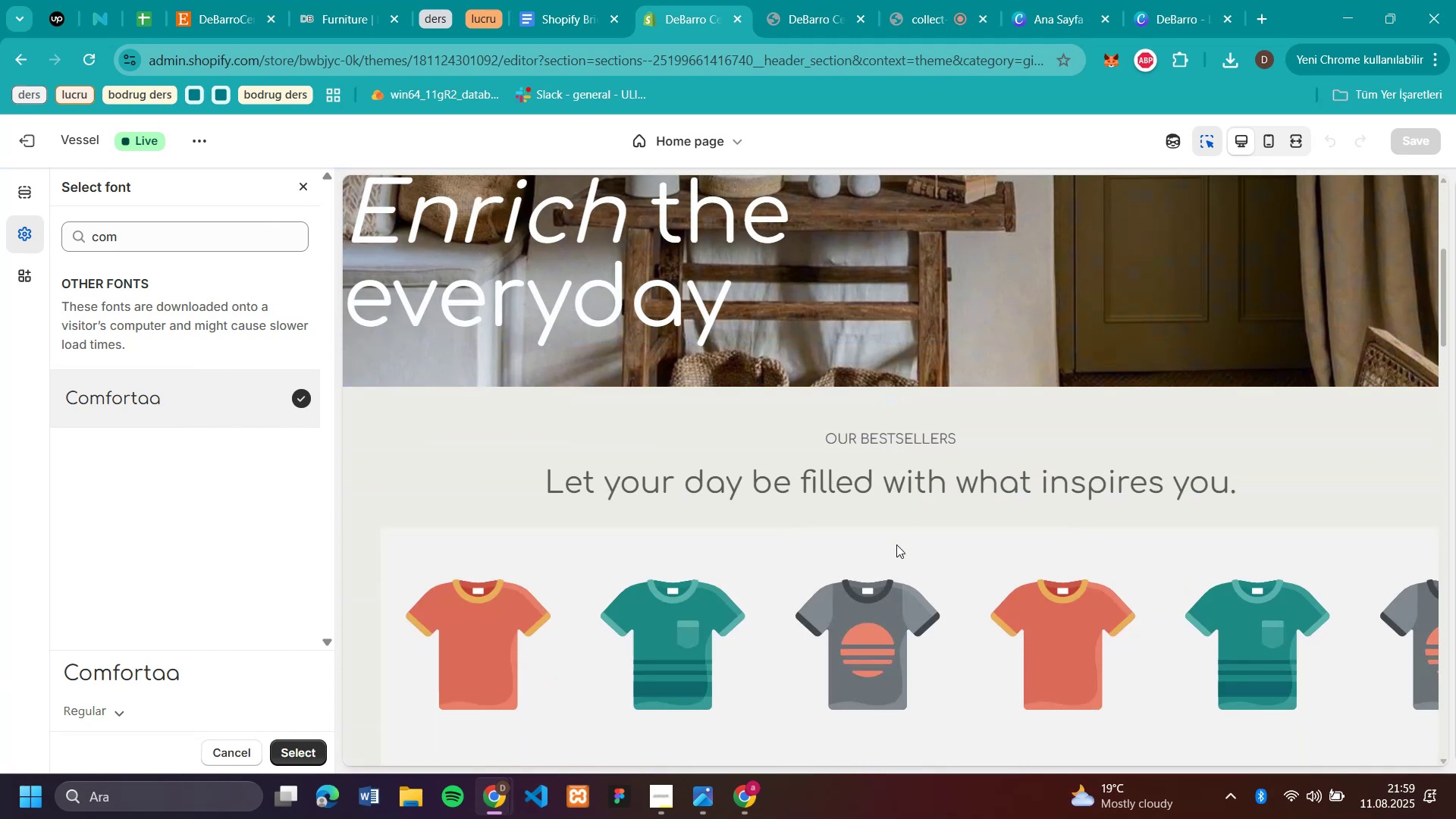 
scroll: coordinate [519, 338], scroll_direction: up, amount: 14.0
 